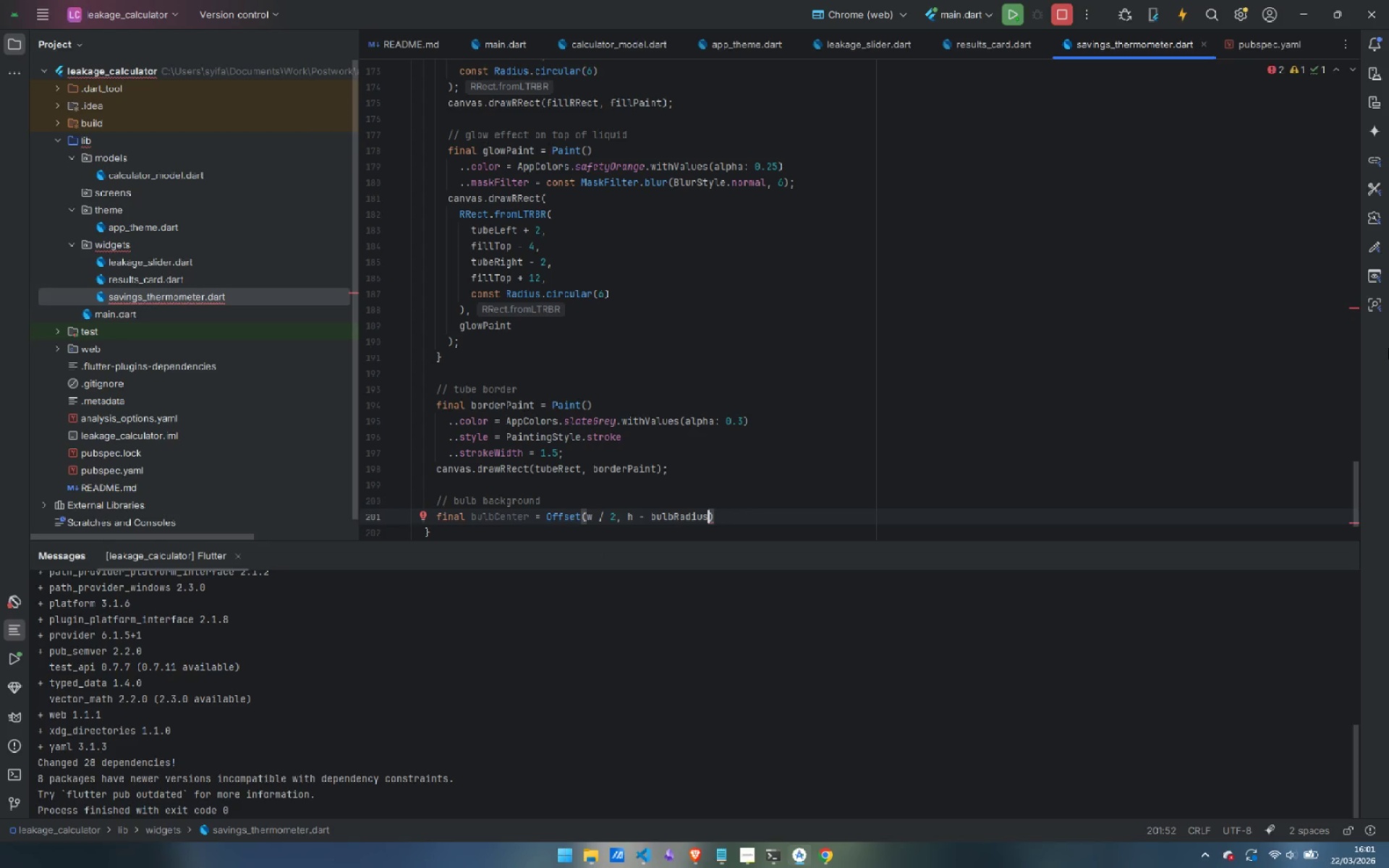 
key(ArrowRight)
 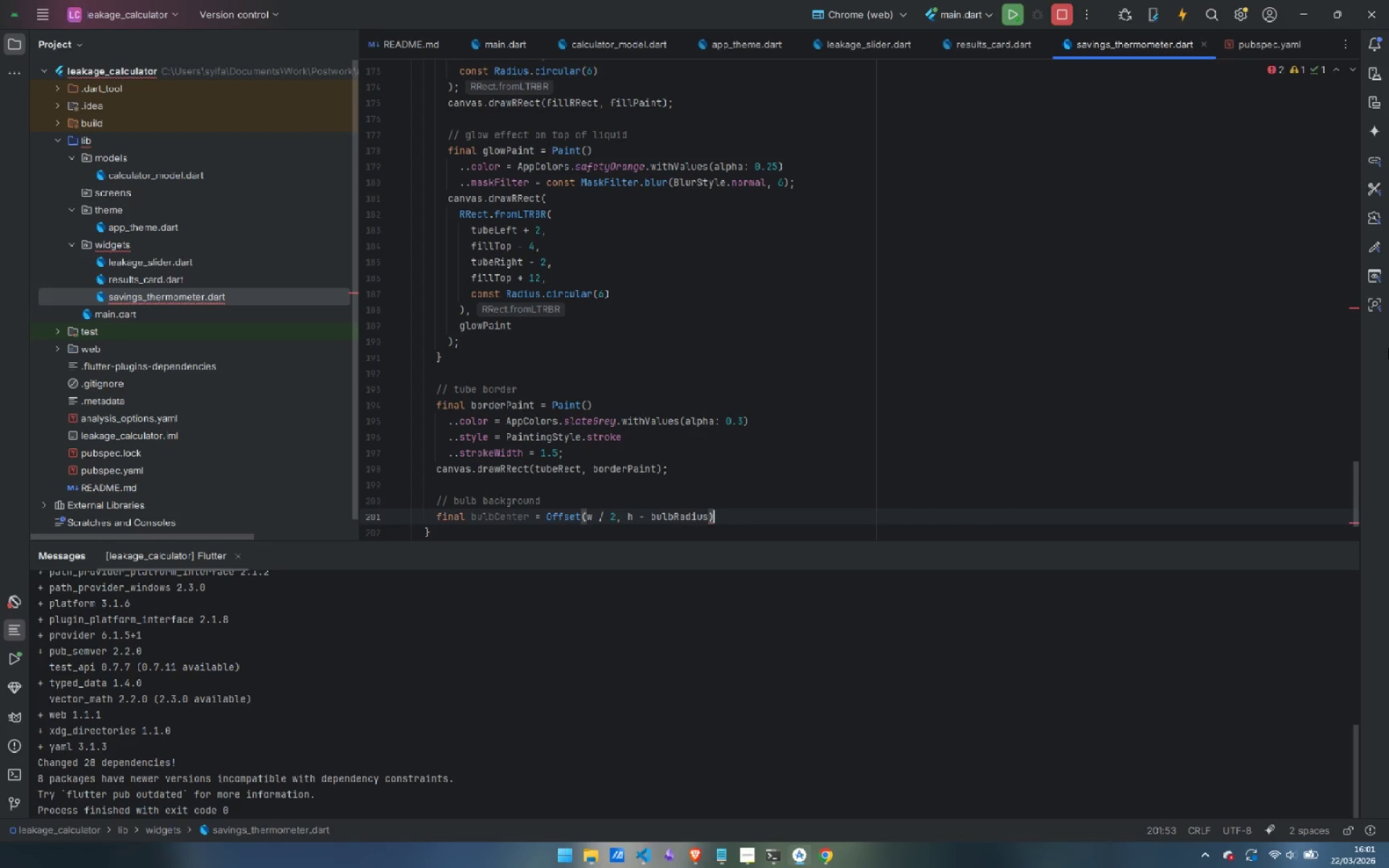 
key(Semicolon)
 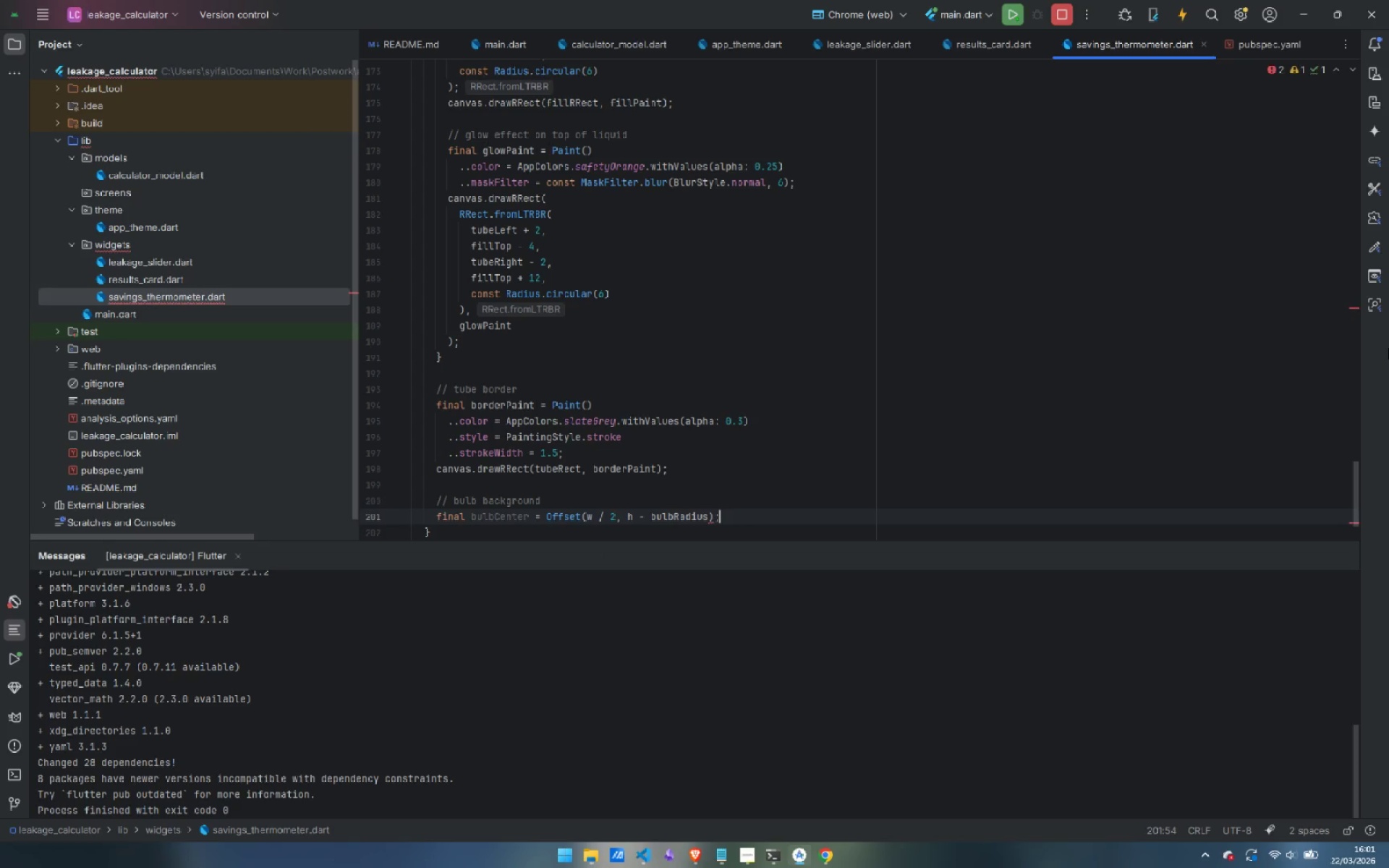 
key(Enter)
 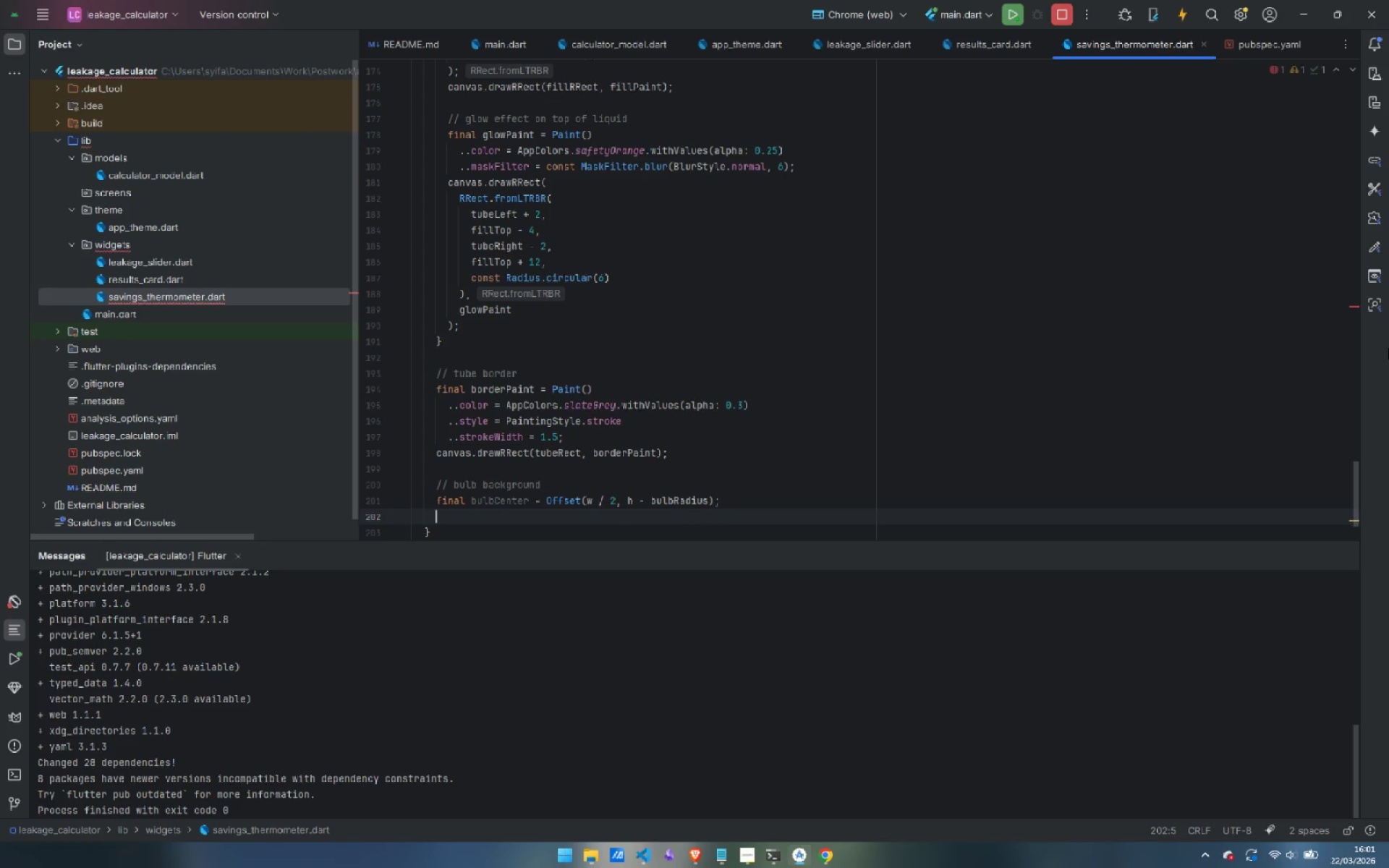 
type(final bulbBgPaint = Paint()
 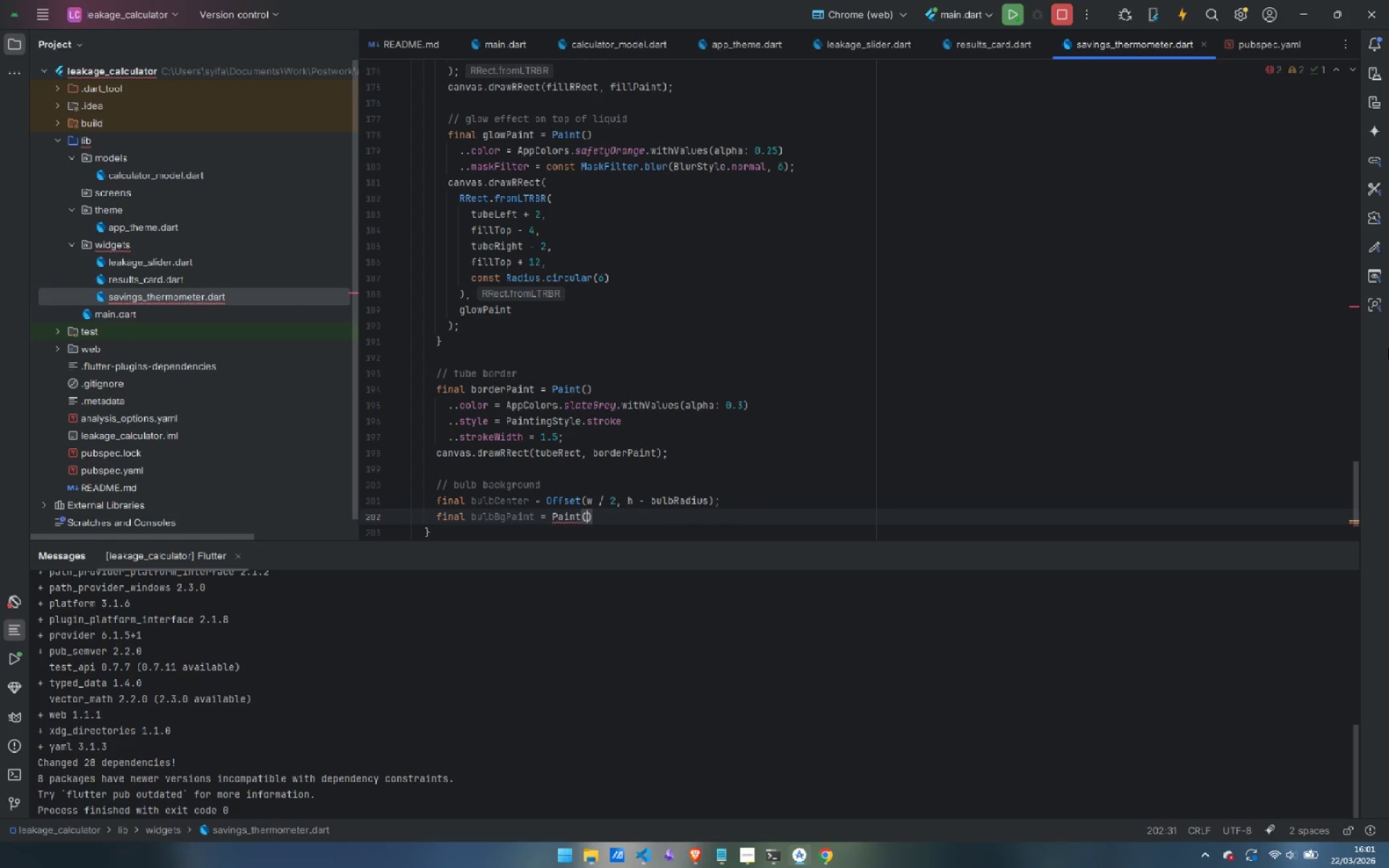 
key(ArrowRight)
 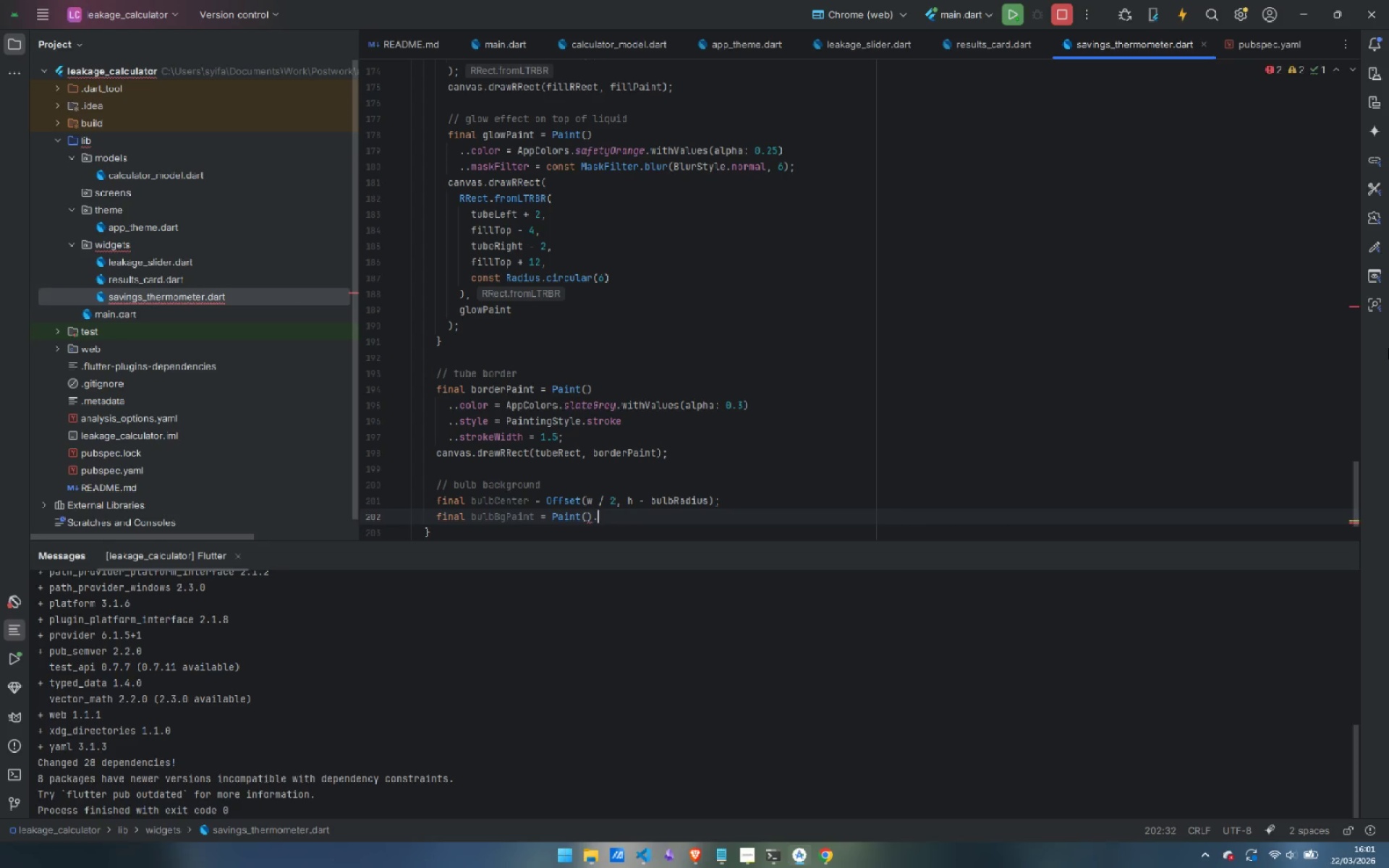 
type(..color = AppColors.navylight;)
 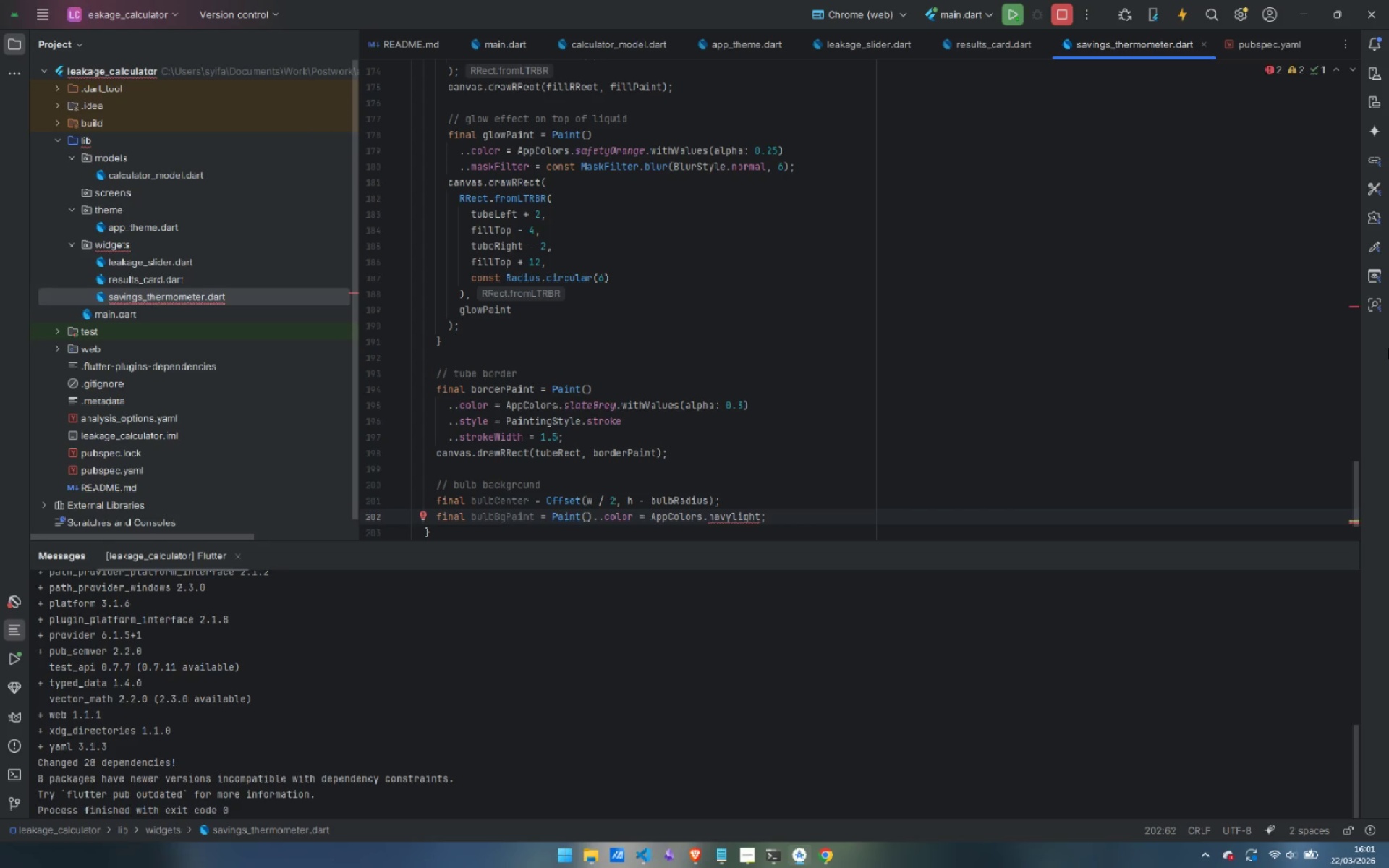 
key(ArrowLeft)
 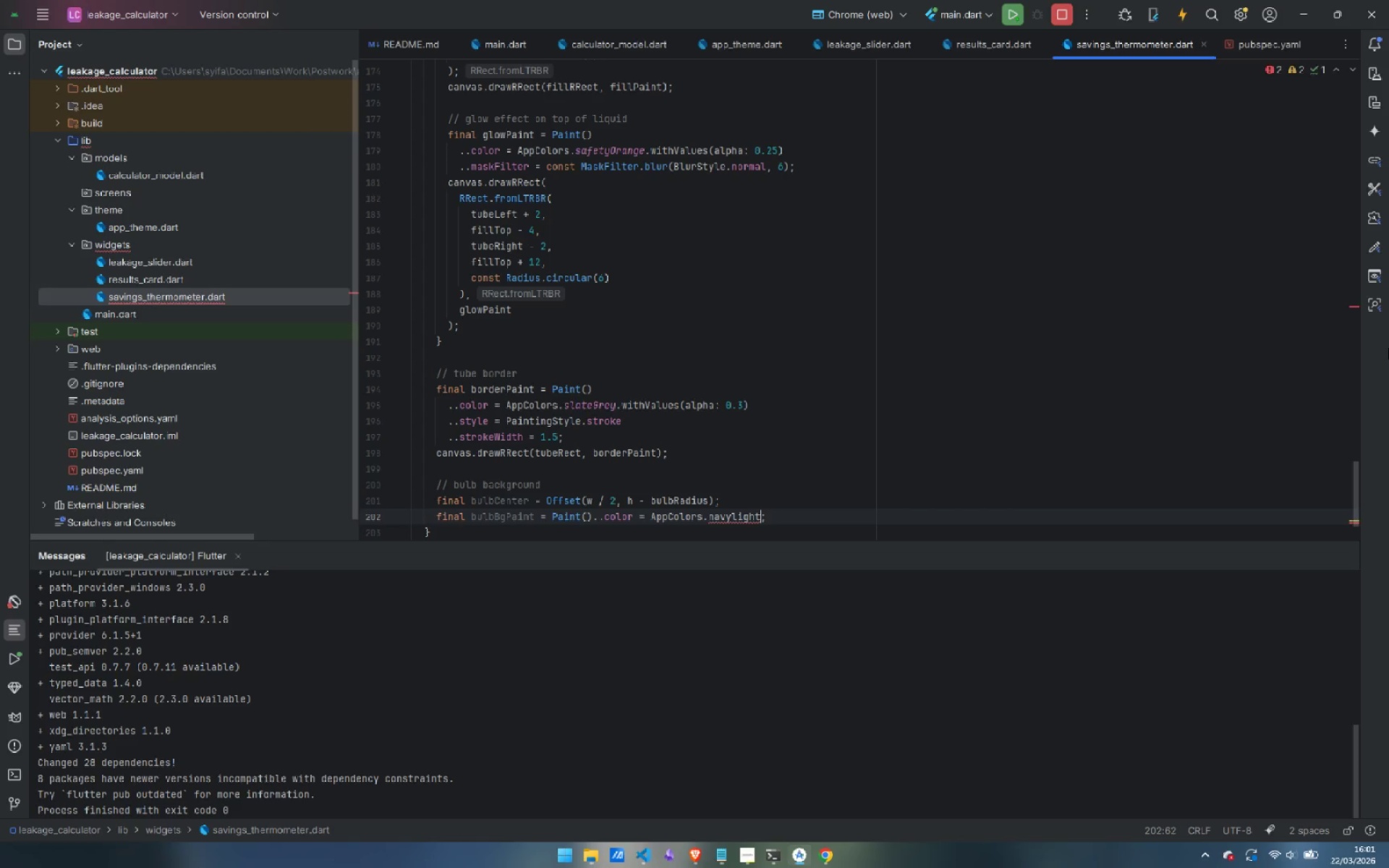 
key(ArrowLeft)
 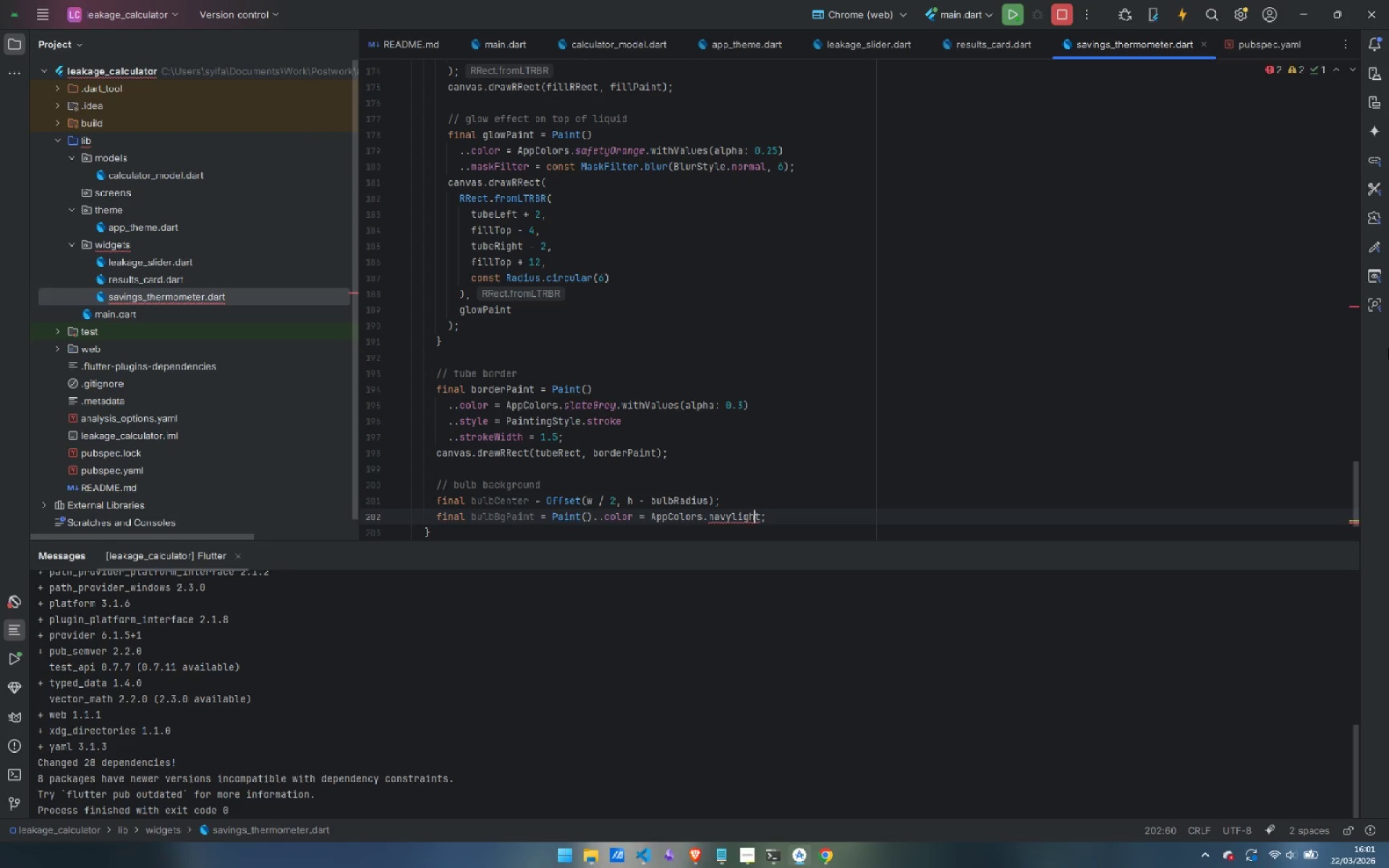 
key(ArrowLeft)
 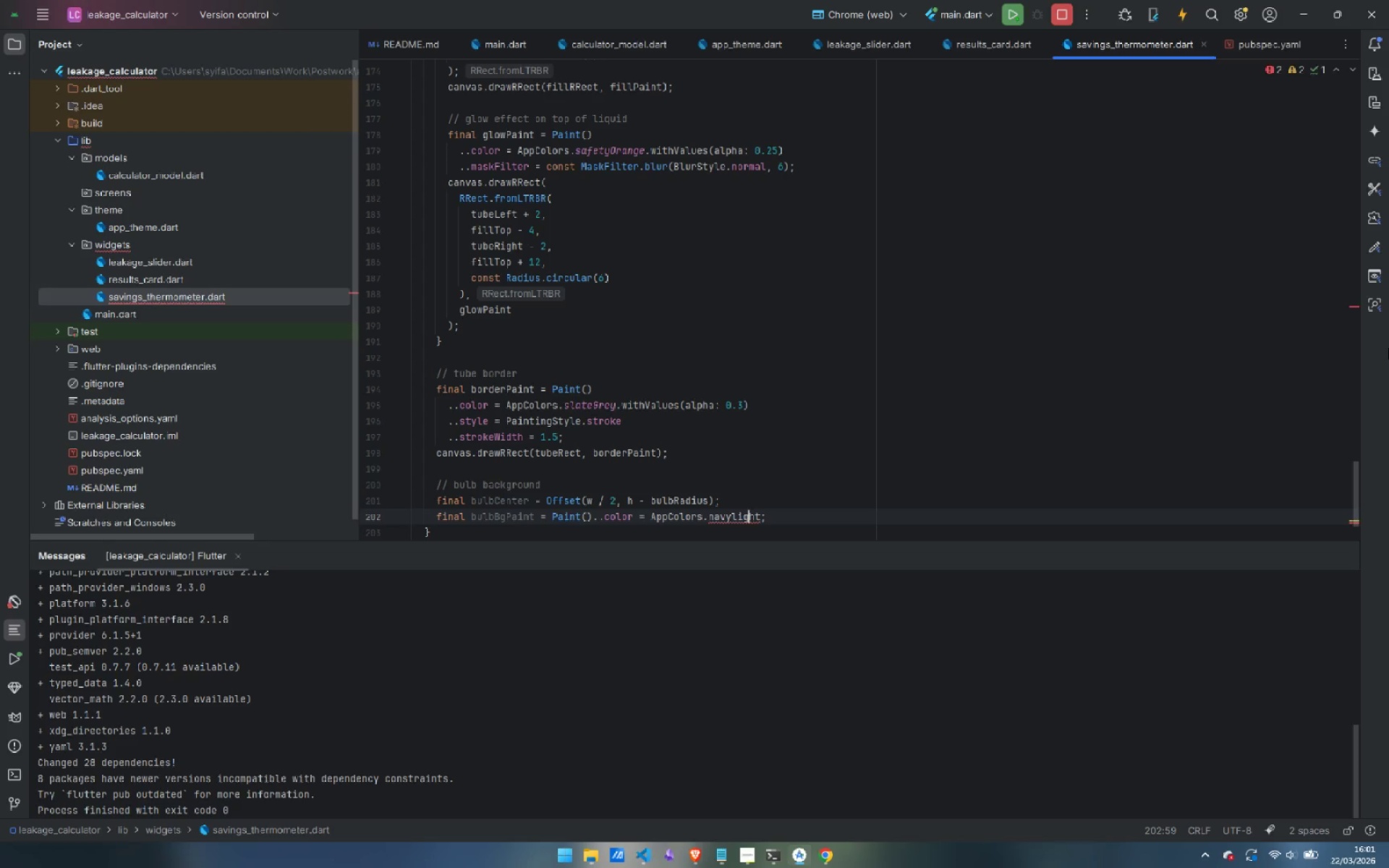 
key(ArrowLeft)
 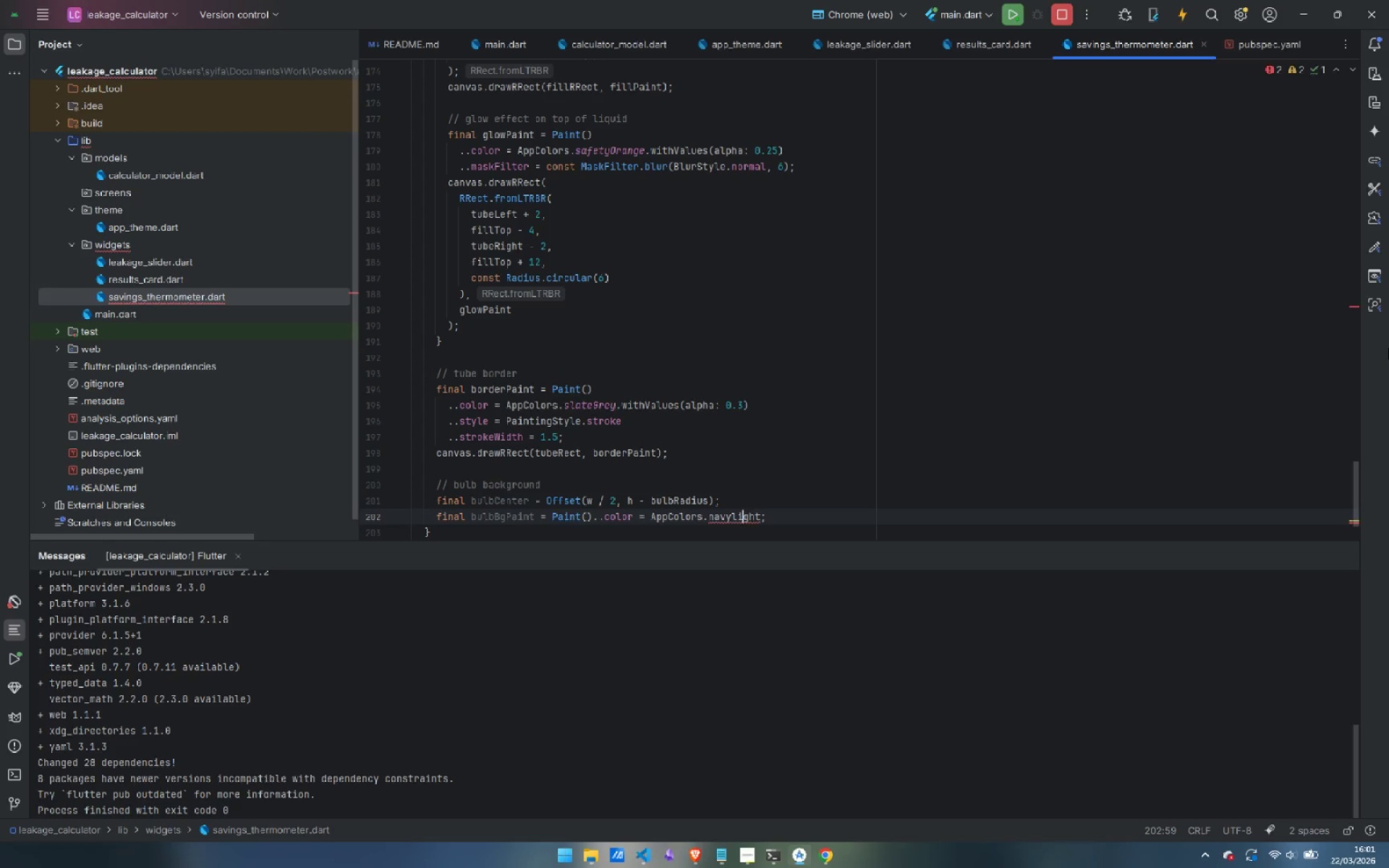 
key(ArrowLeft)
 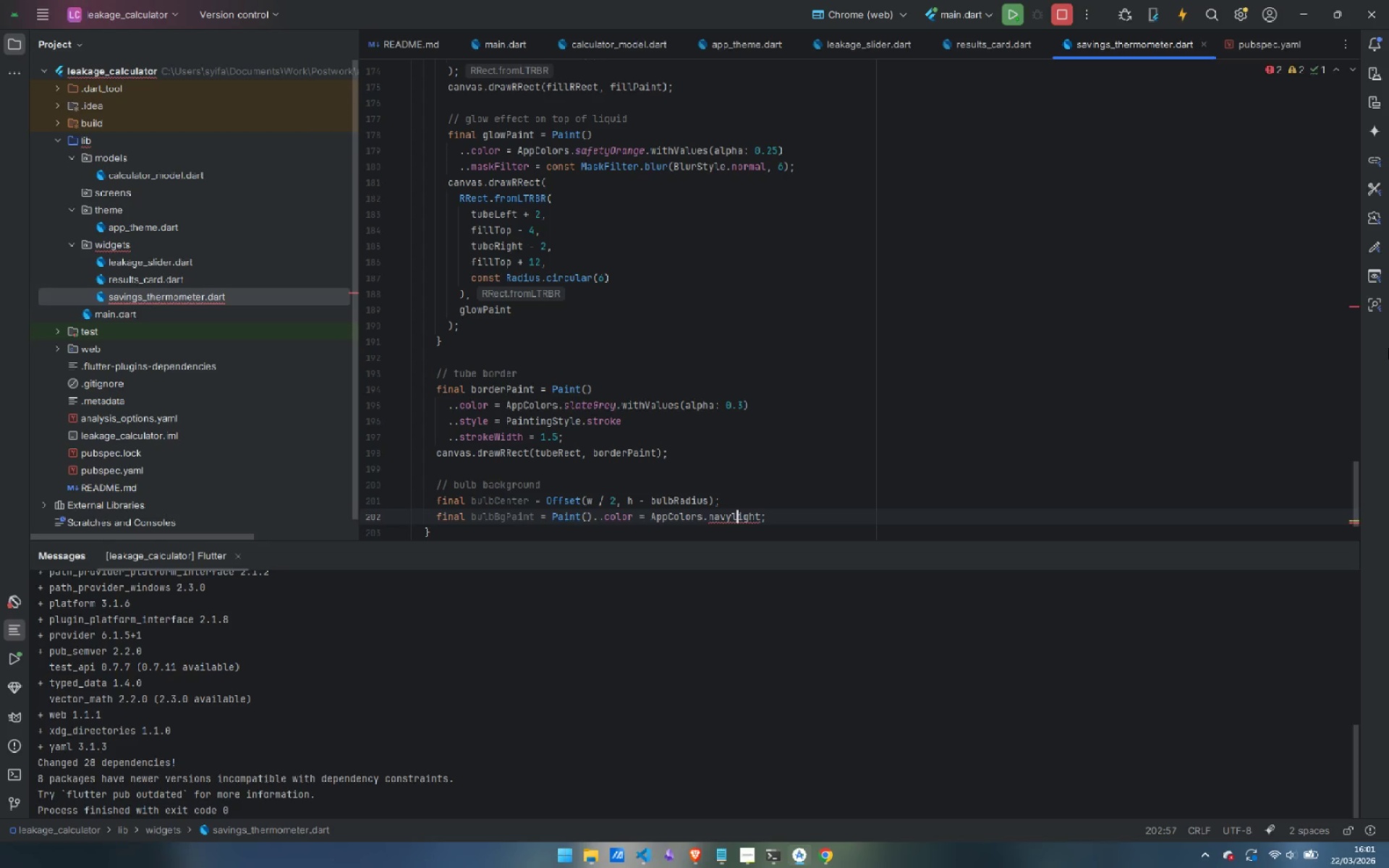 
key(Backspace)
 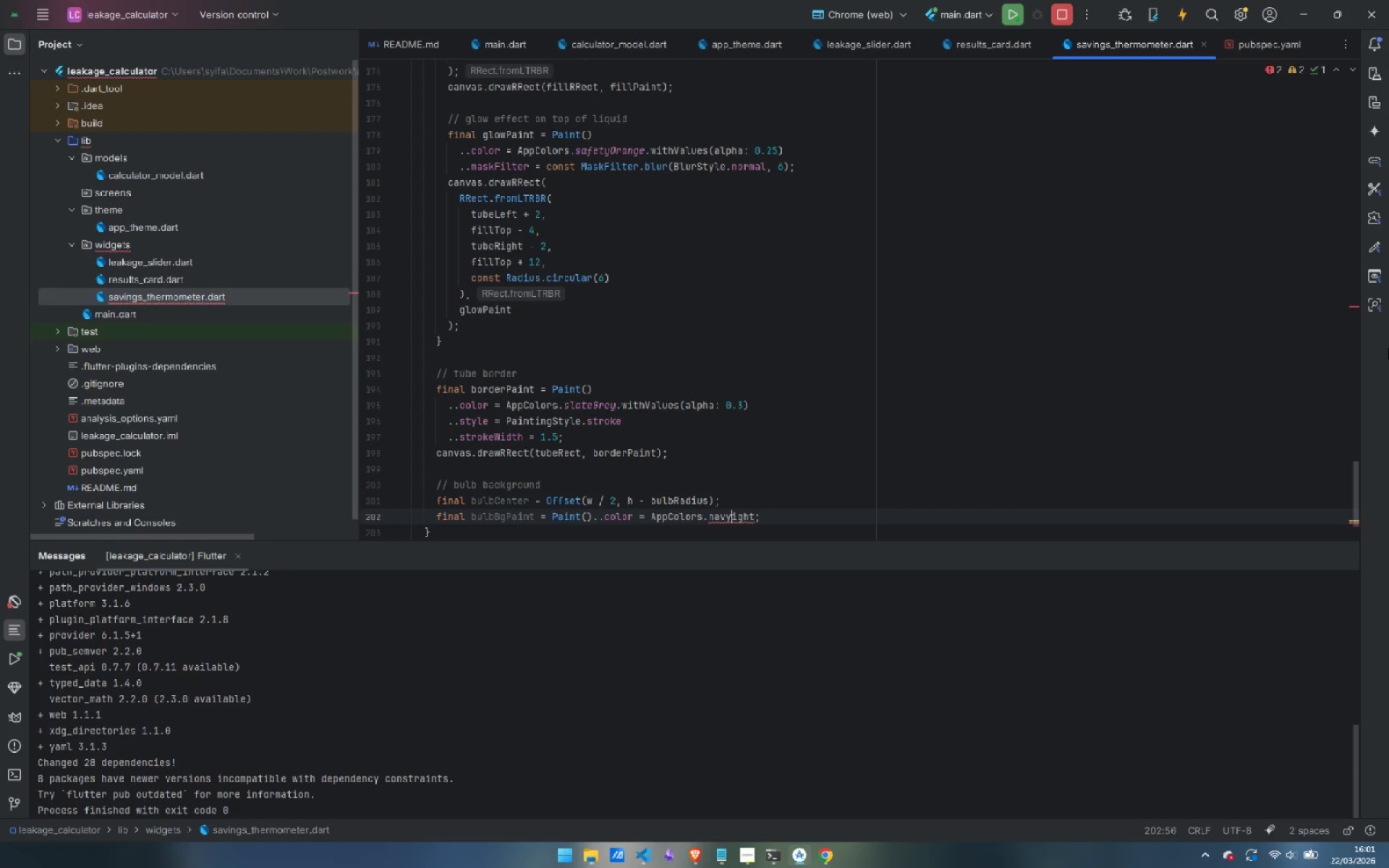 
key(Shift+L)
 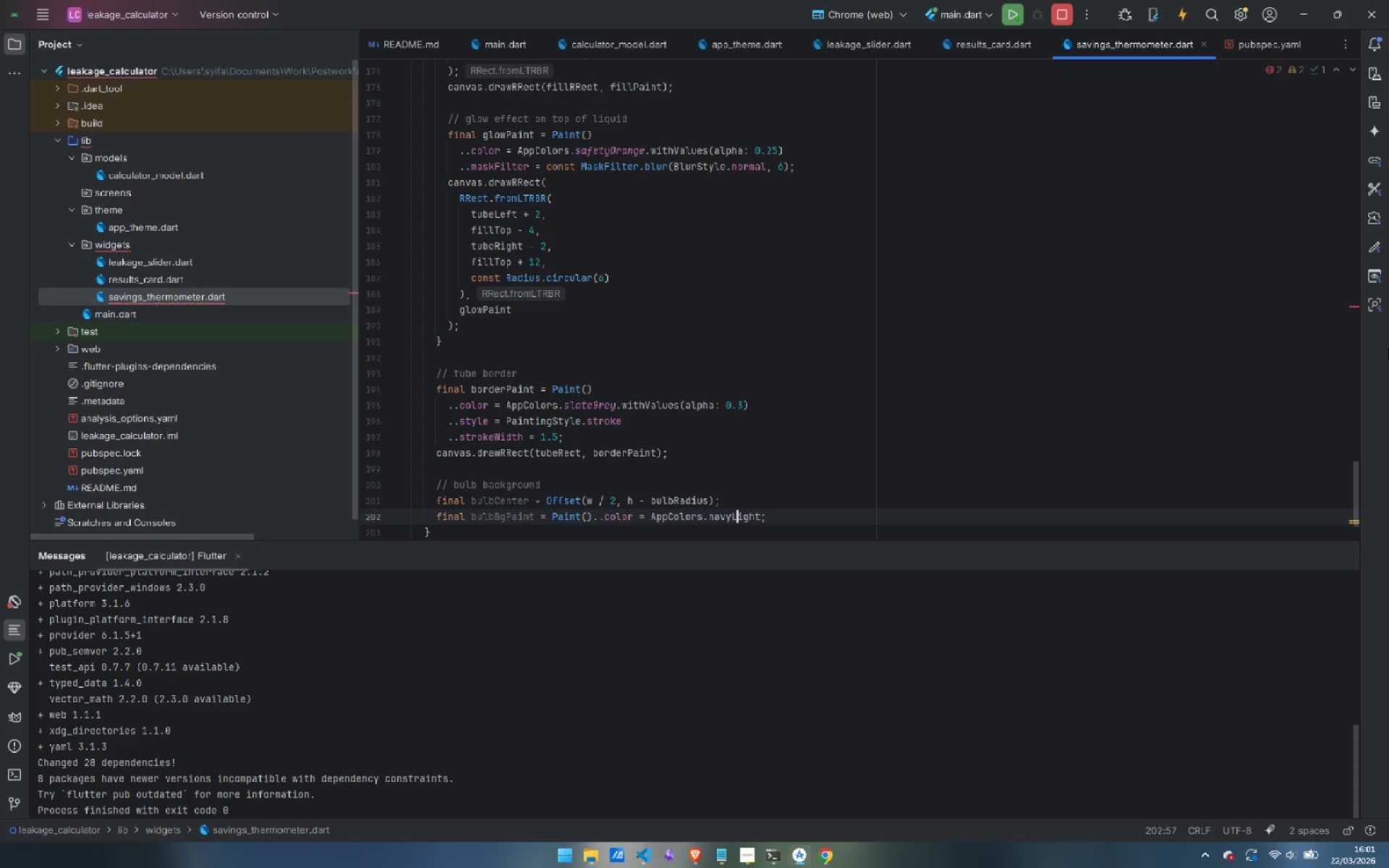 
key(ArrowRight)
 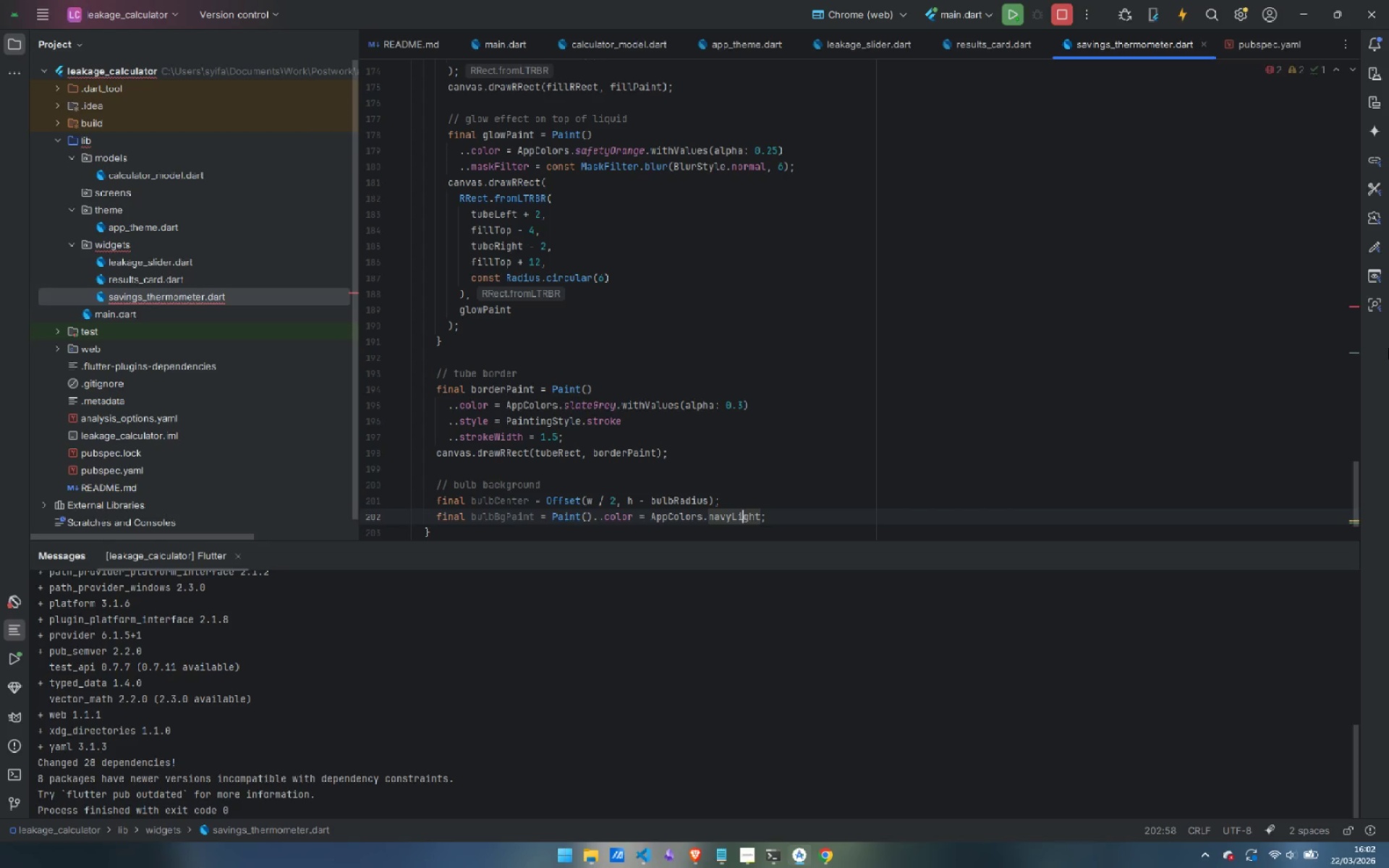 
key(ArrowRight)
 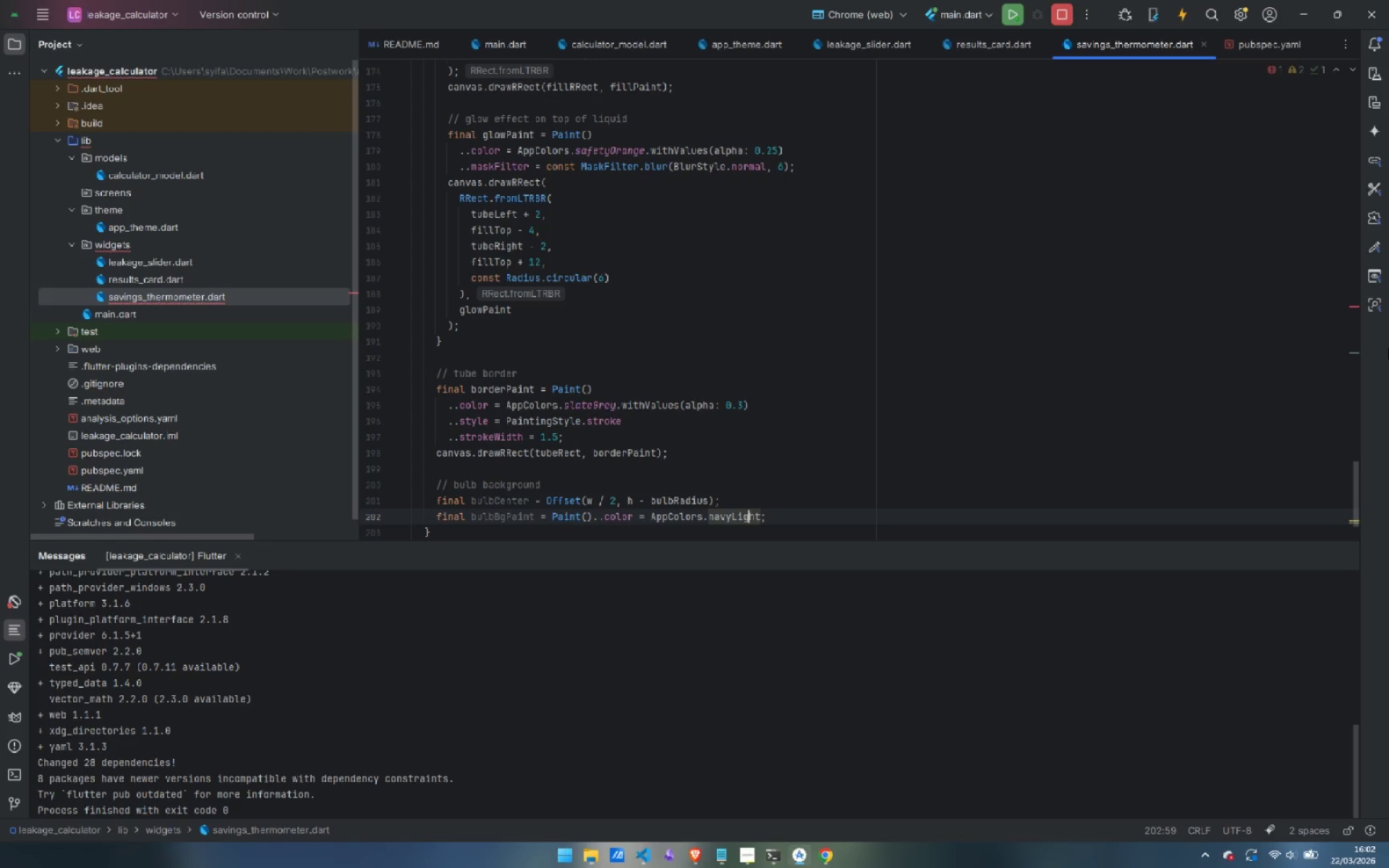 
key(ArrowRight)
 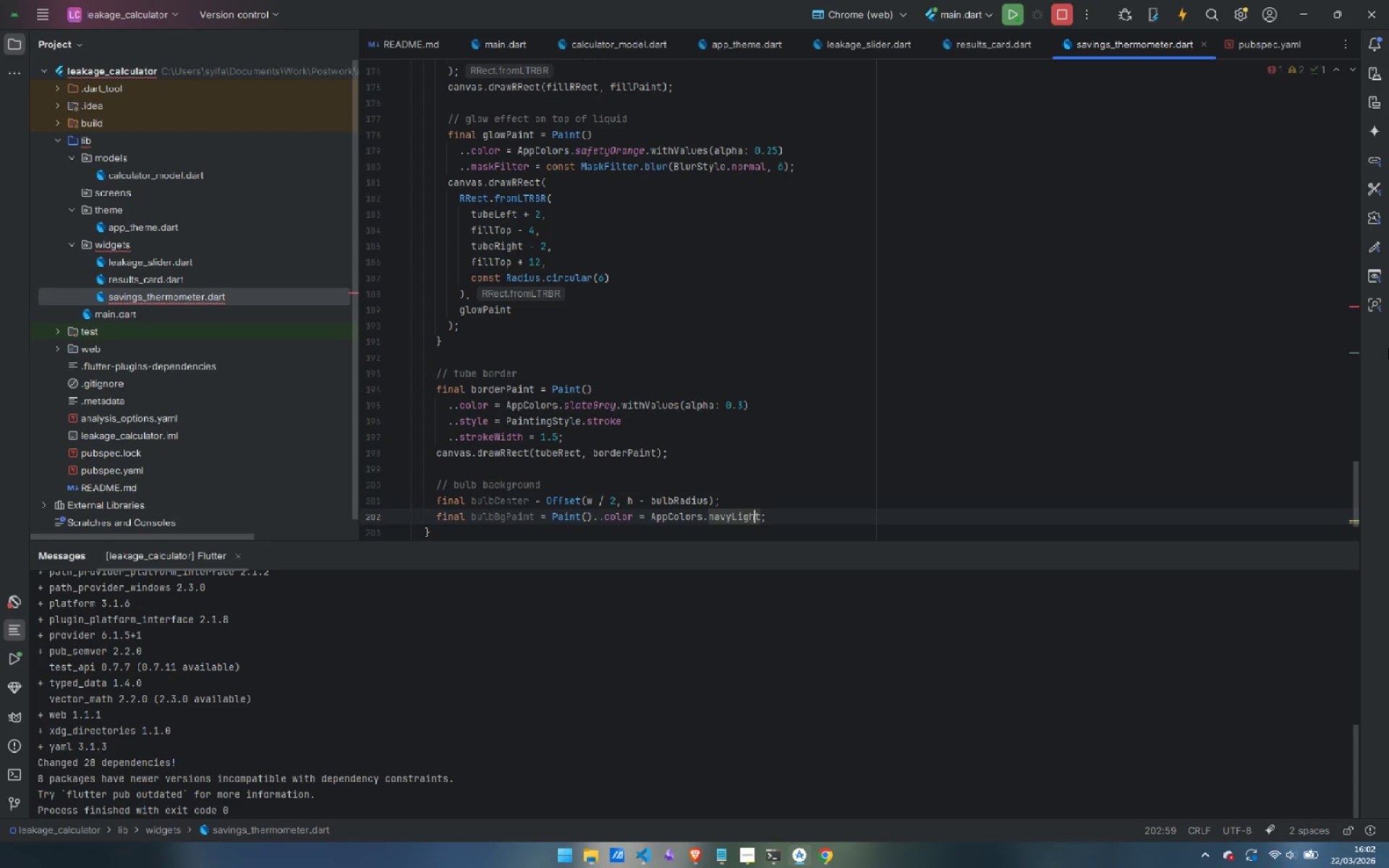 
key(ArrowRight)
 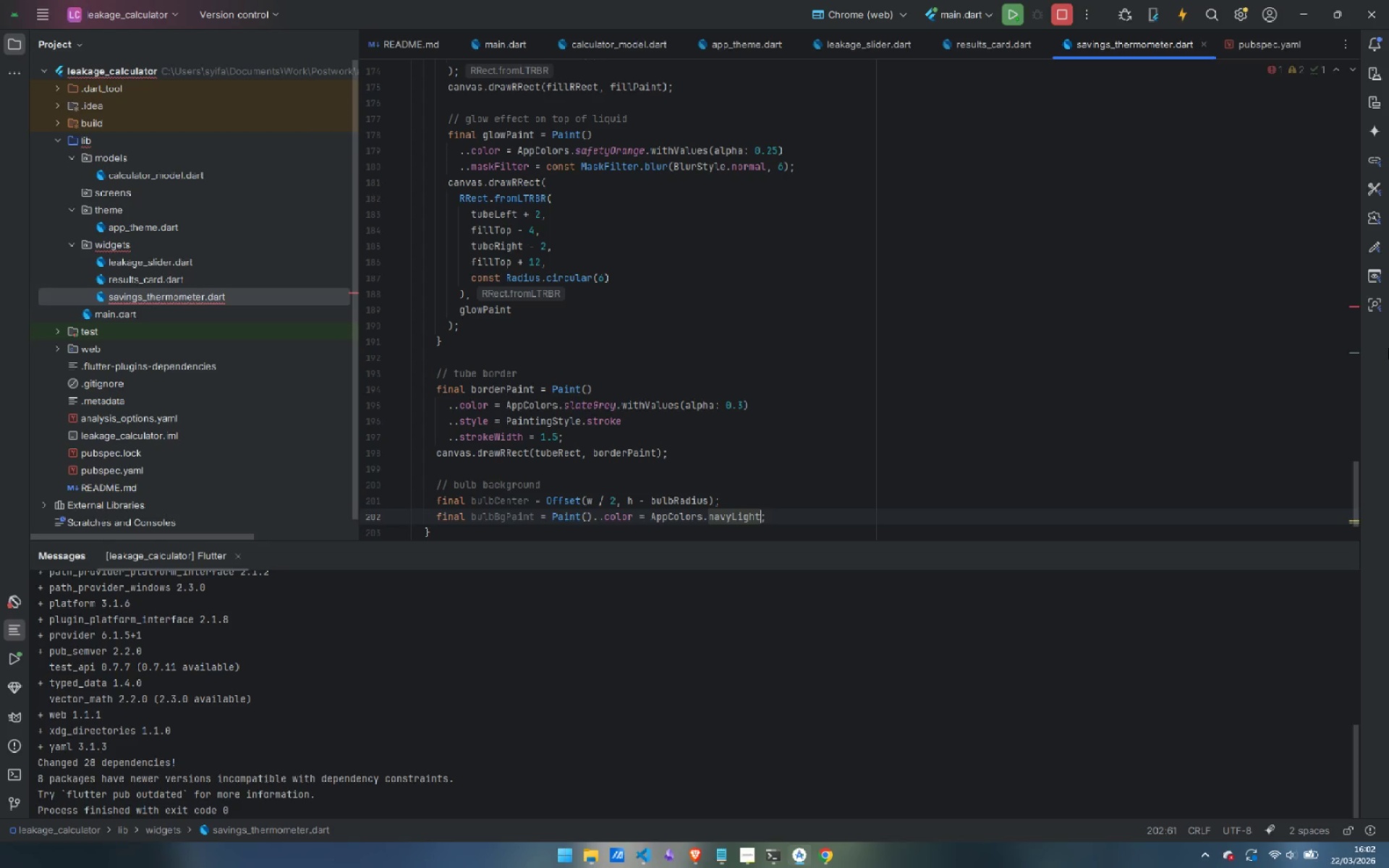 
key(ArrowRight)
 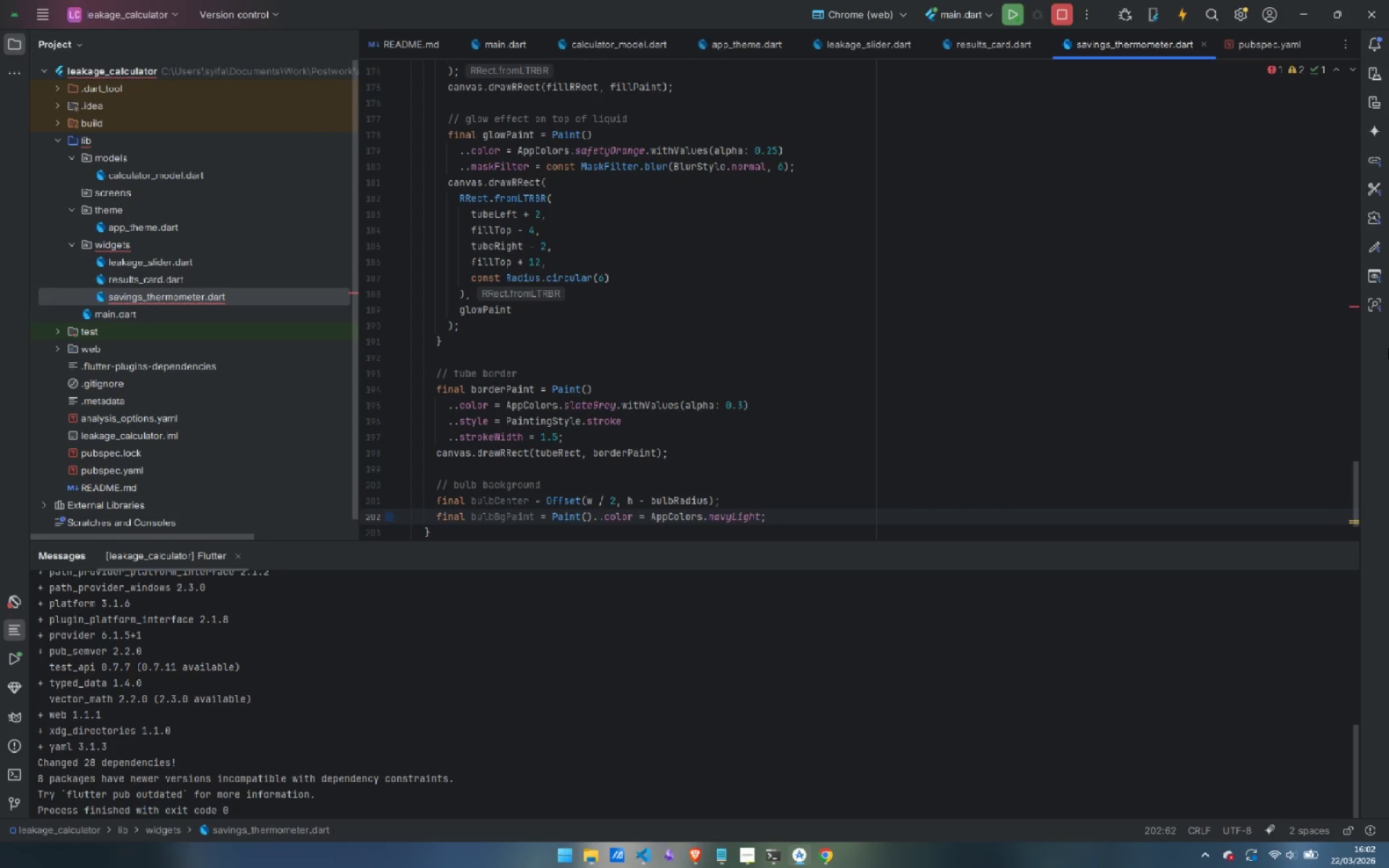 
key(Enter)
 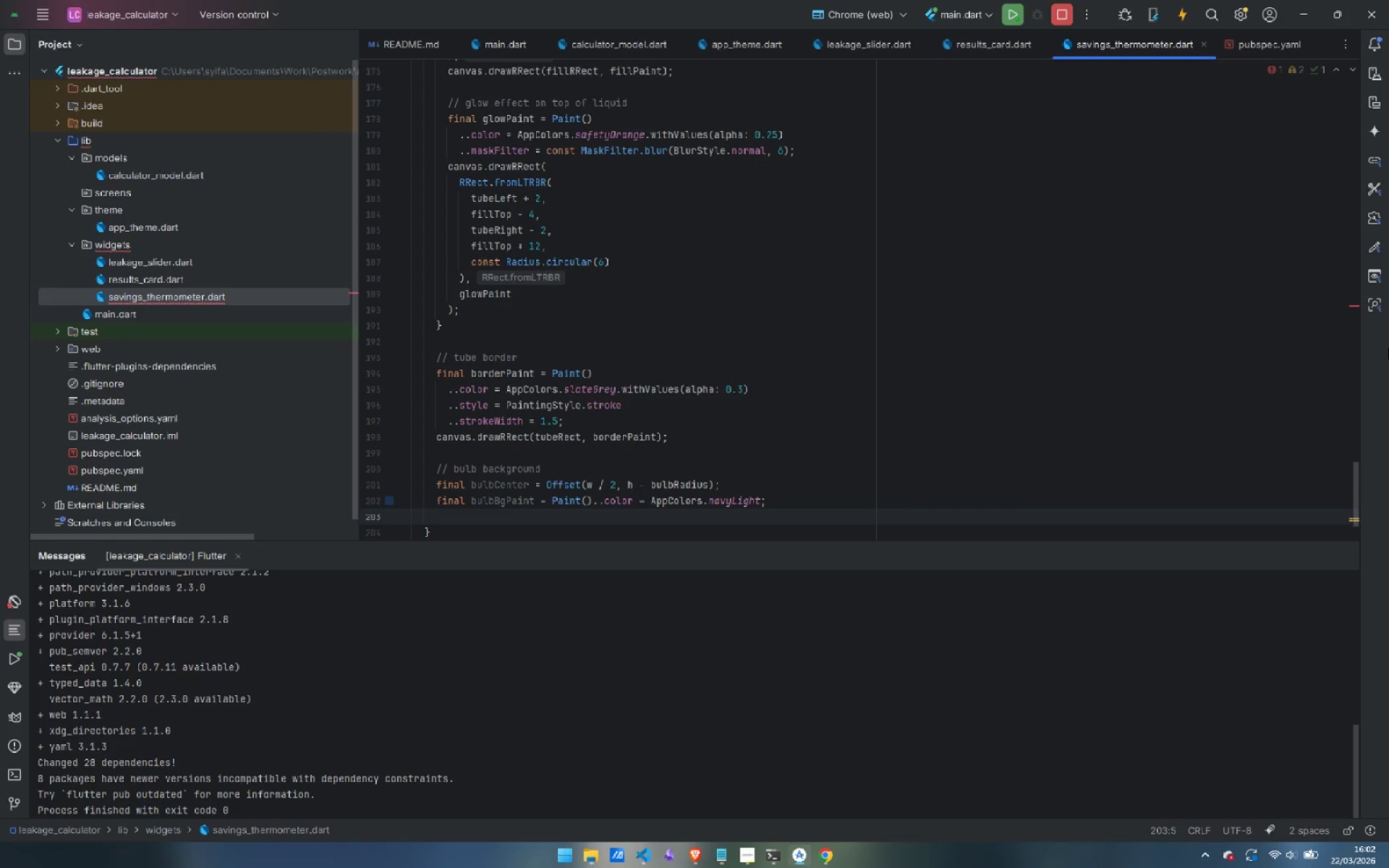 
type(canvas )
key(Backspace)
type(.drawCu)
key(Backspace)
type(ircle )
key(Backspace)
type((bul)
 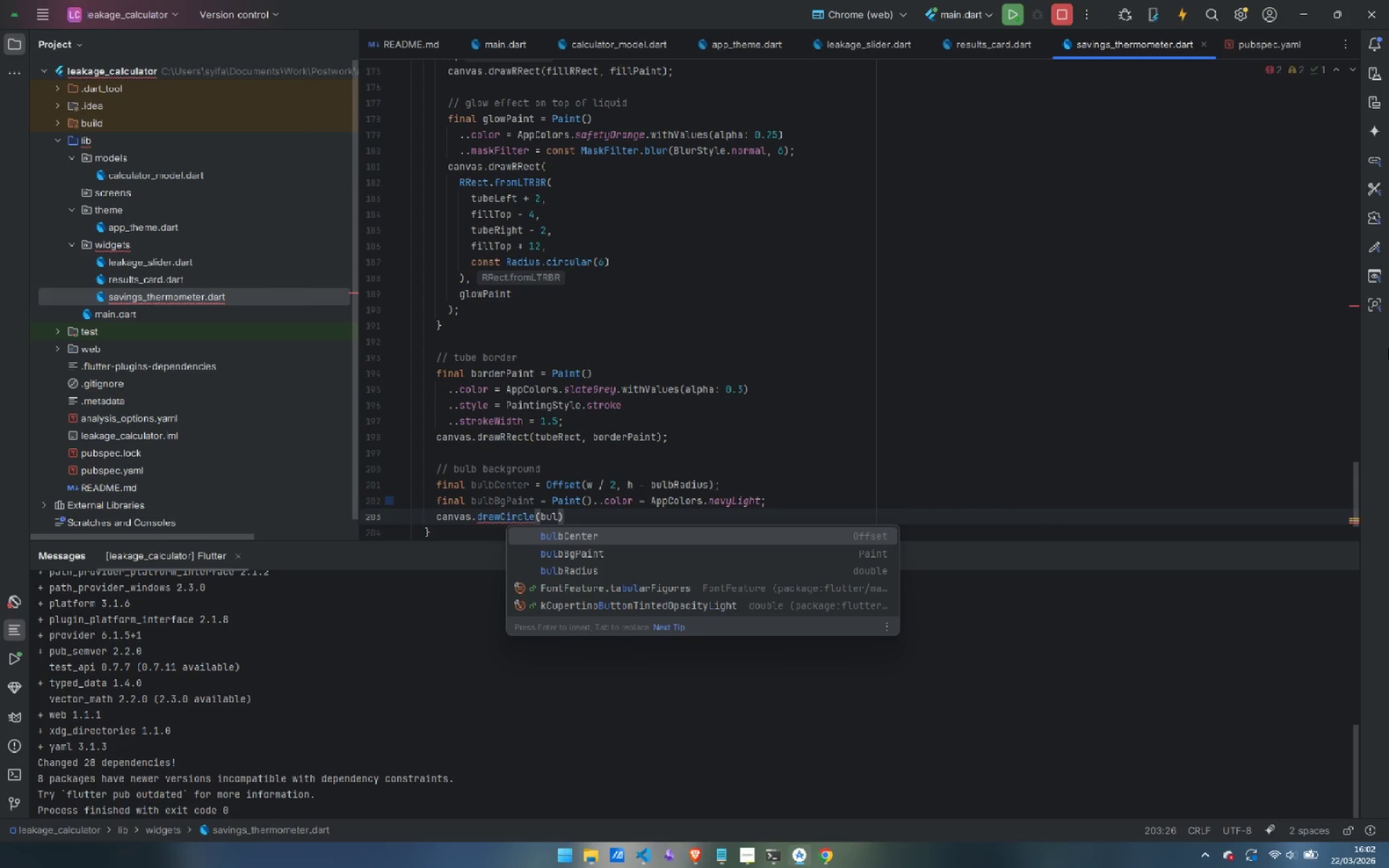 
key(Enter)
 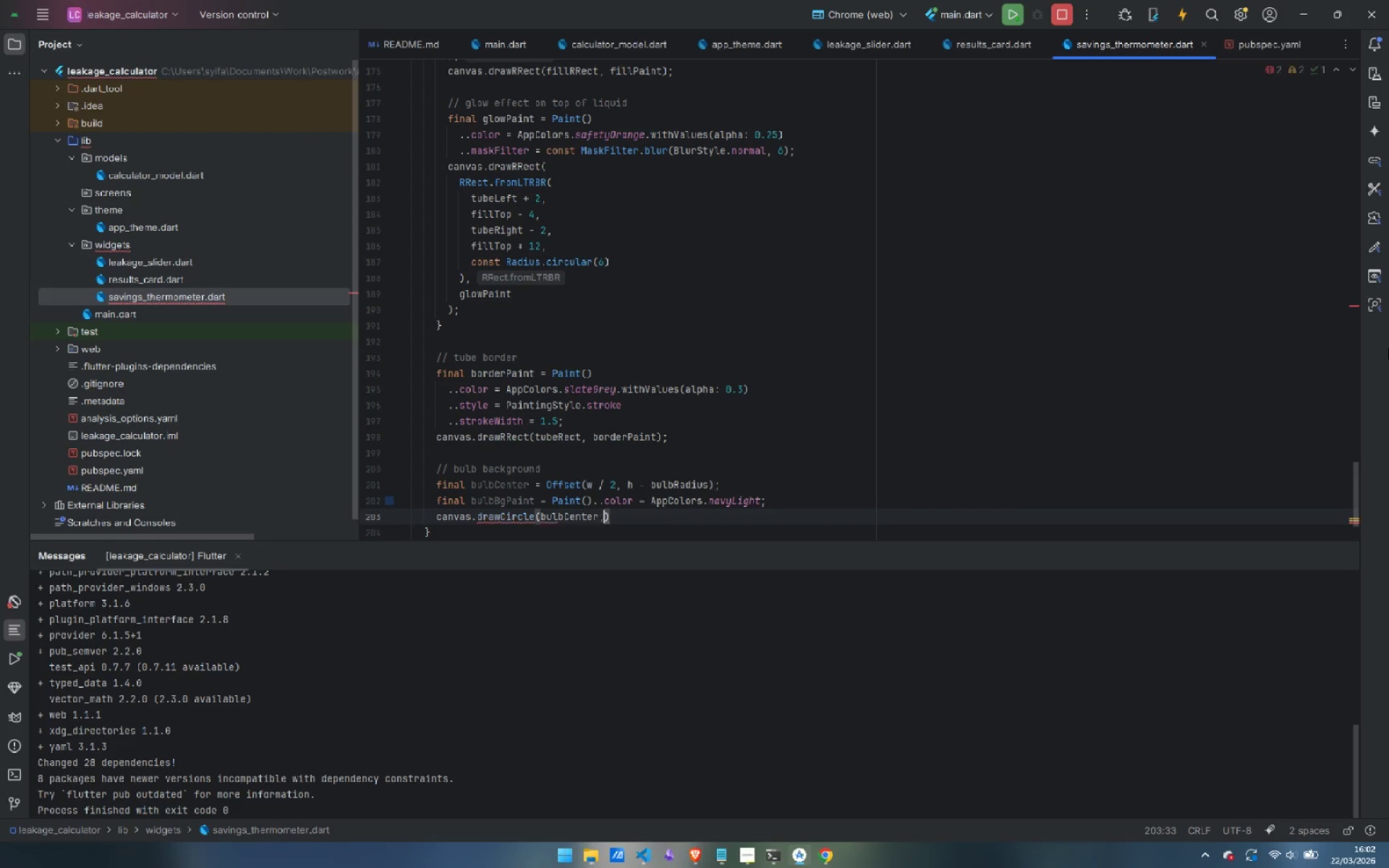 
type(, bulb)
 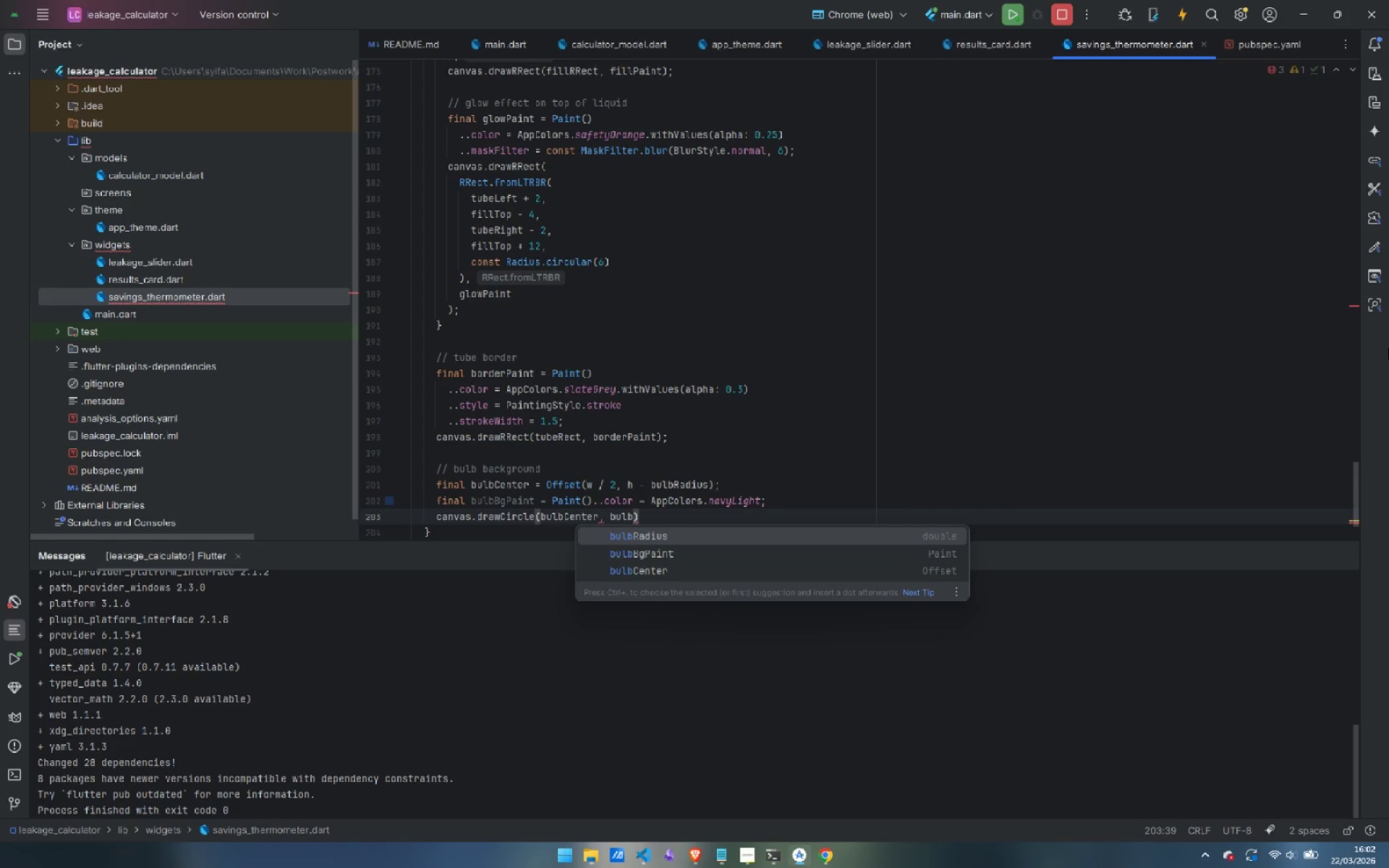 
hold_key(key=ShiftLeft, duration=1.56)
 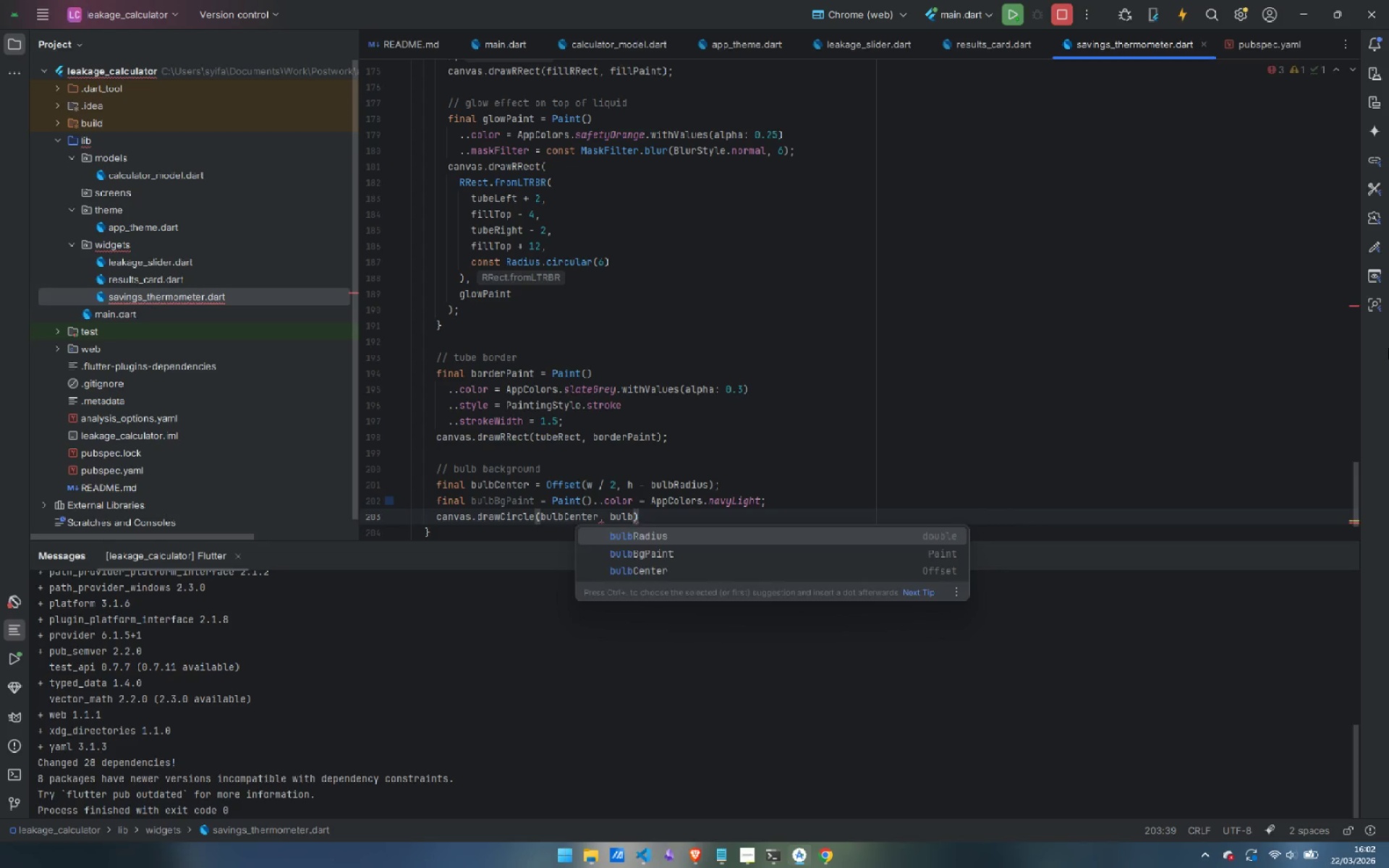 
key(Enter)
 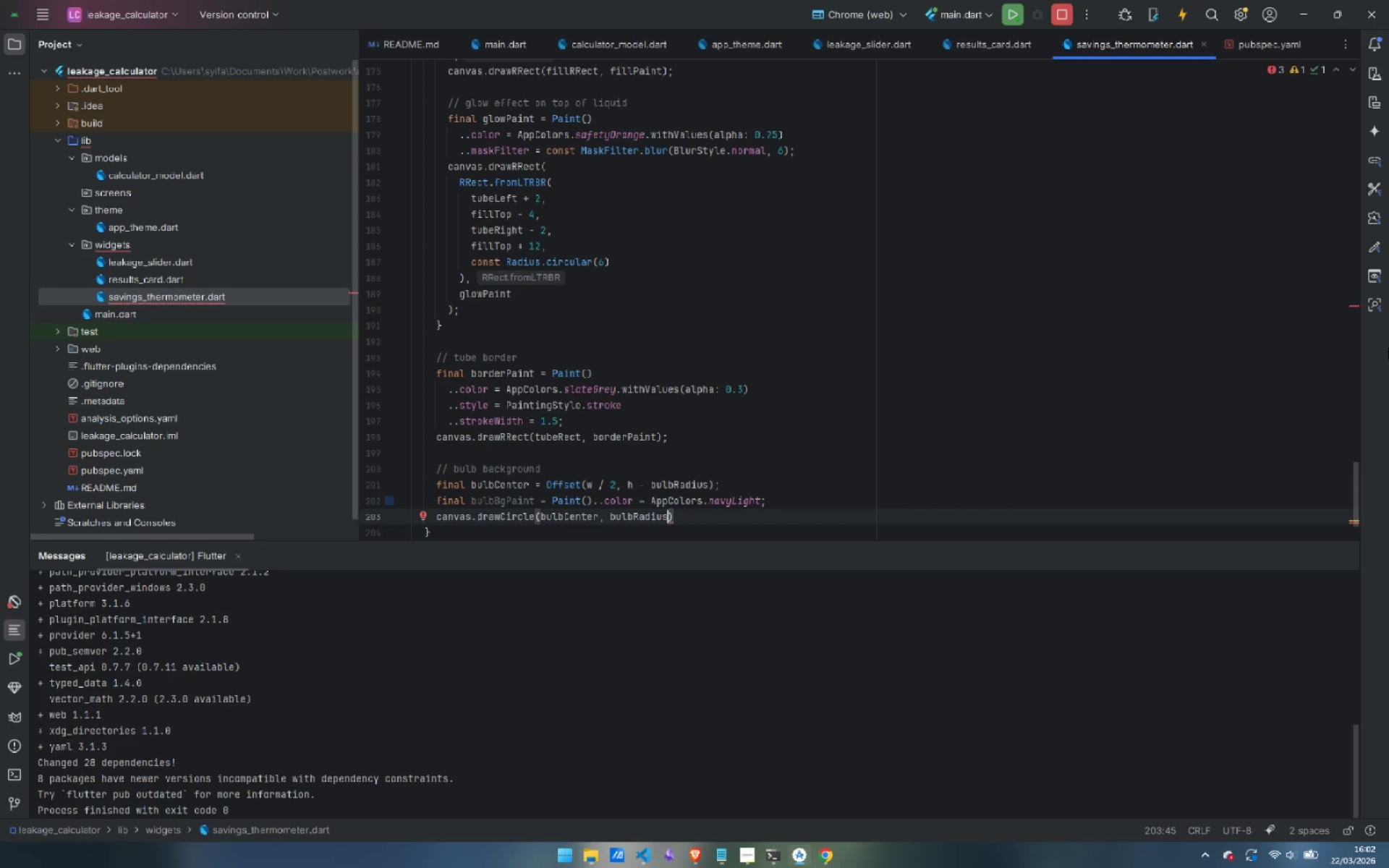 
type(, bulbBgPaint)
 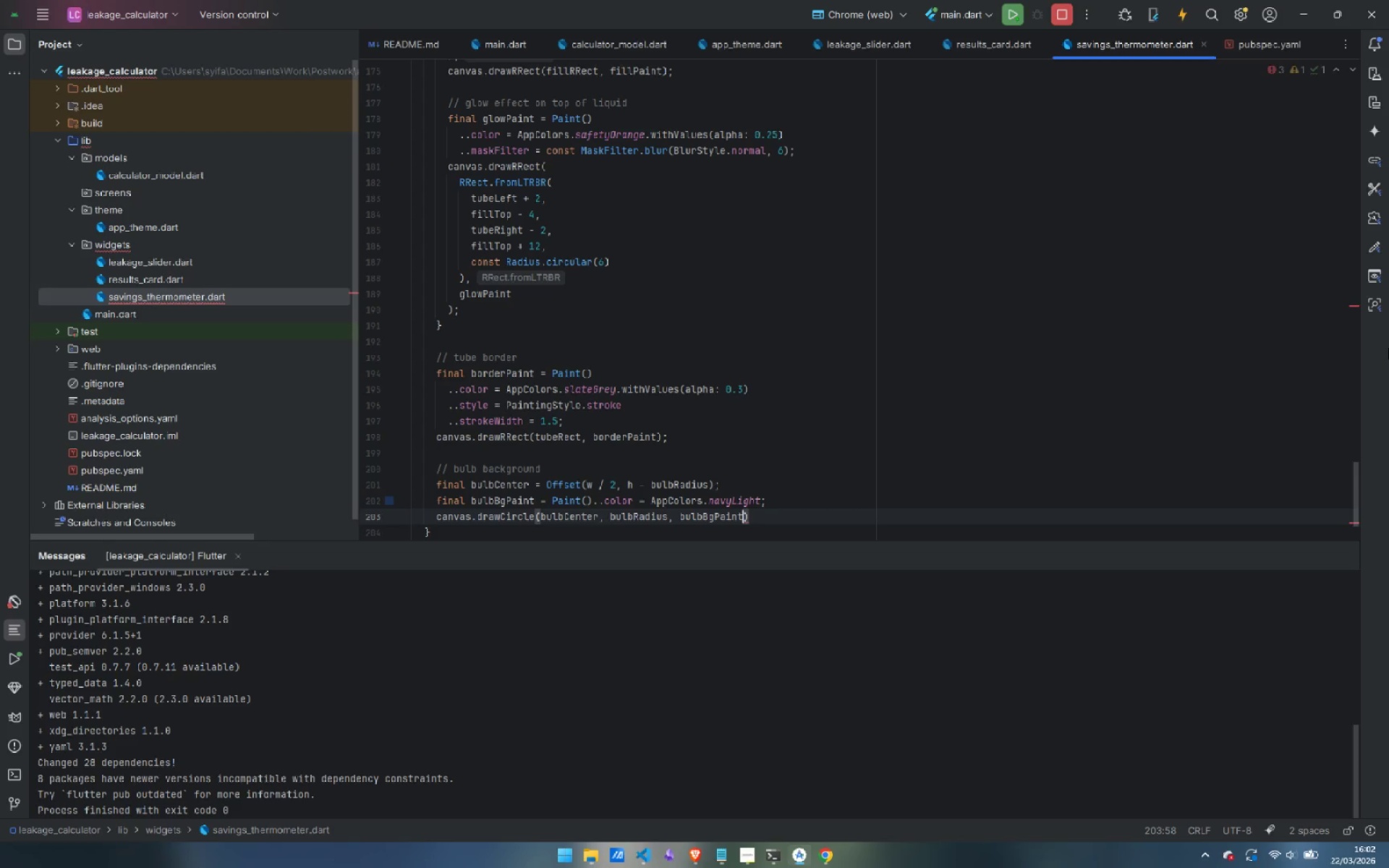 
key(ArrowRight)
 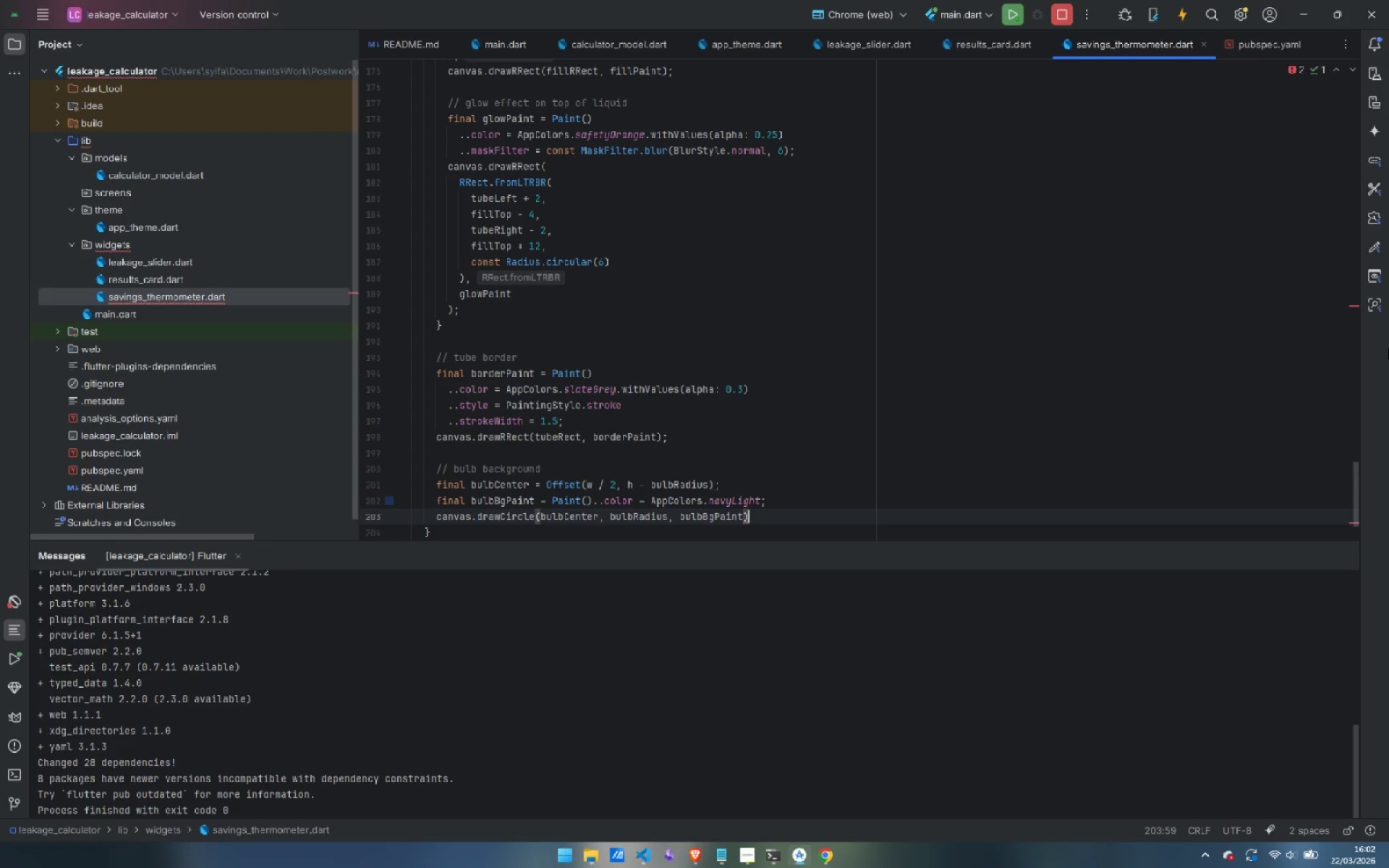 
key(Semicolon)
 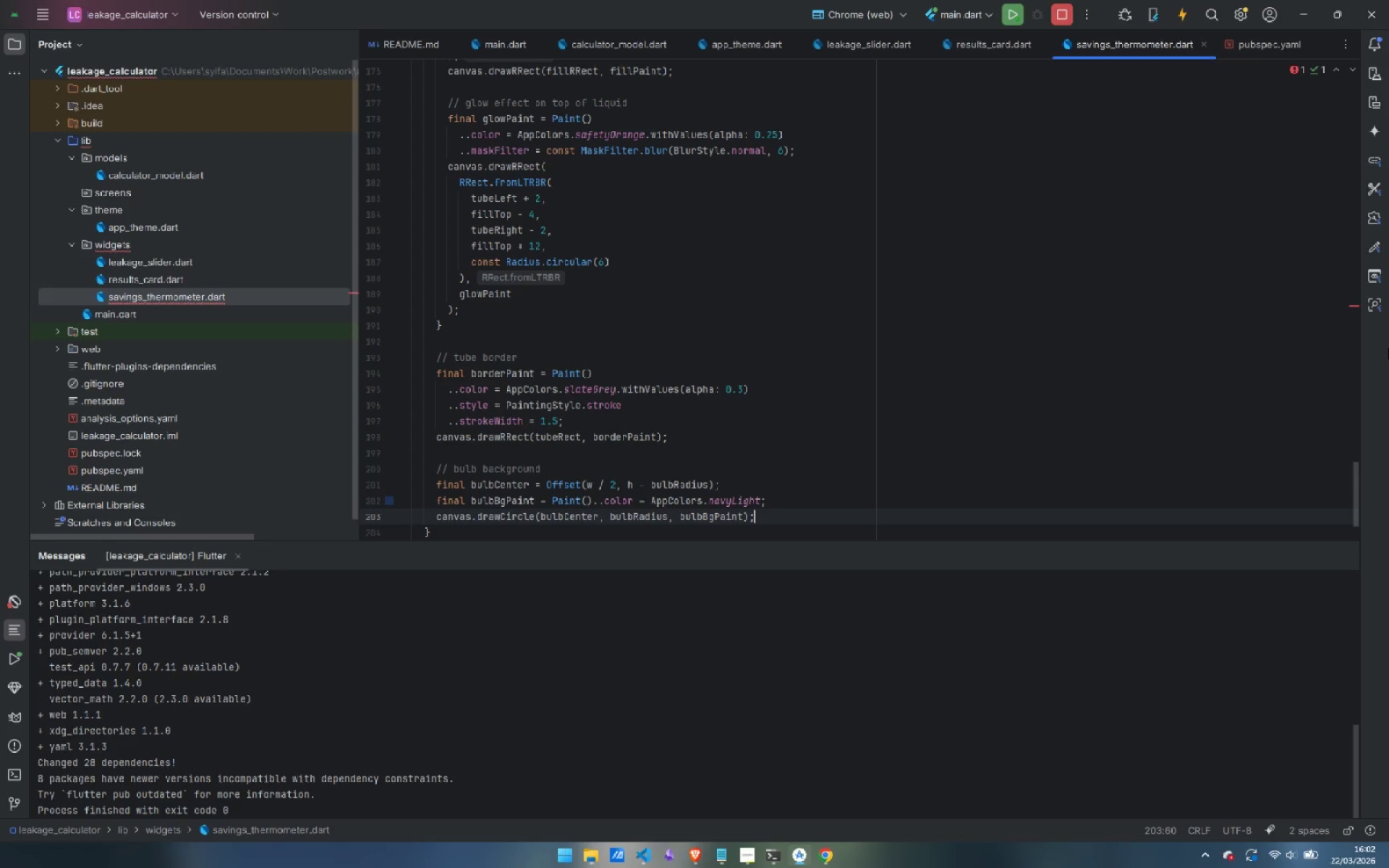 
key(Enter)
 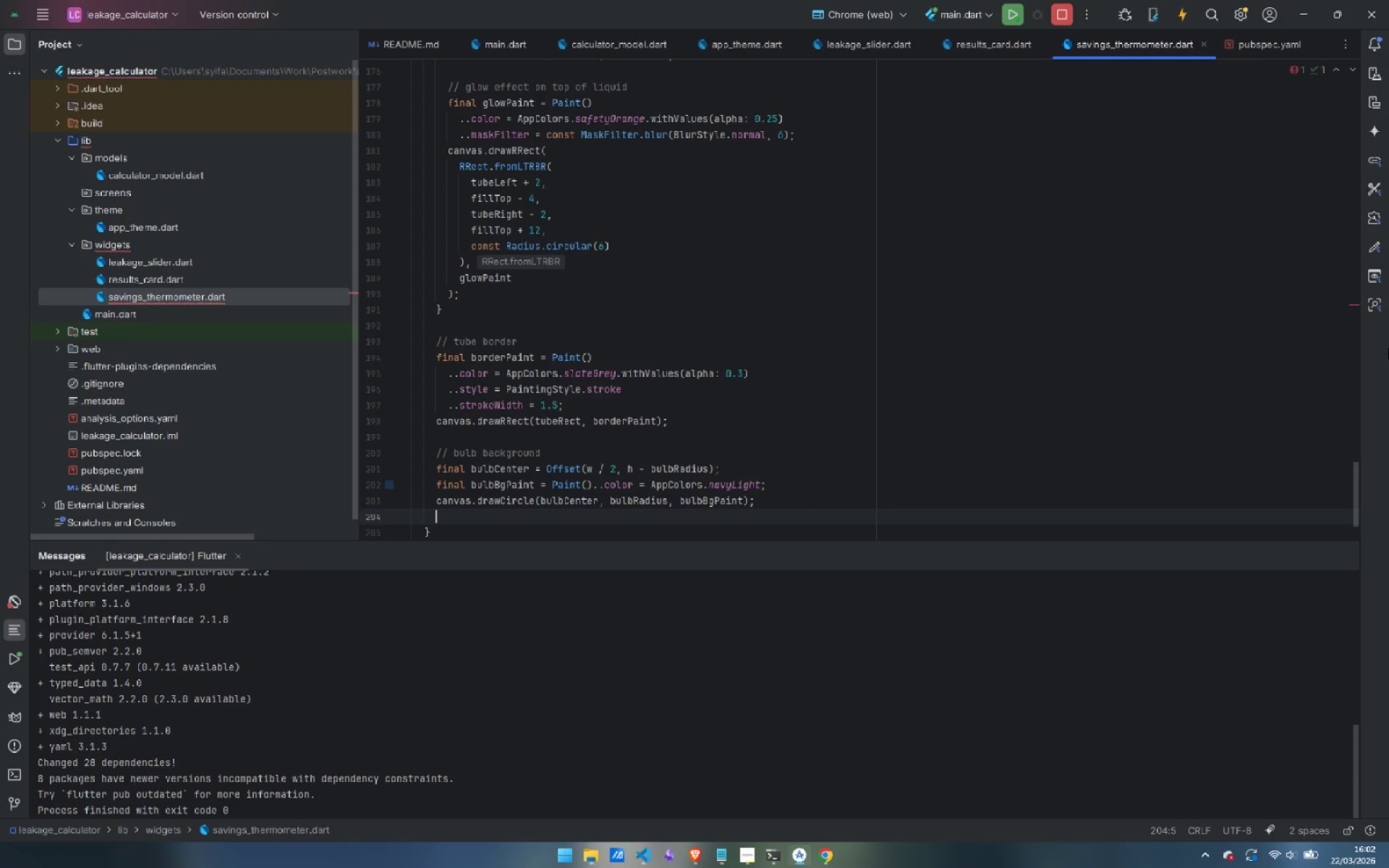 
key(Enter)
 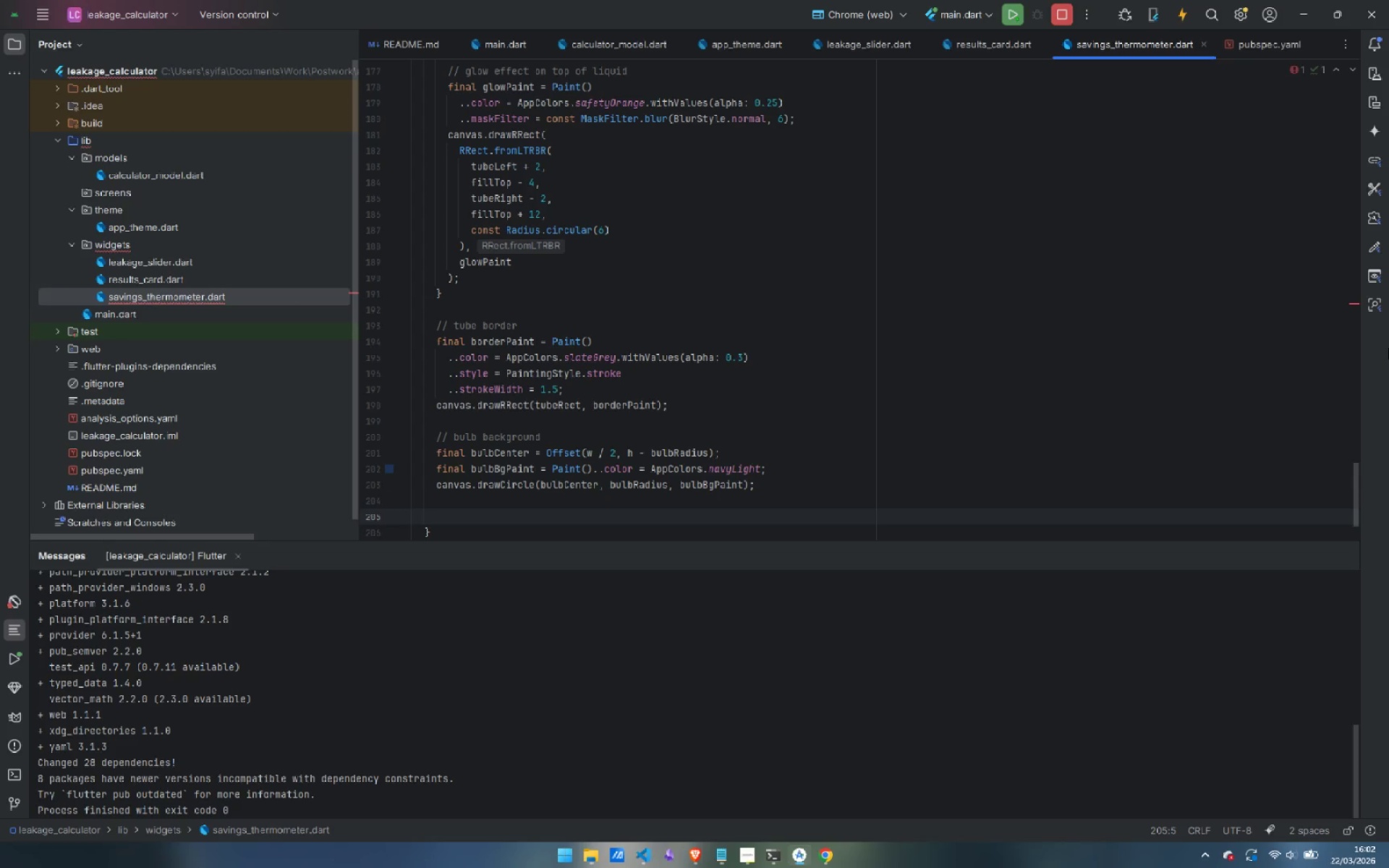 
type(// bulb paint)
 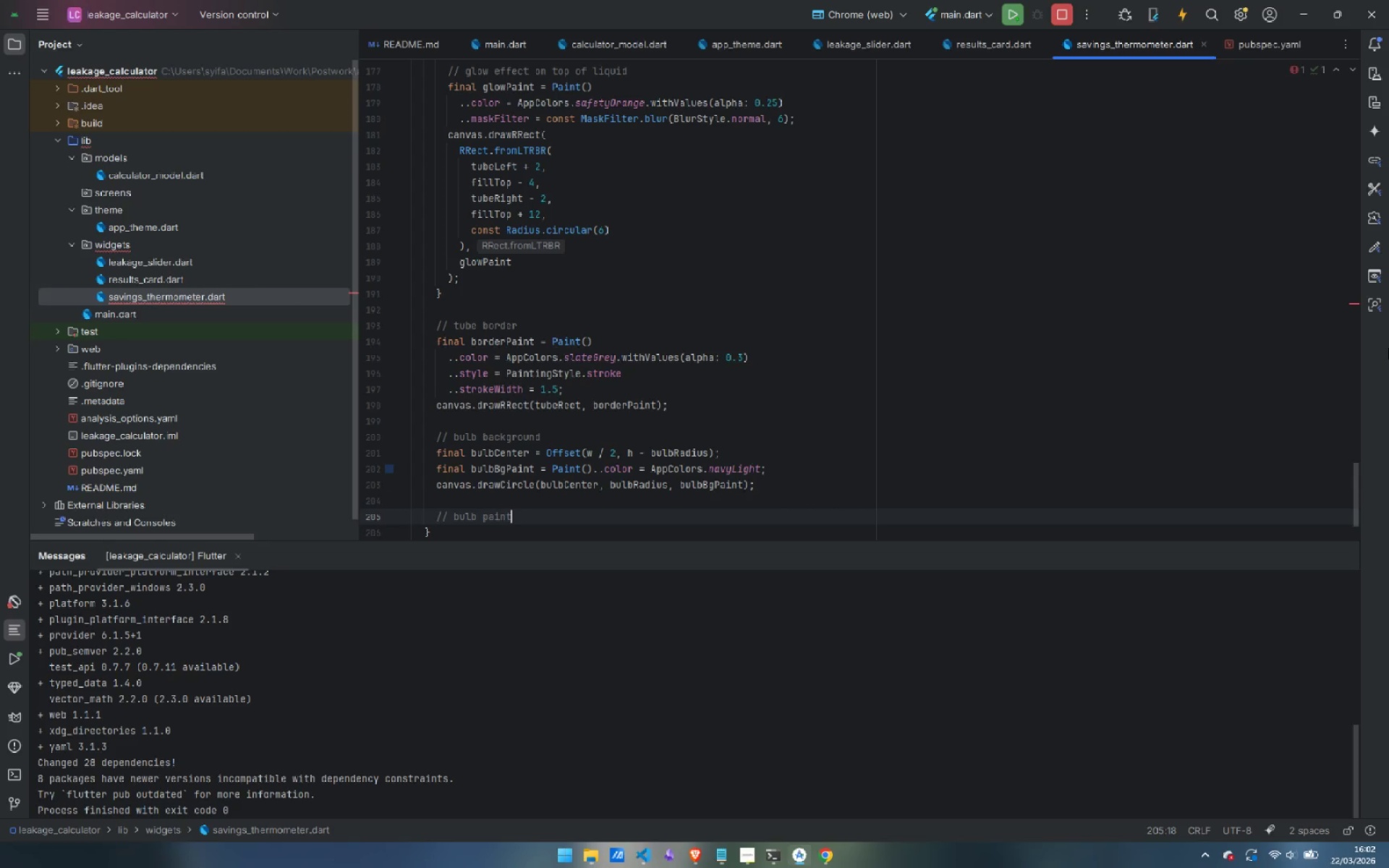 
key(Enter)
 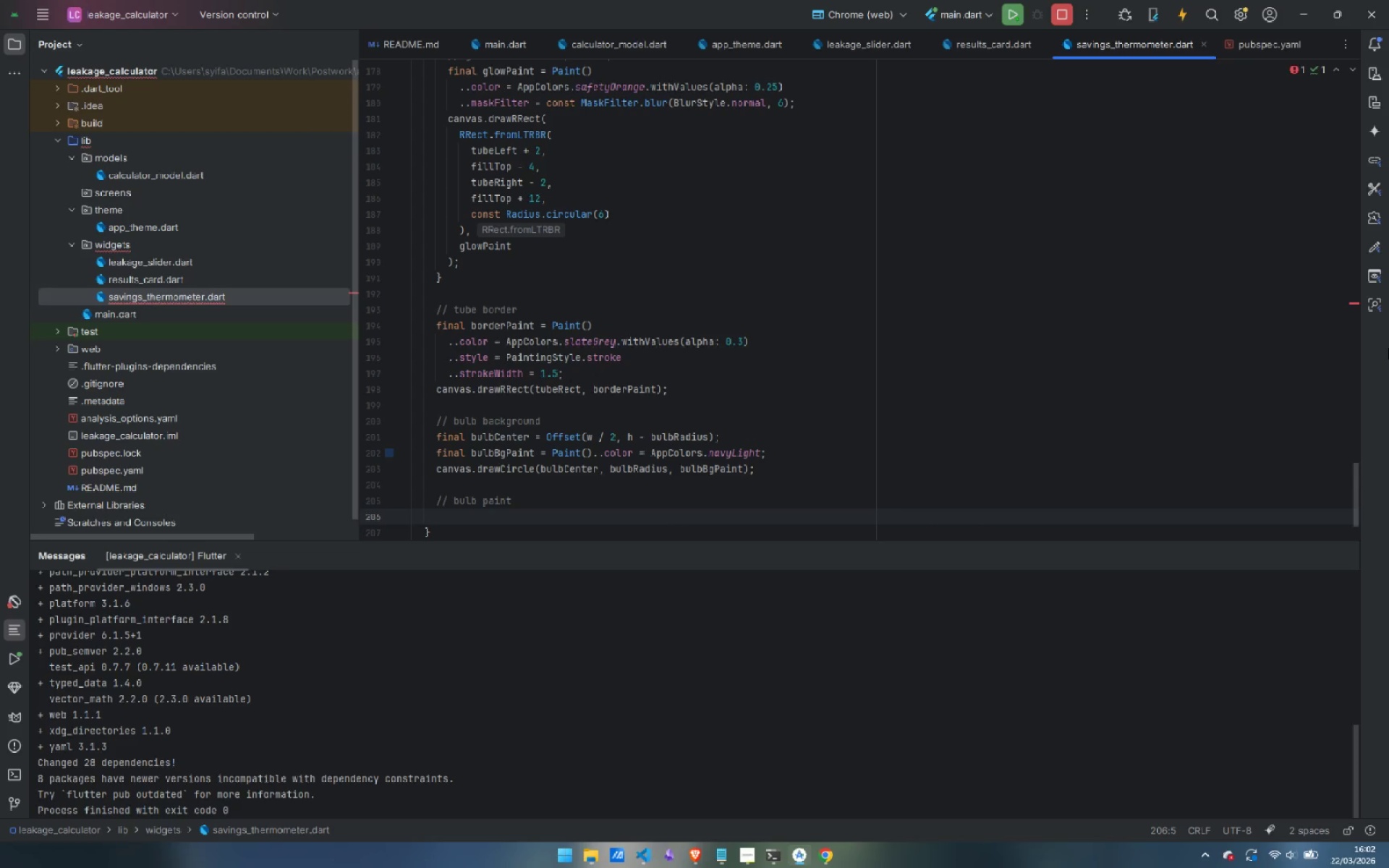 
wait(6.53)
 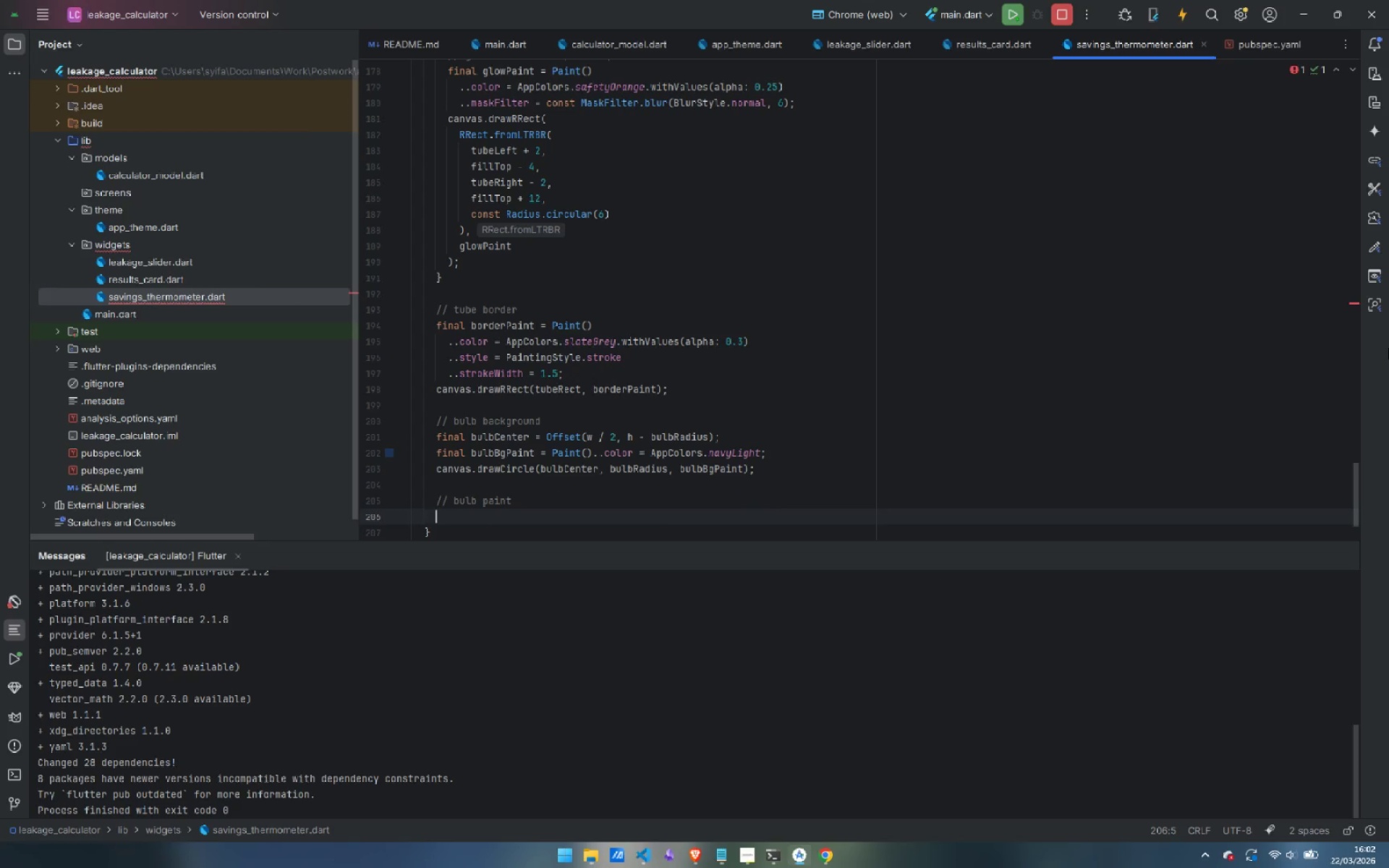 
key(Control+Backspace)
 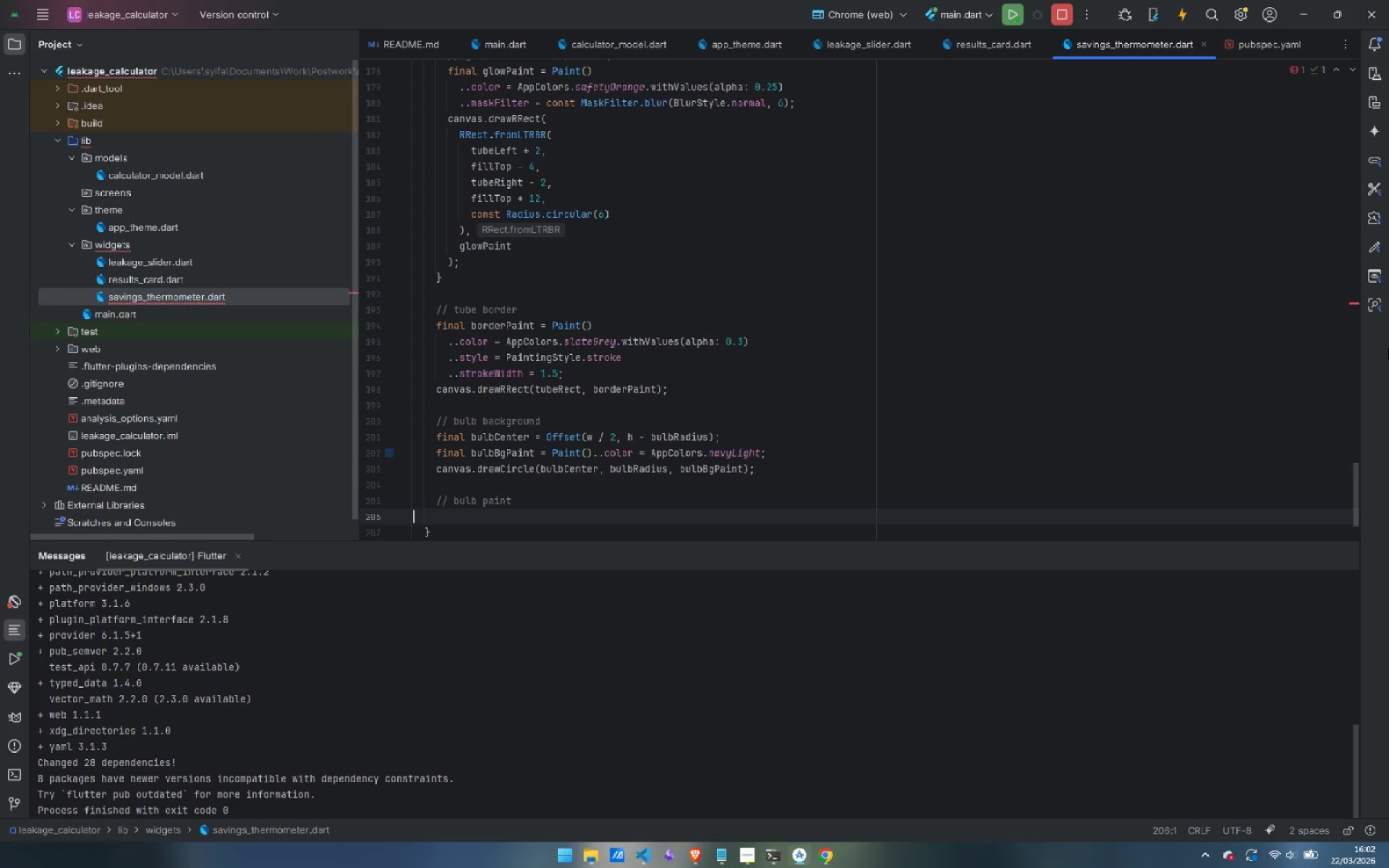 
key(Control+Backspace)
 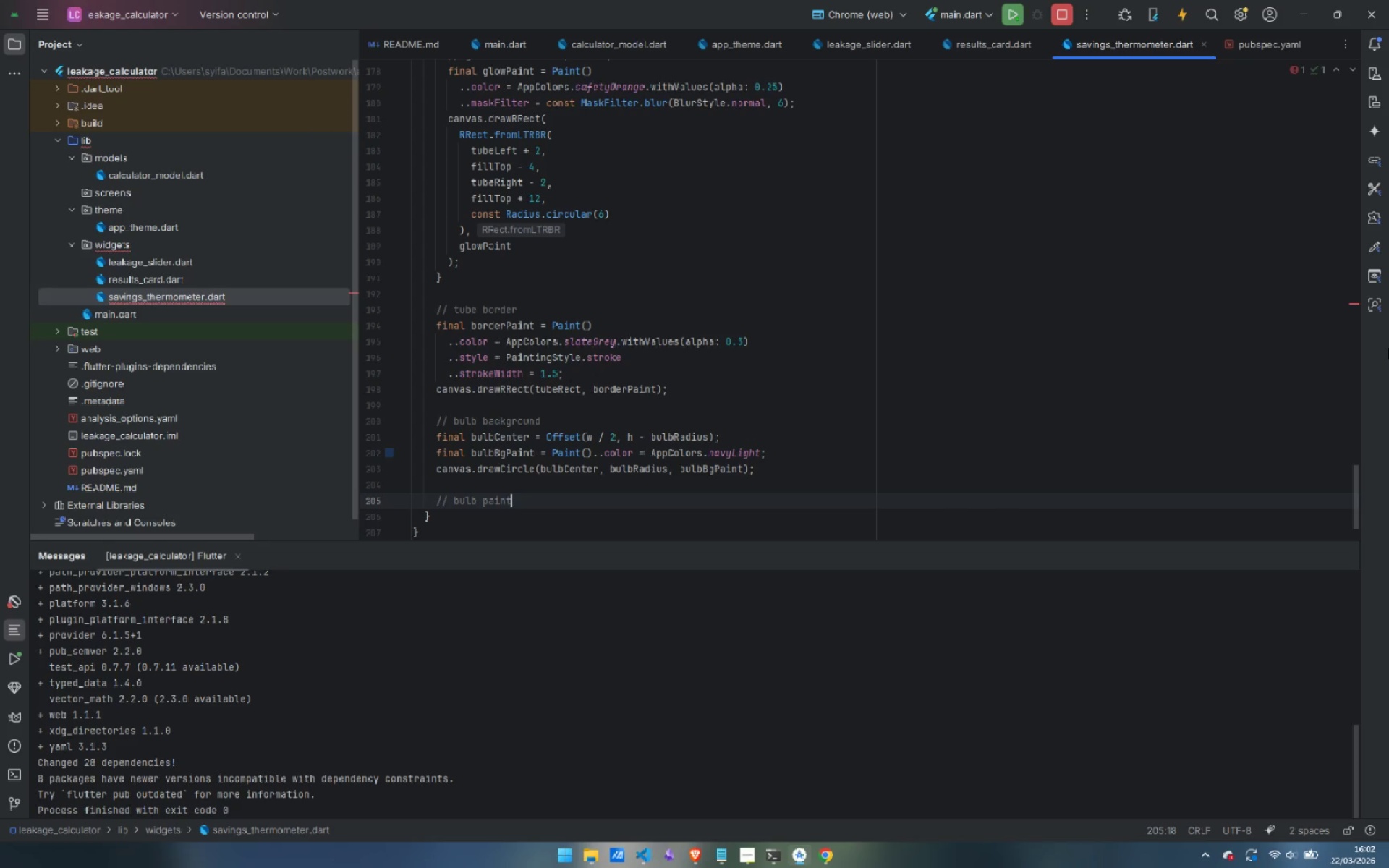 
key(Control+Backspace)
 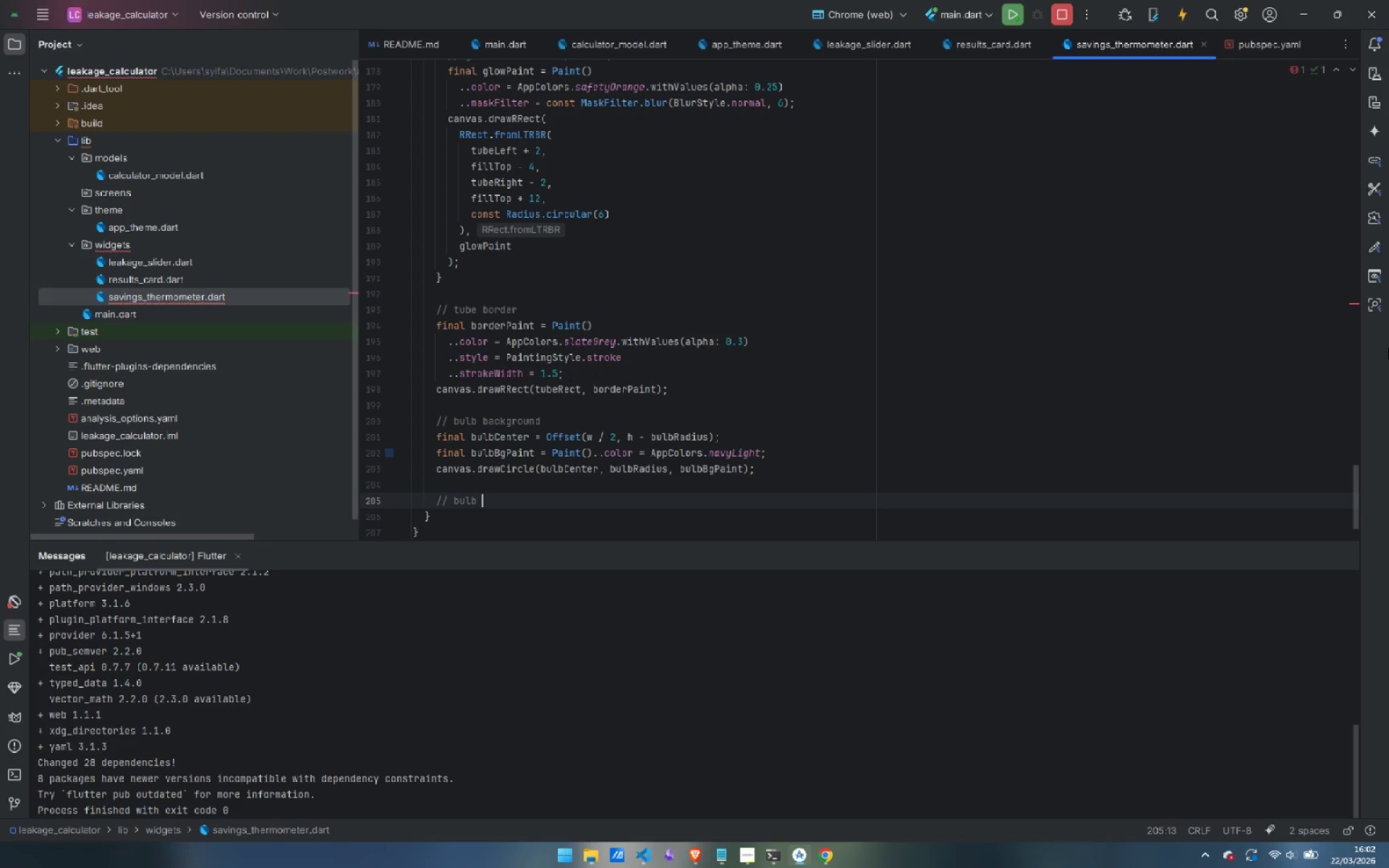 
type(fill)
 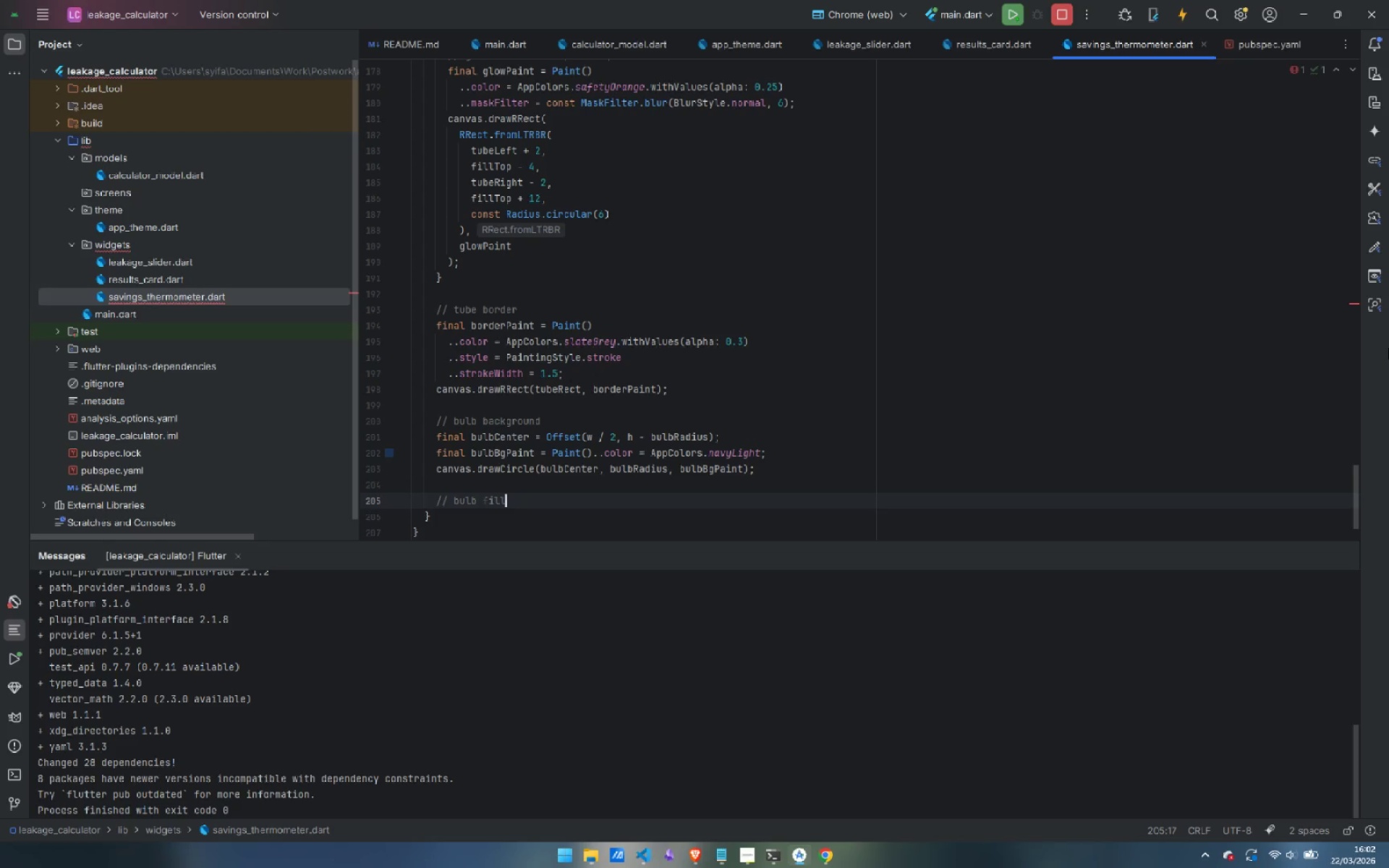 
key(Enter)
 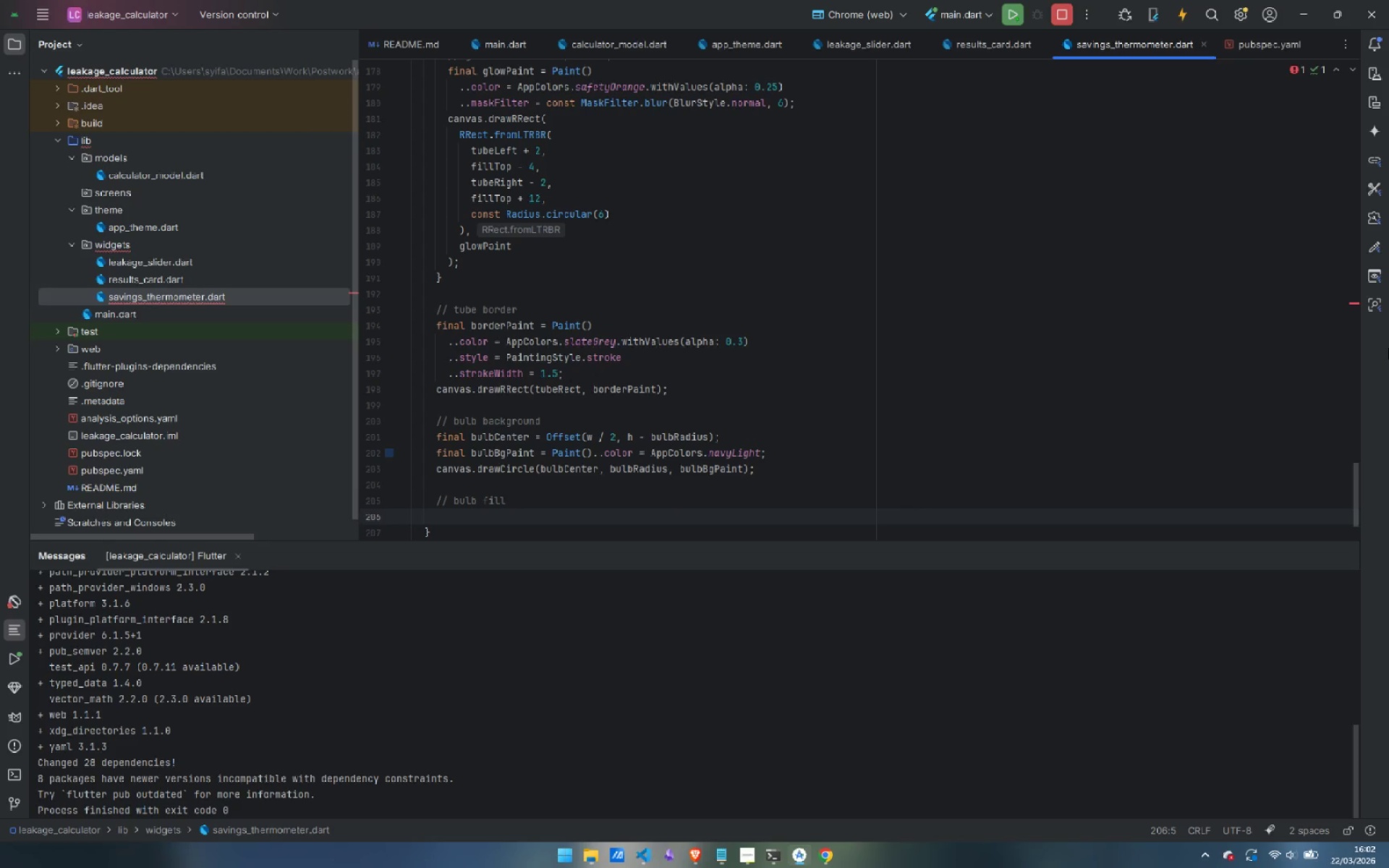 
type(final bulbFillColor = fraction > 0)
 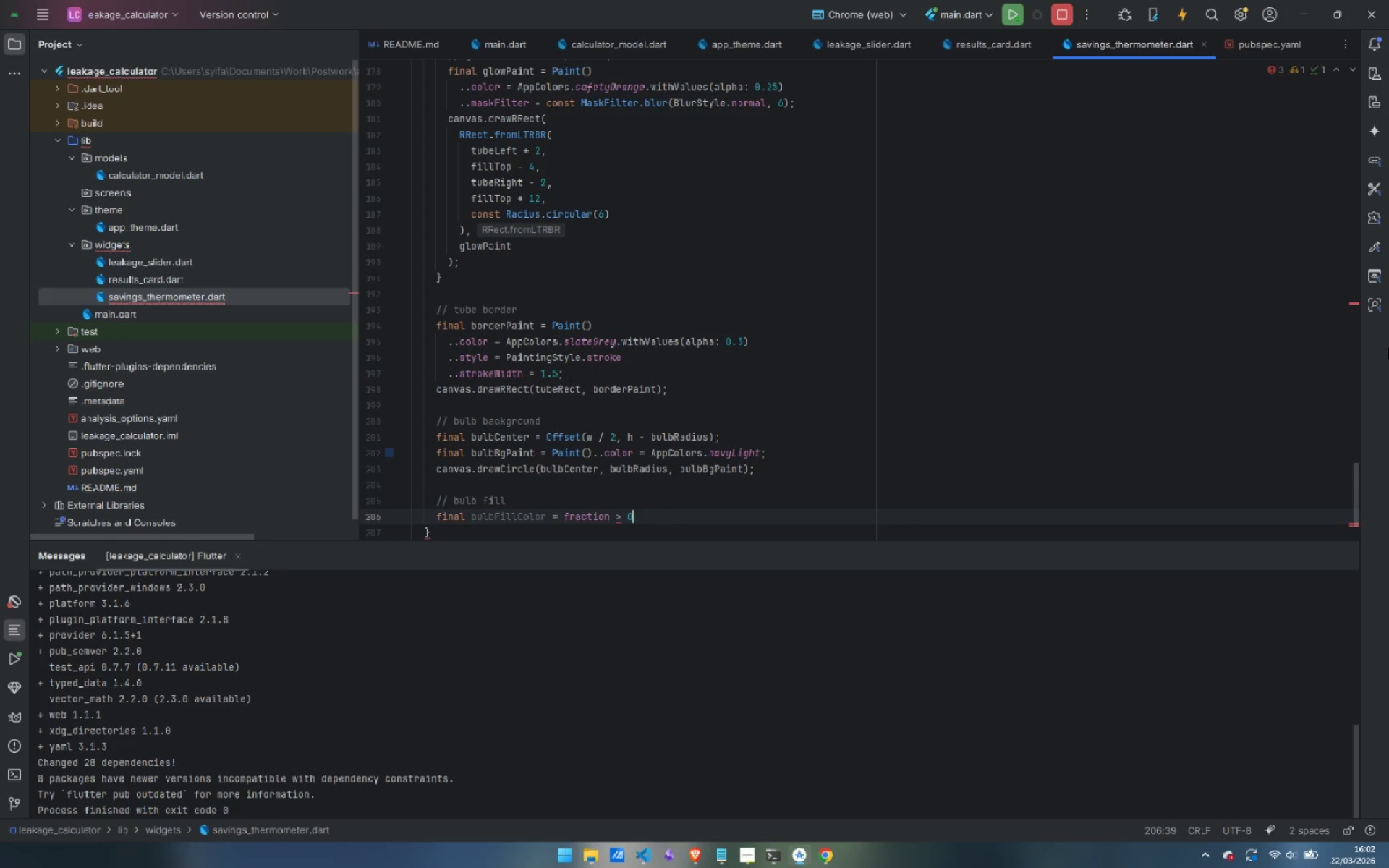 
key(Enter)
 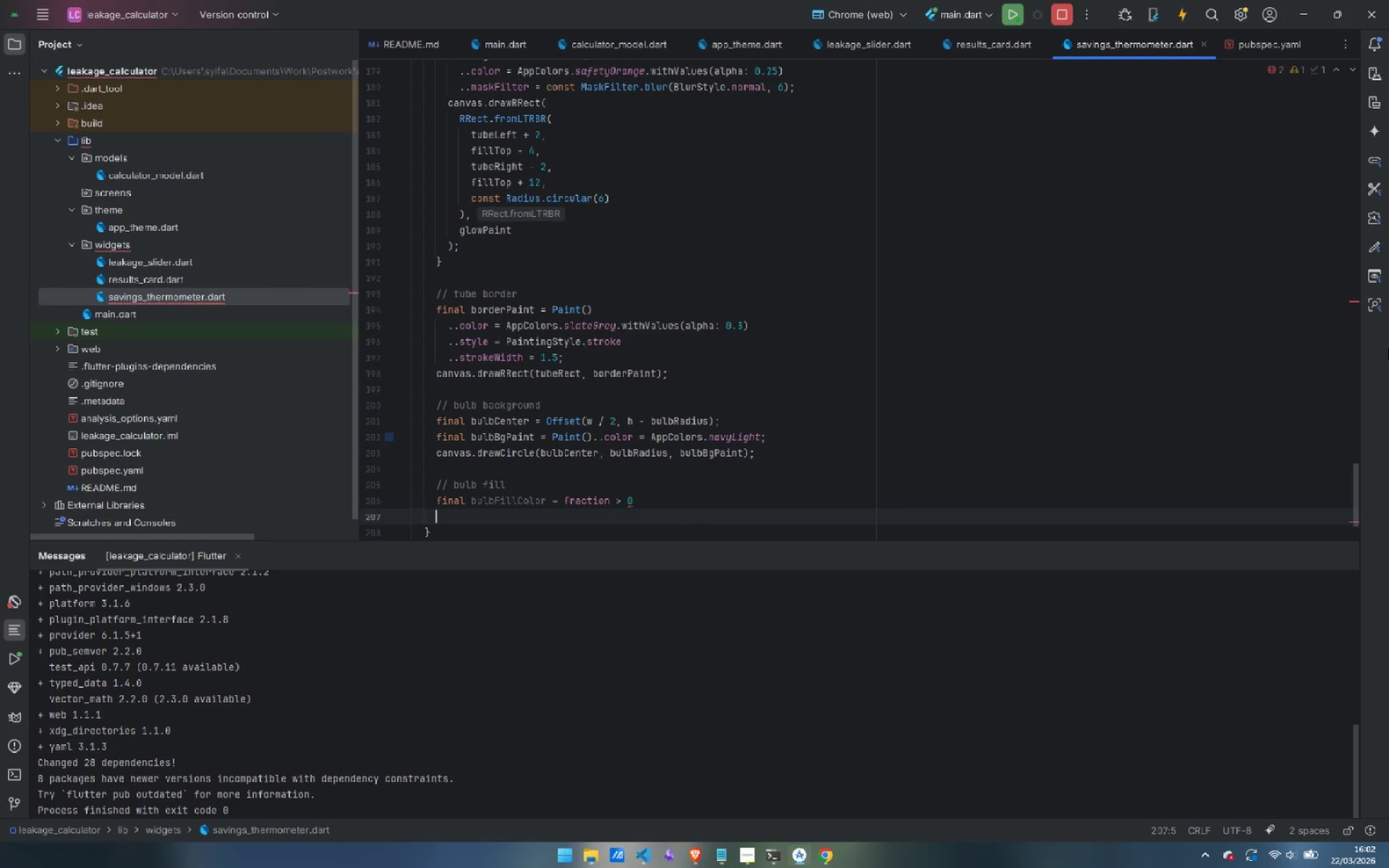 
key(Tab)
type(? Color.lerp(AppColors.navyMid, AppColors.safetyOrange, fraction)
 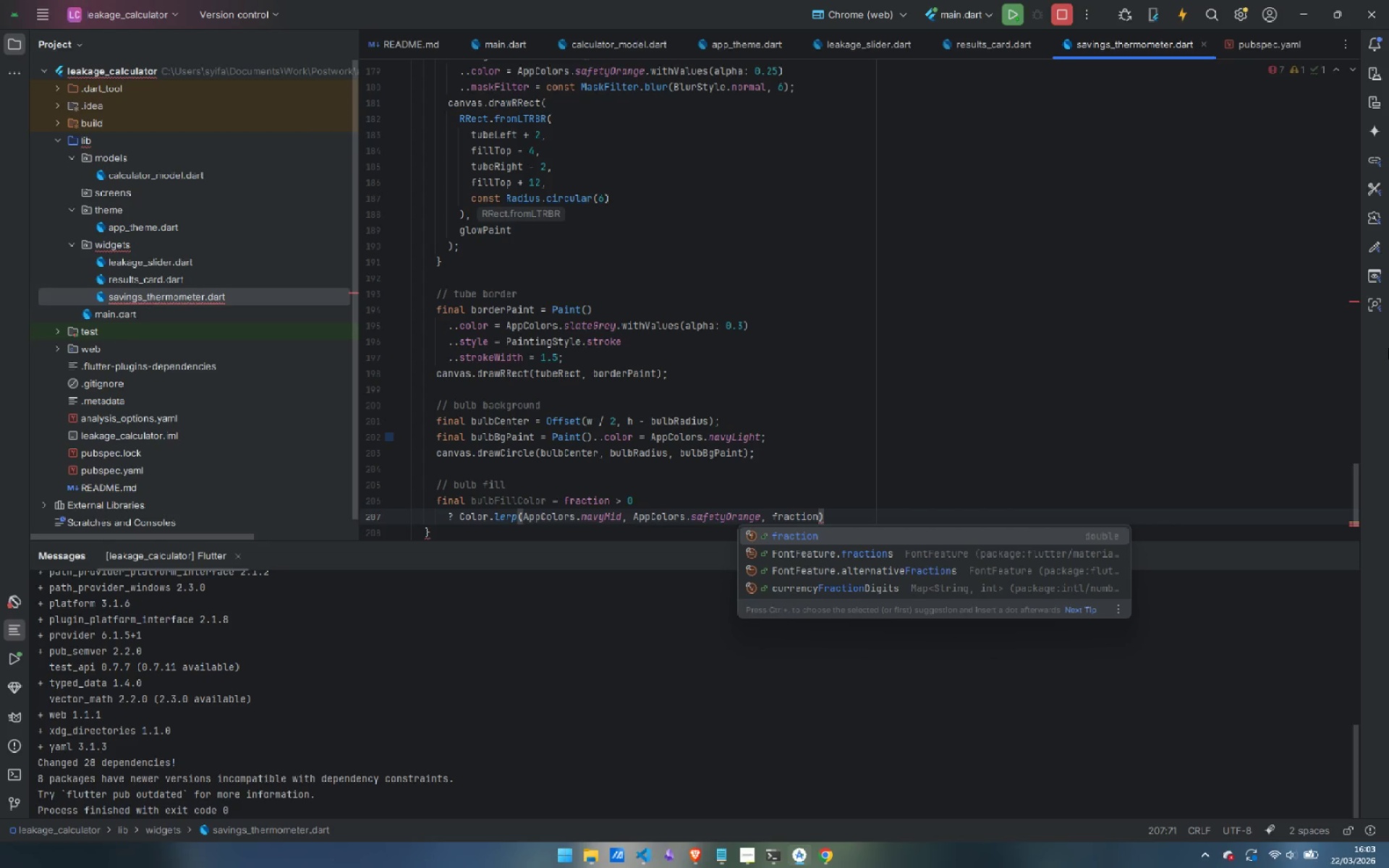 
key(ArrowRight)
 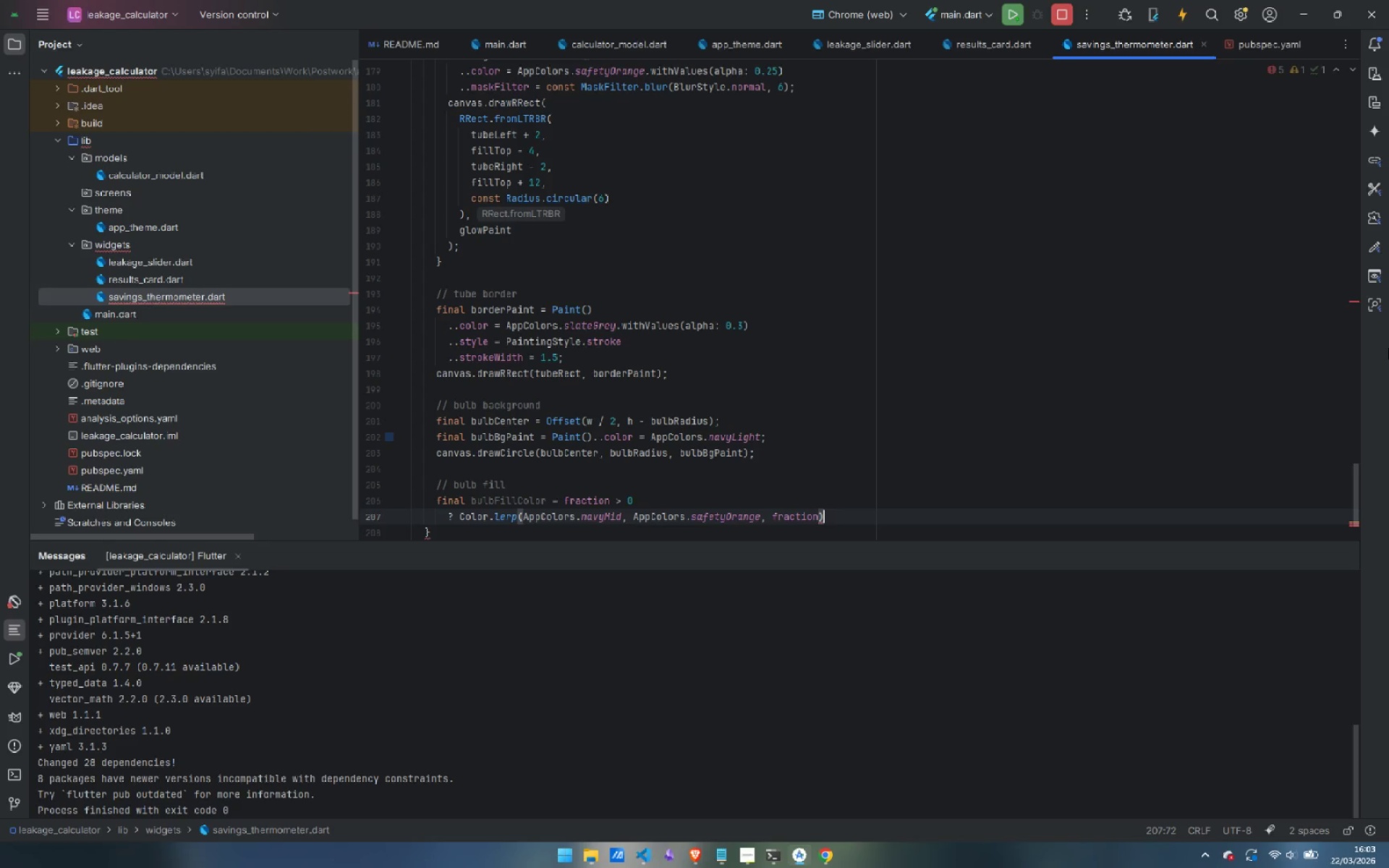 
key(Shift+1)
 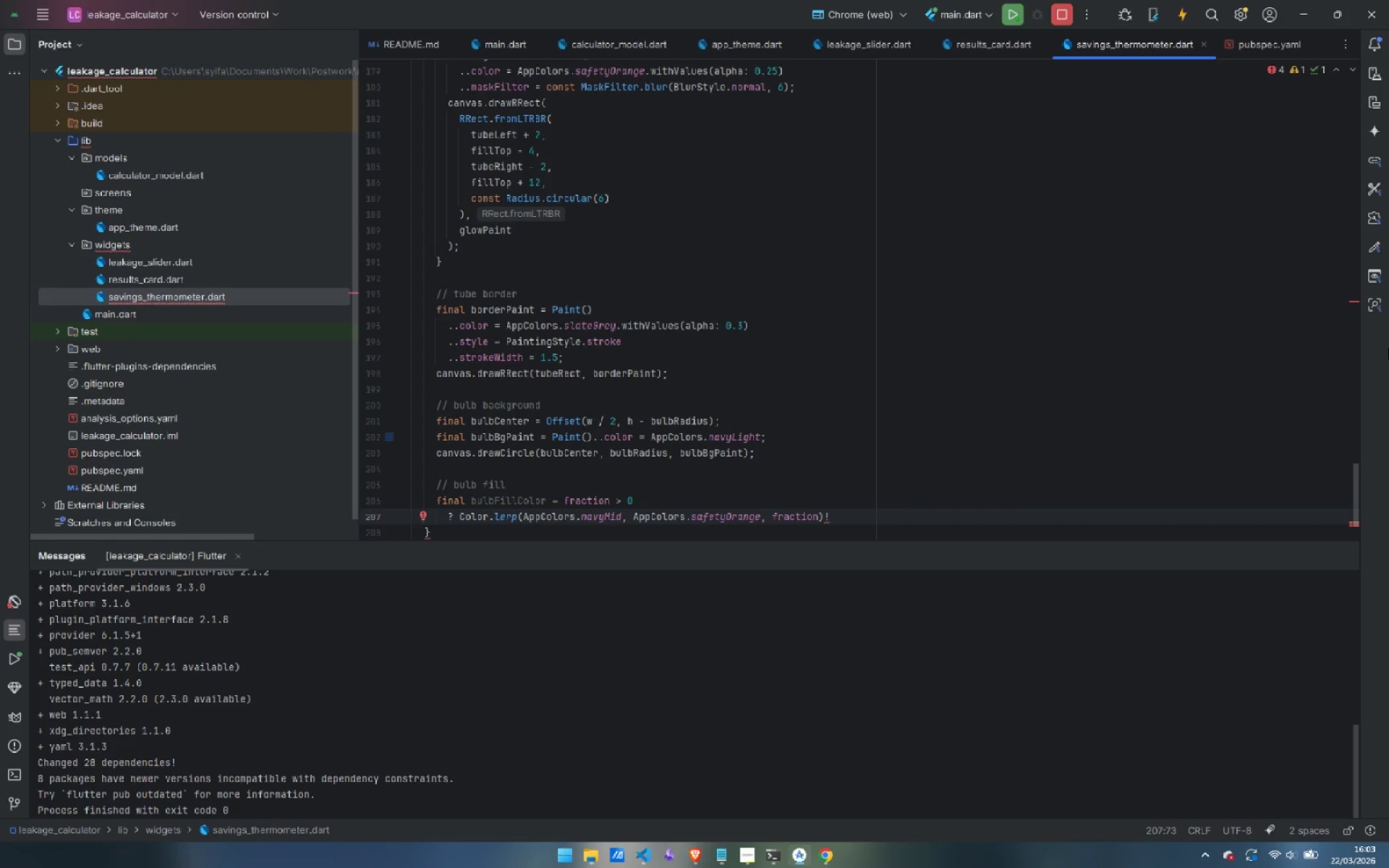 
key(Enter)
 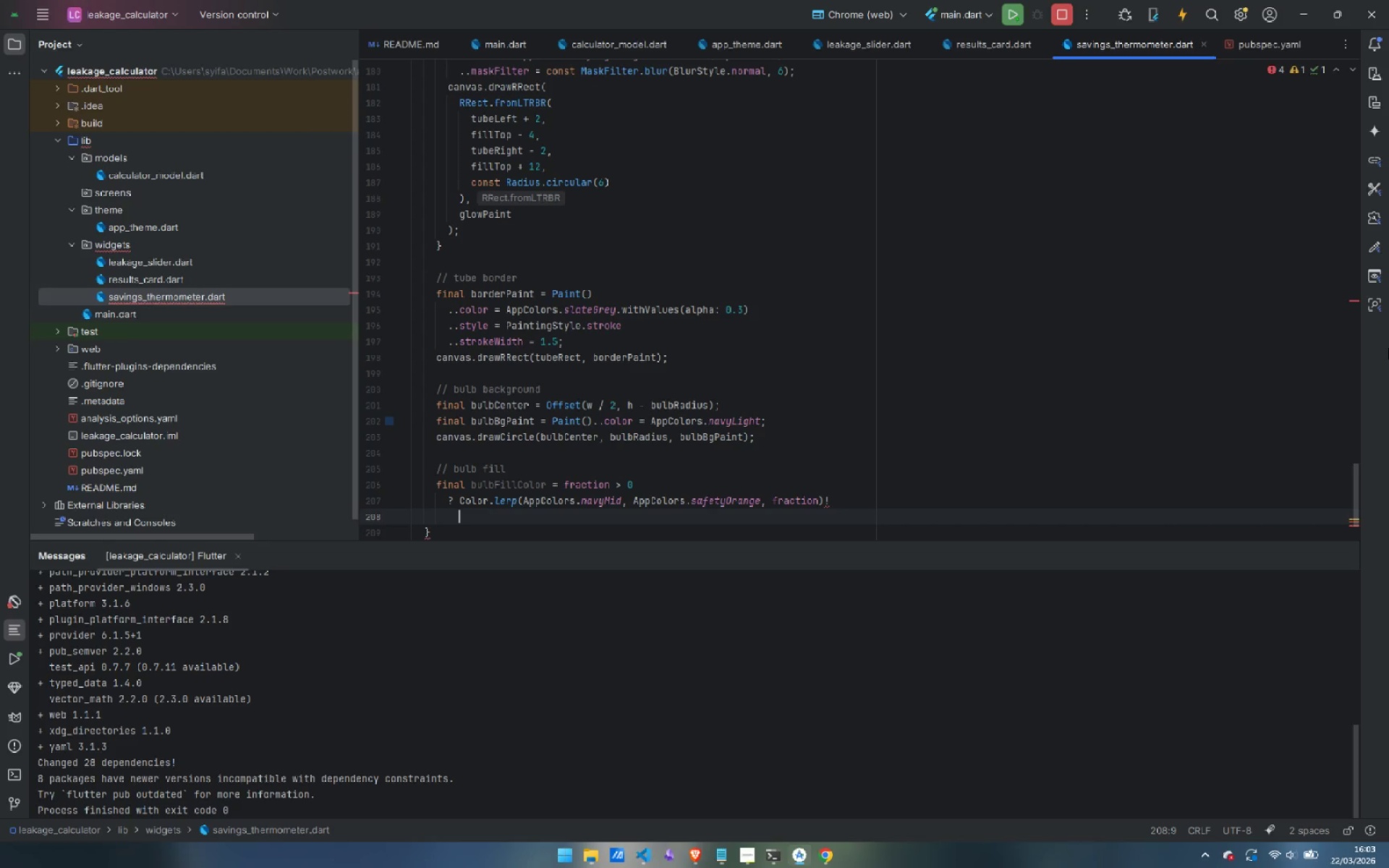 
key(Shift+Semicolon)
 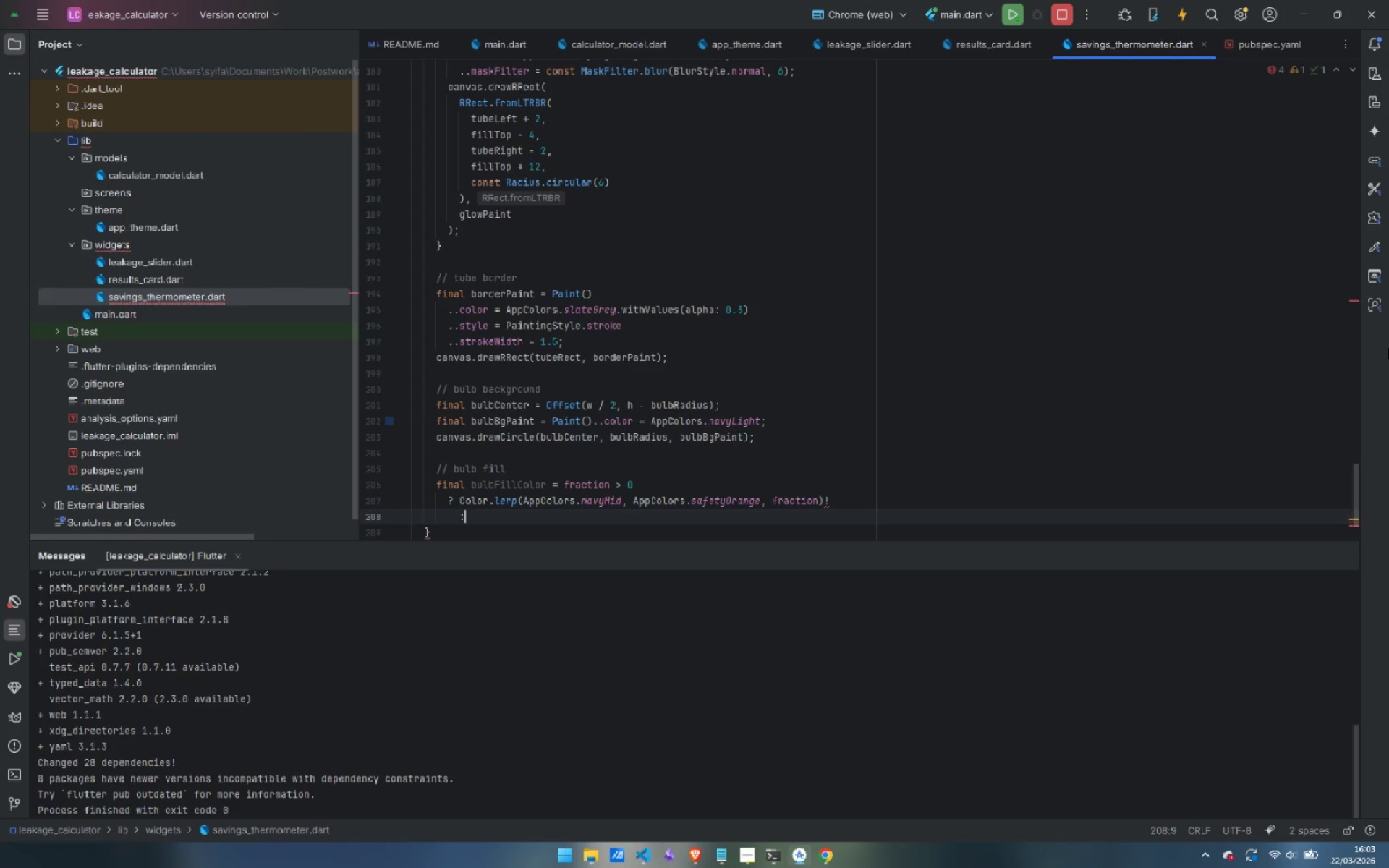 
key(Shift+Space)
 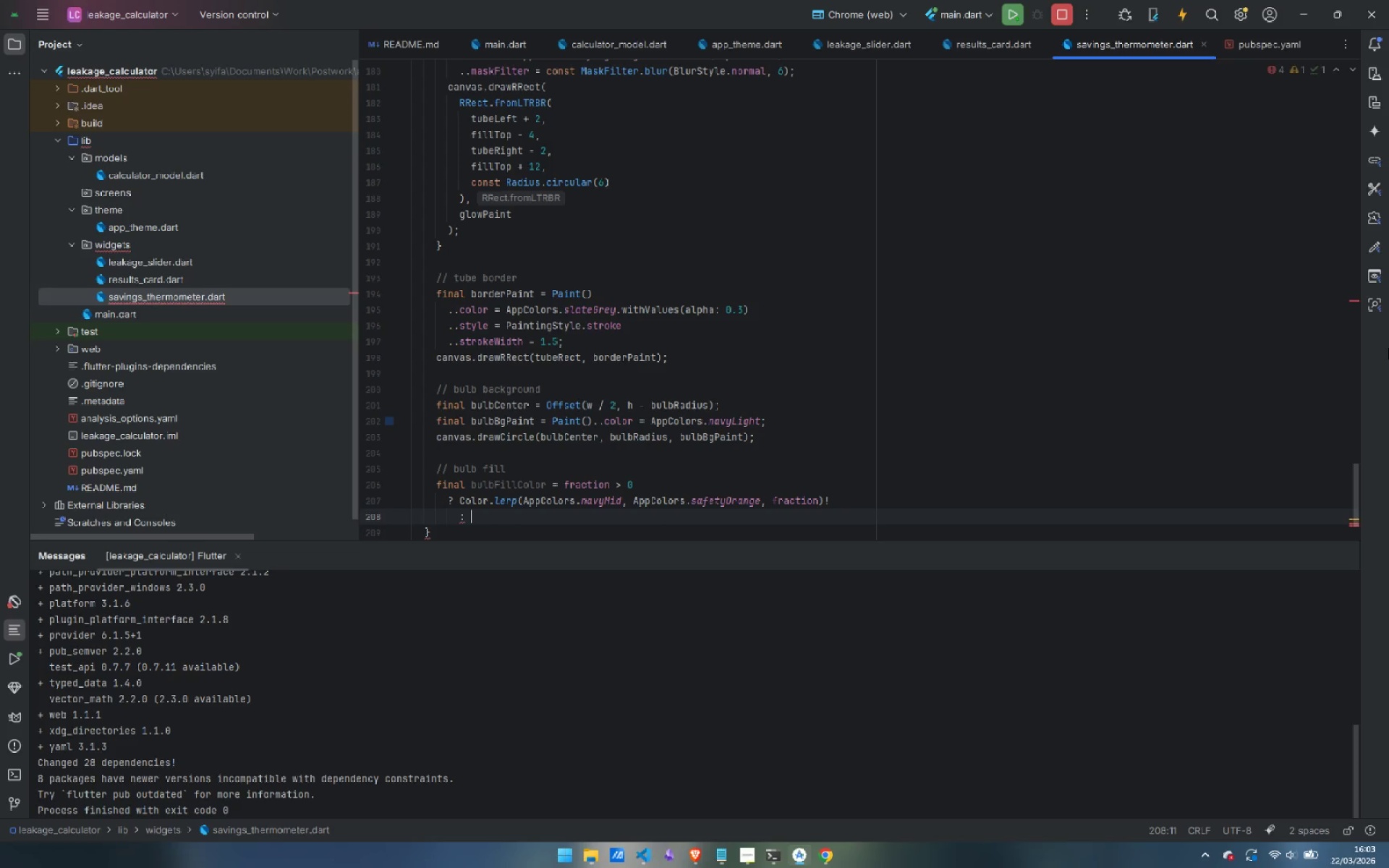 
key(ArrowUp)
 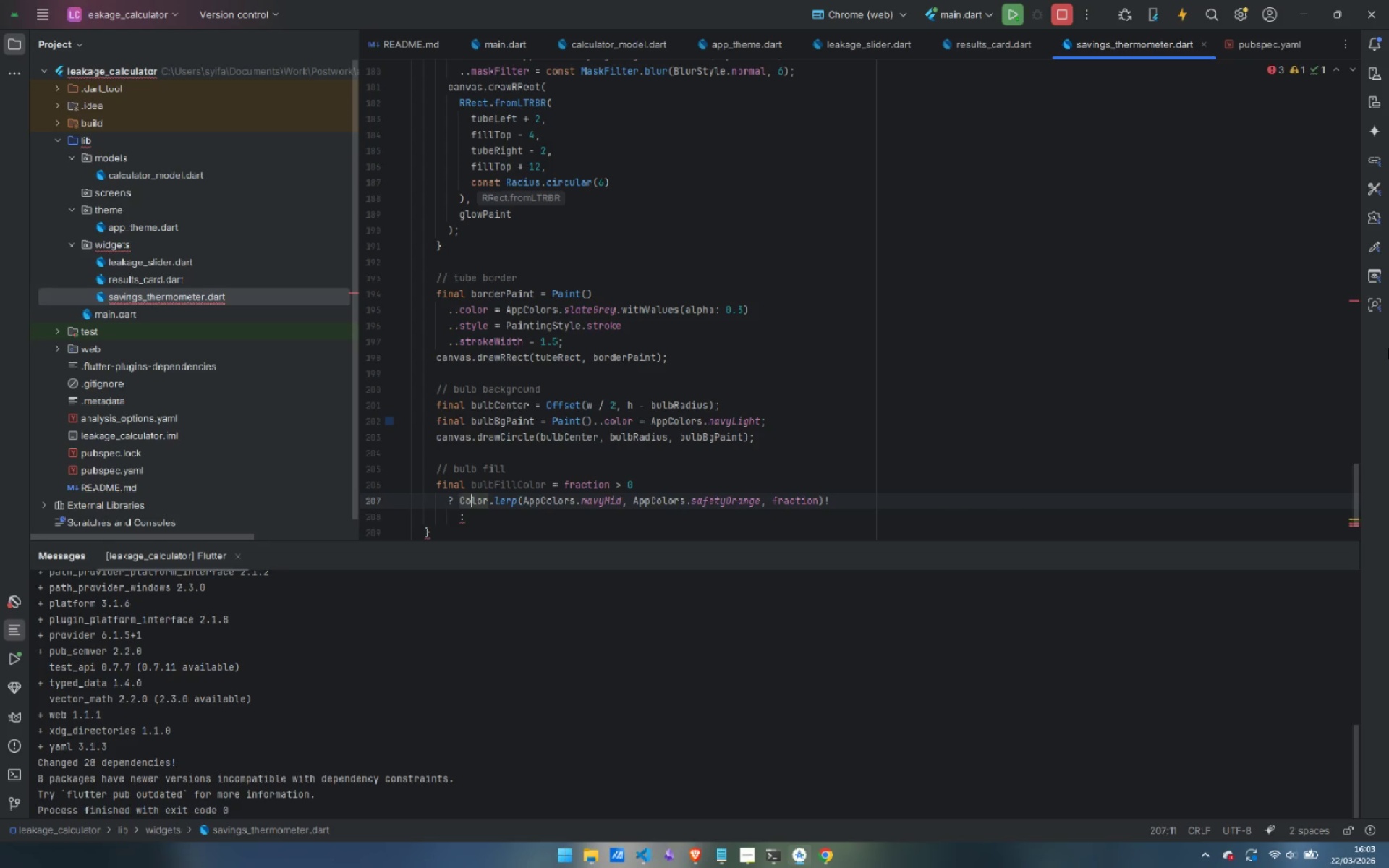 
key(ArrowLeft)
 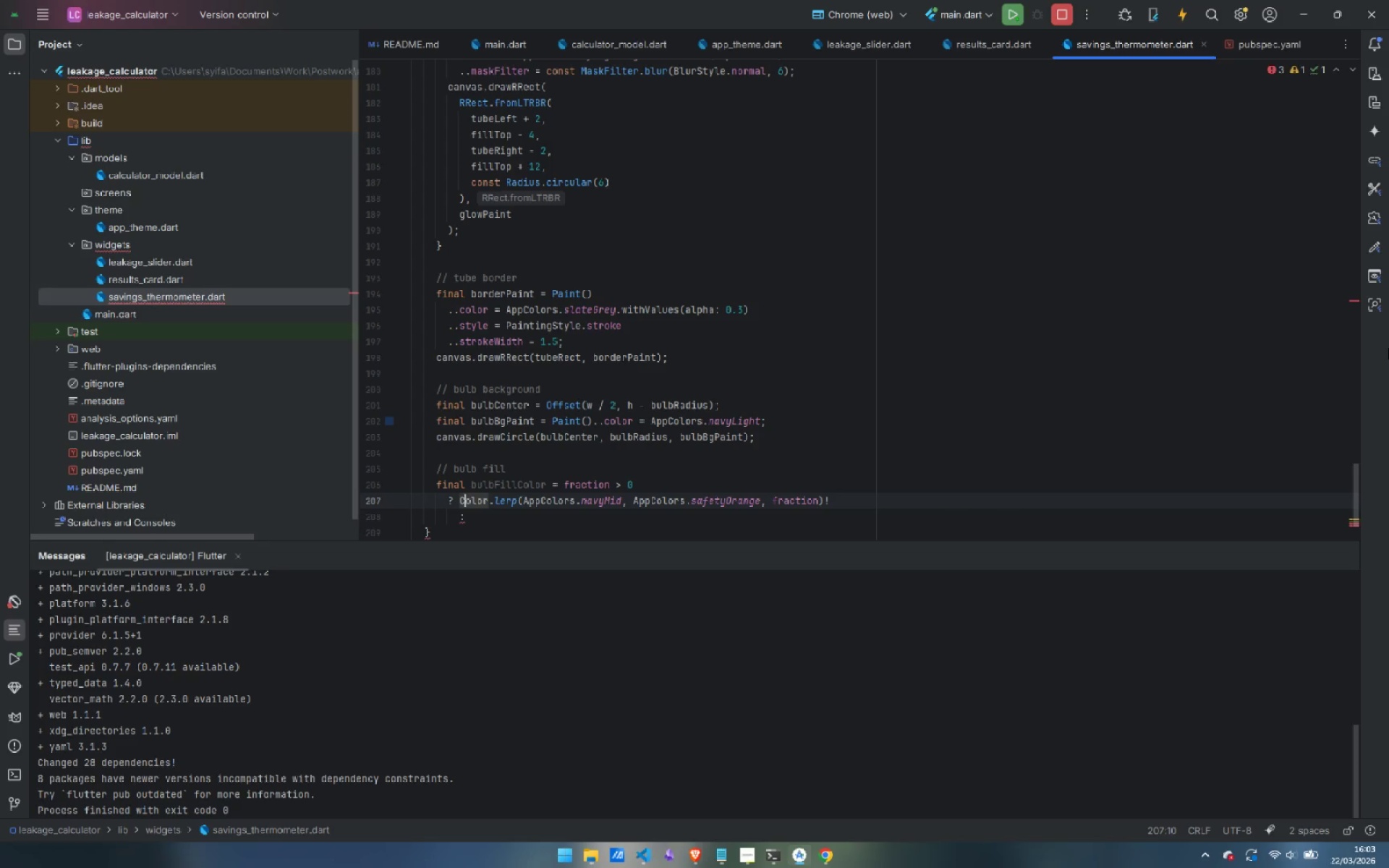 
key(ArrowLeft)
 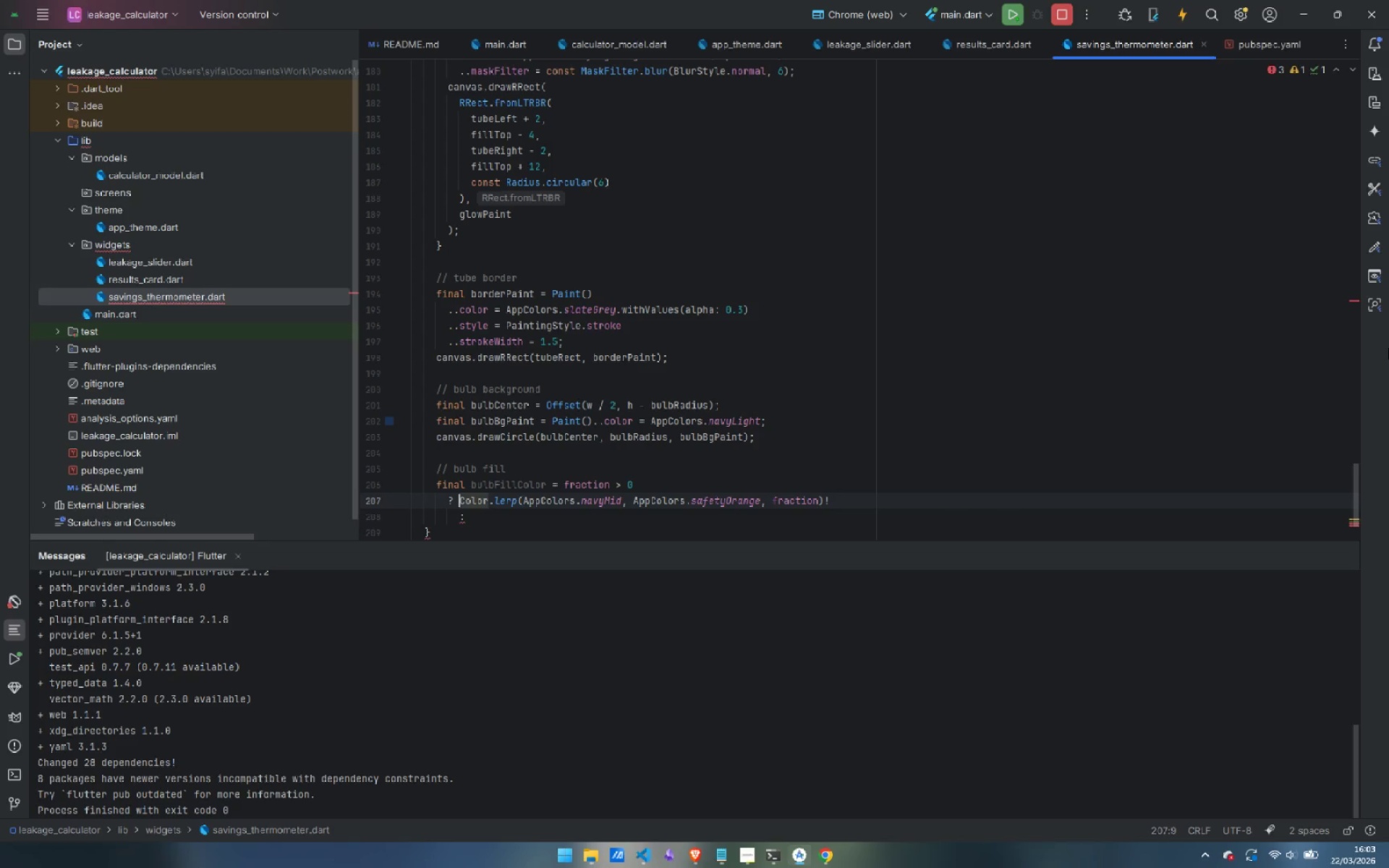 
key(ArrowLeft)
 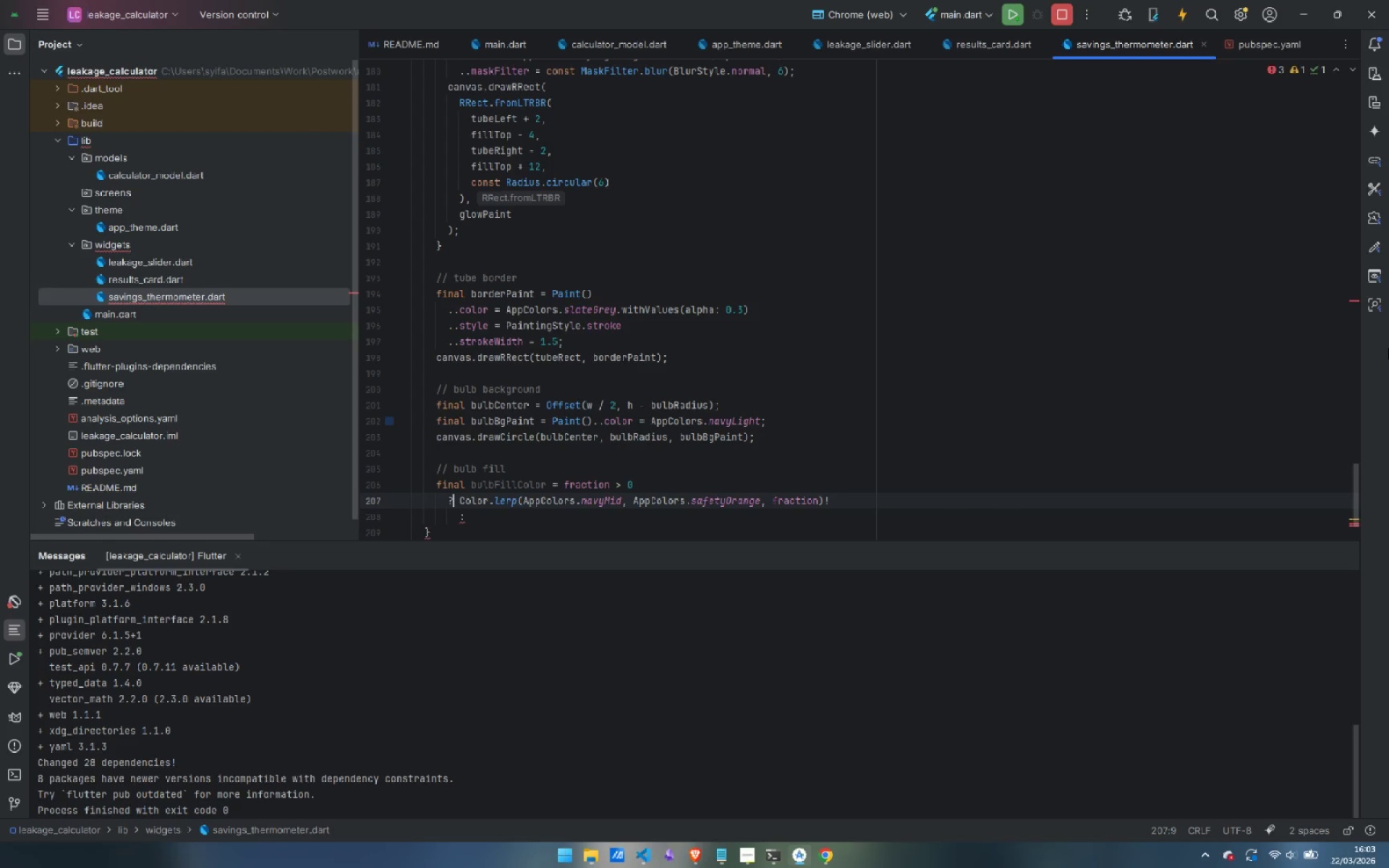 
key(ArrowLeft)
 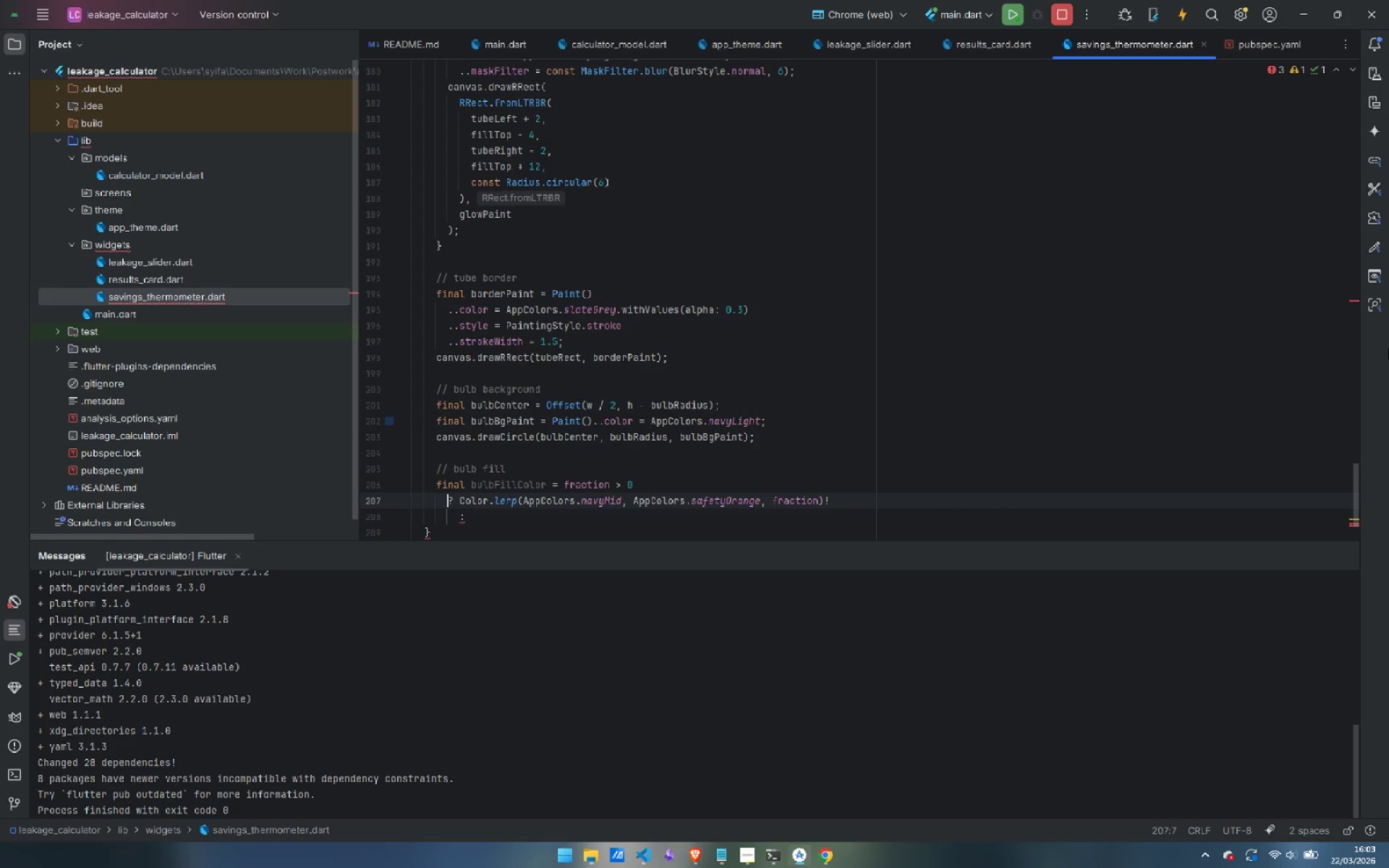 
key(Tab)
 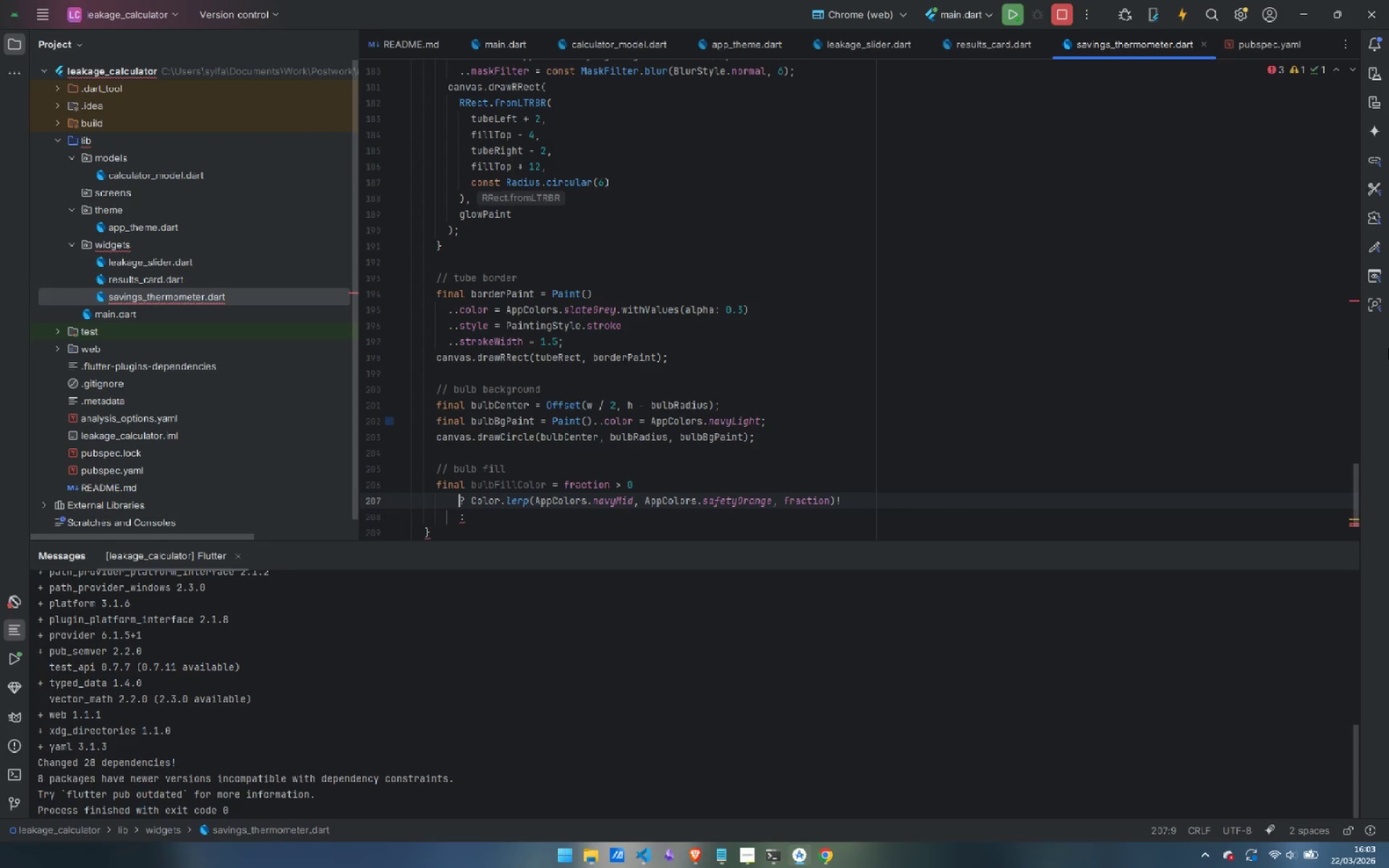 
key(ArrowDown)
 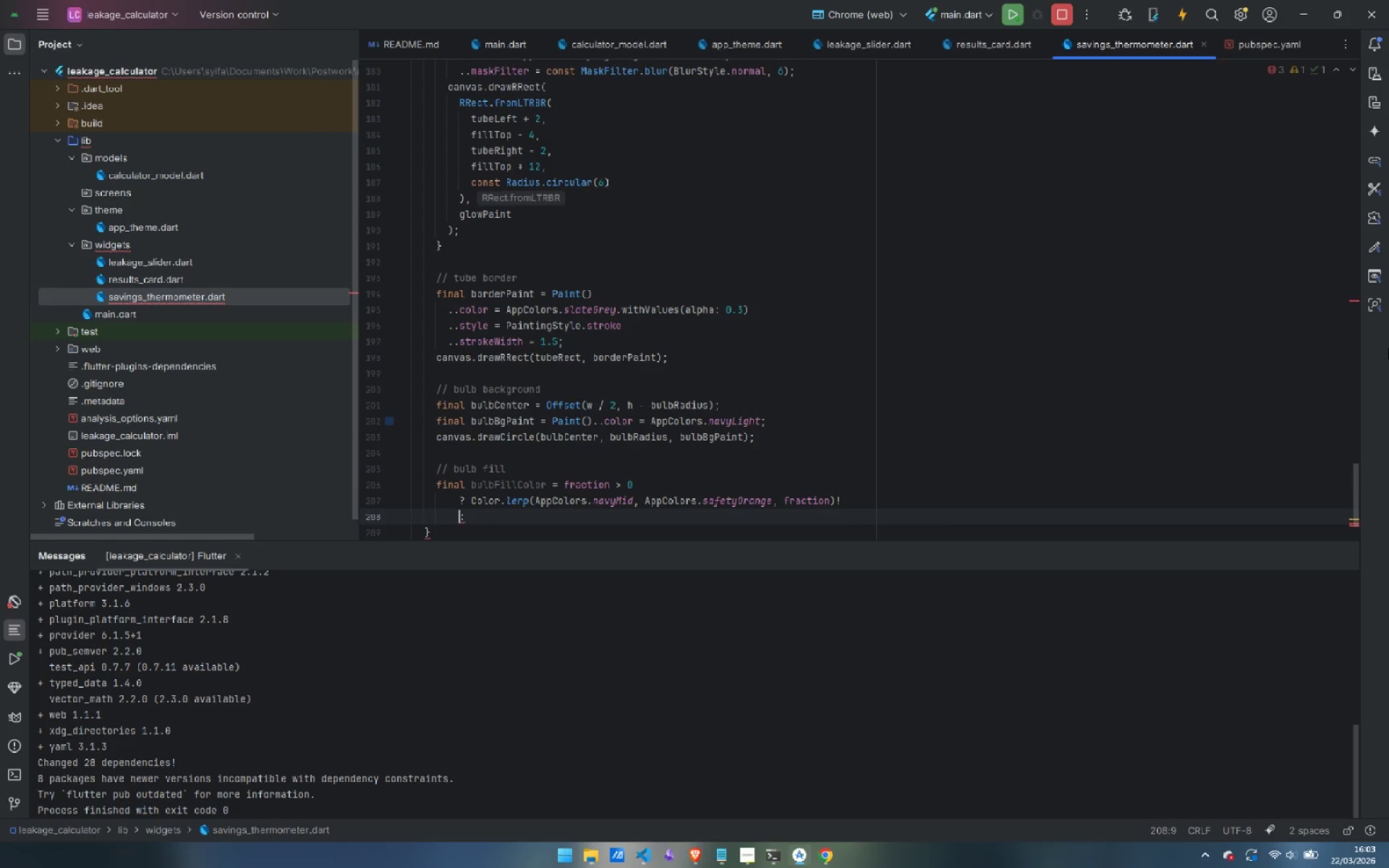 
key(ArrowRight)
 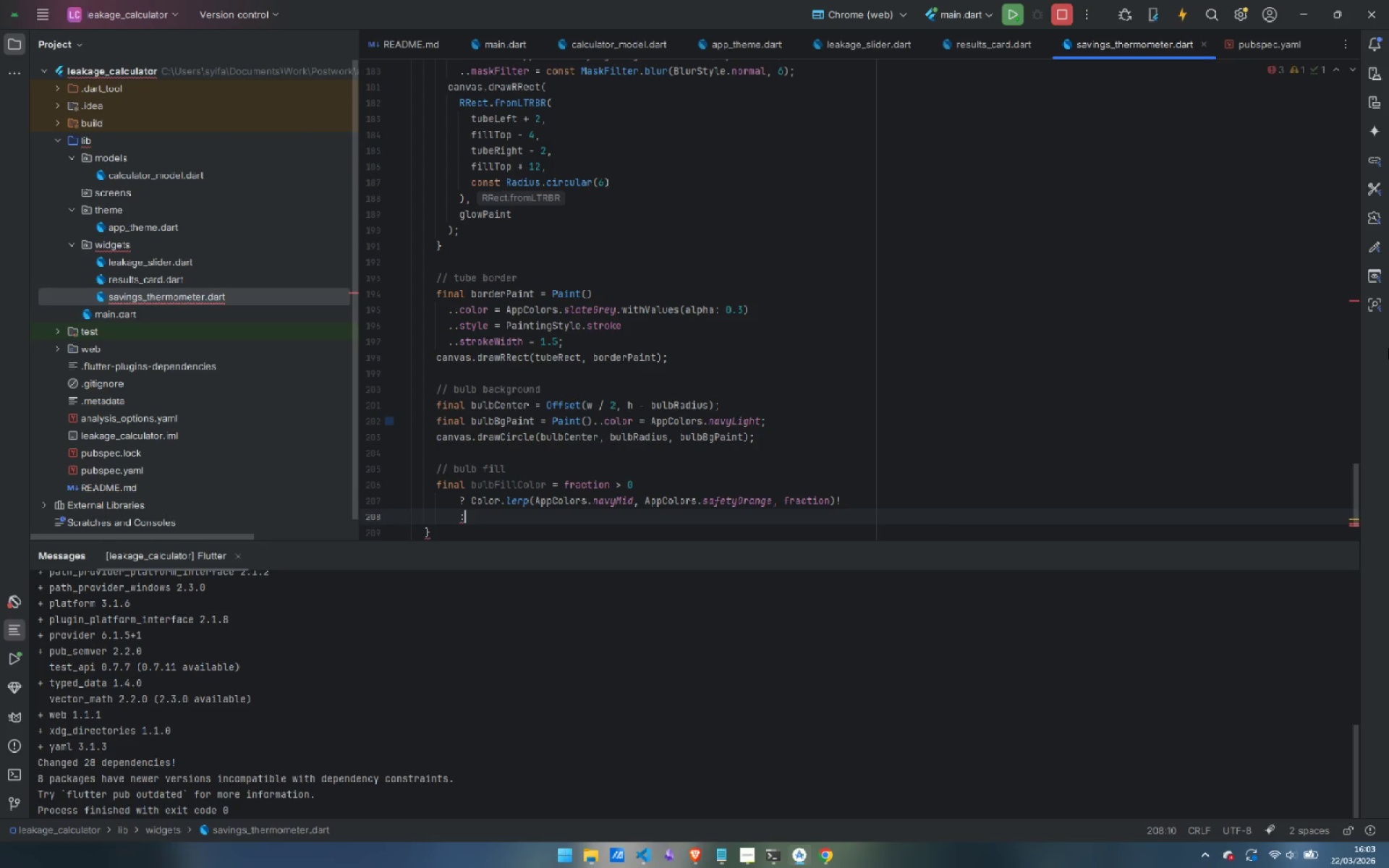 
type( AppColor)
 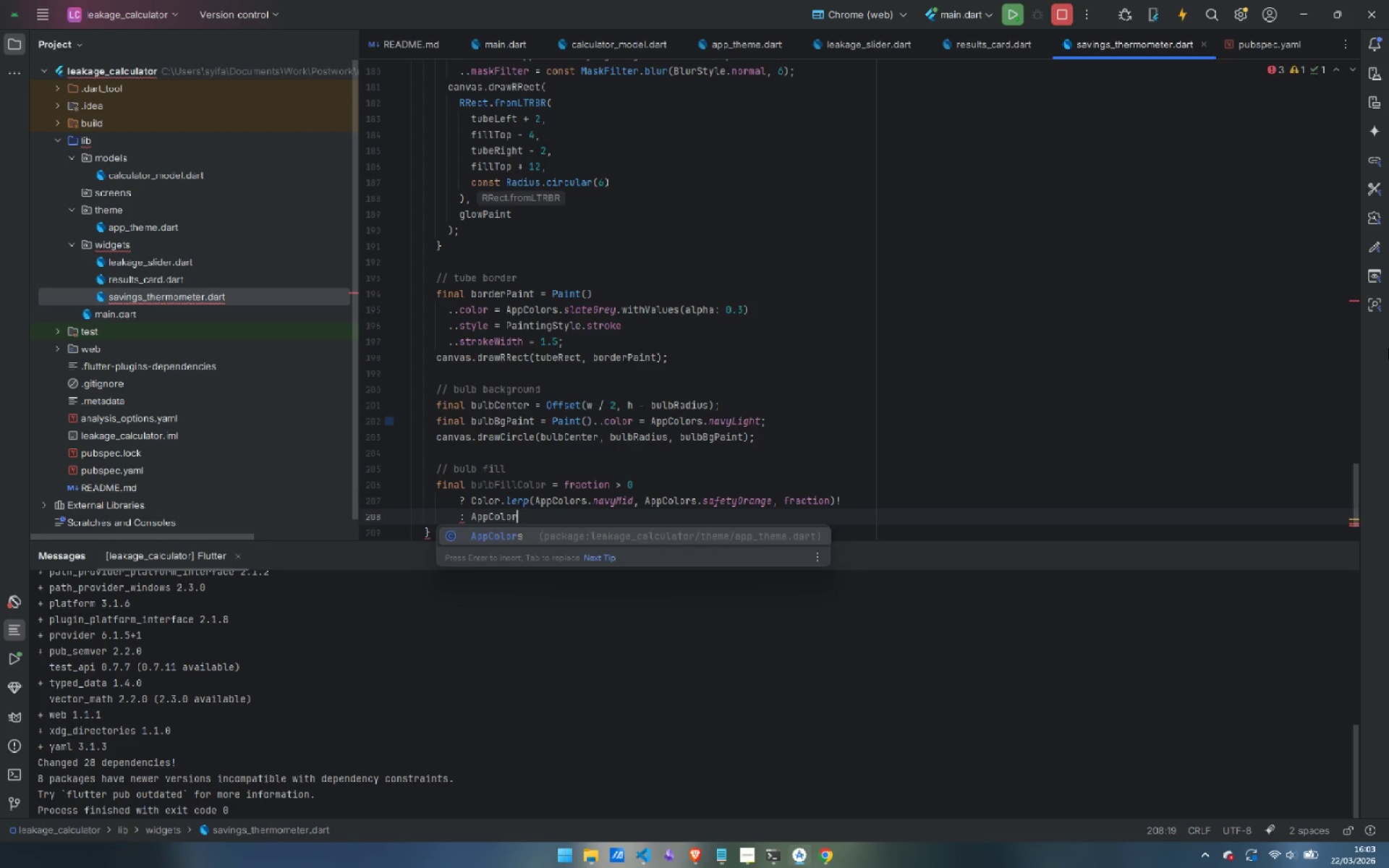 
key(Enter)
 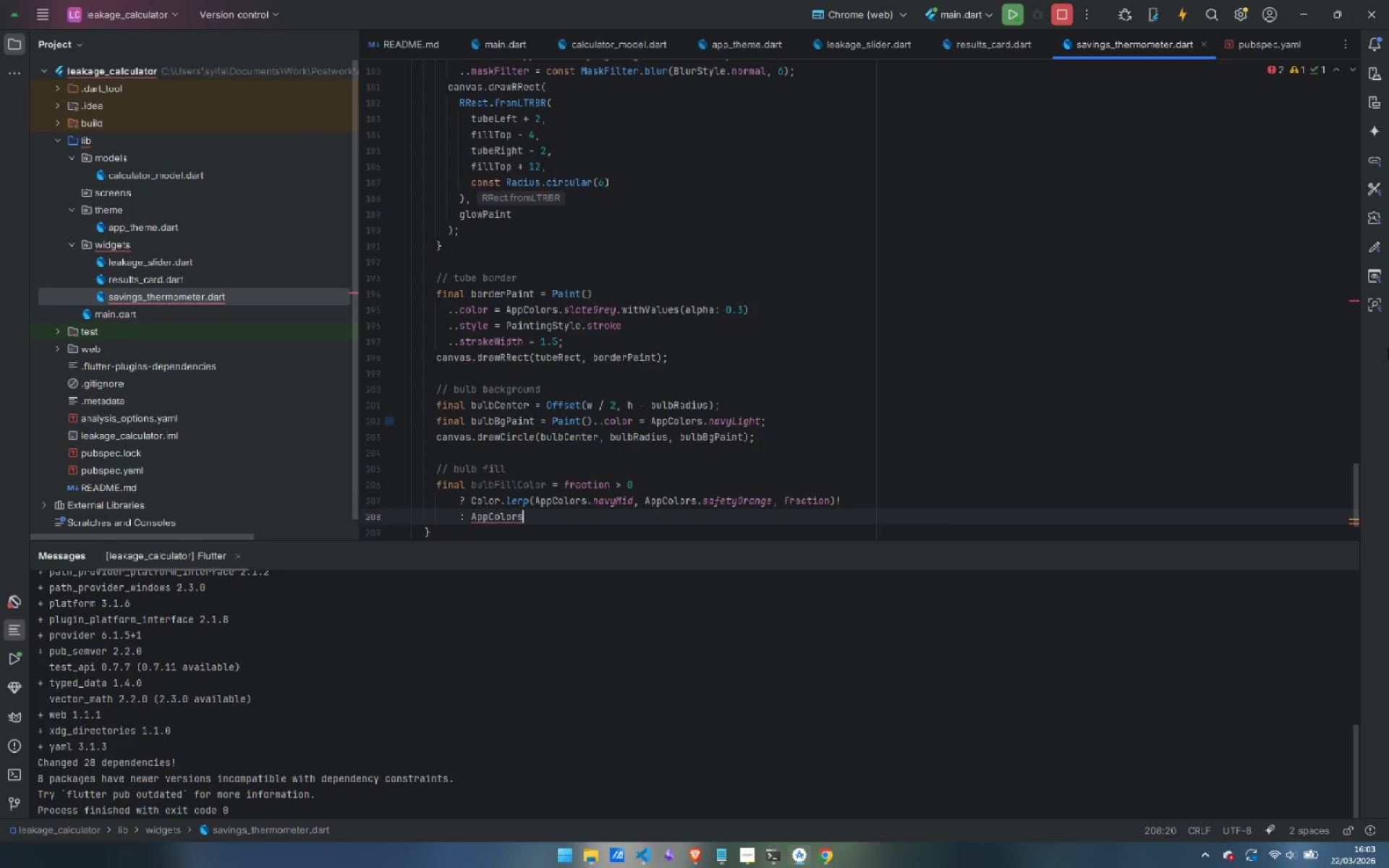 
type(.navyMid;)
 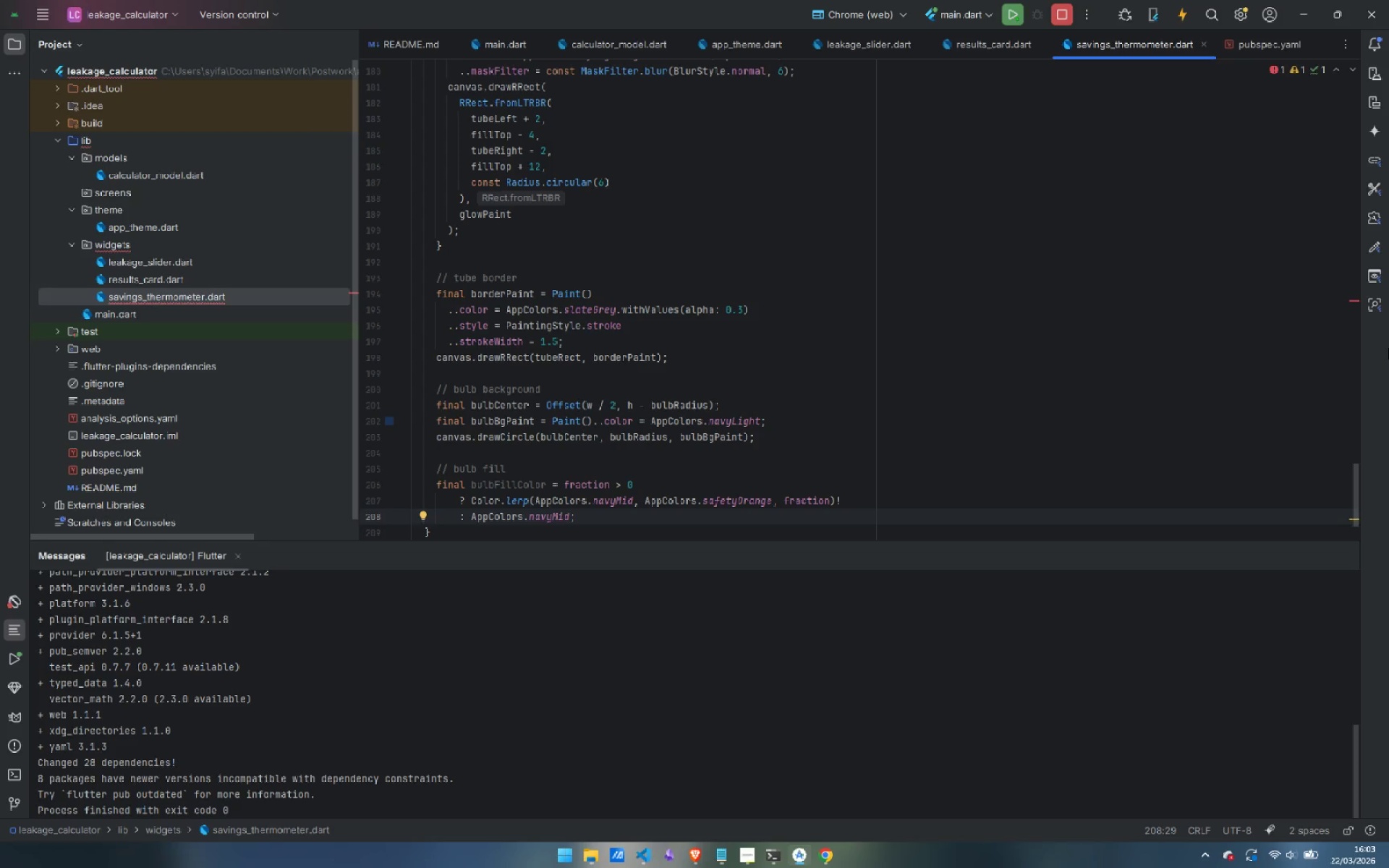 
key(Enter)
 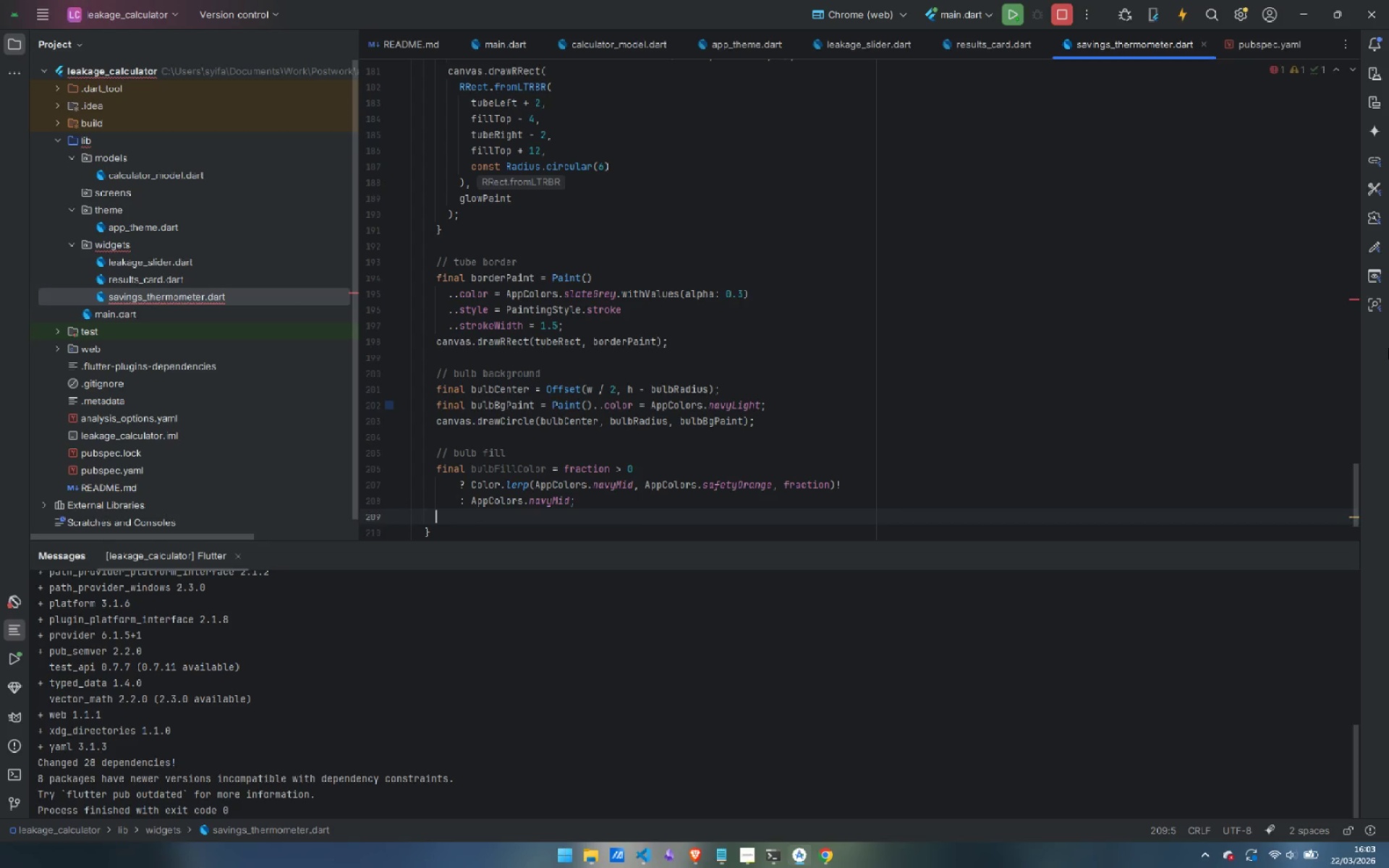 
key(Enter)
 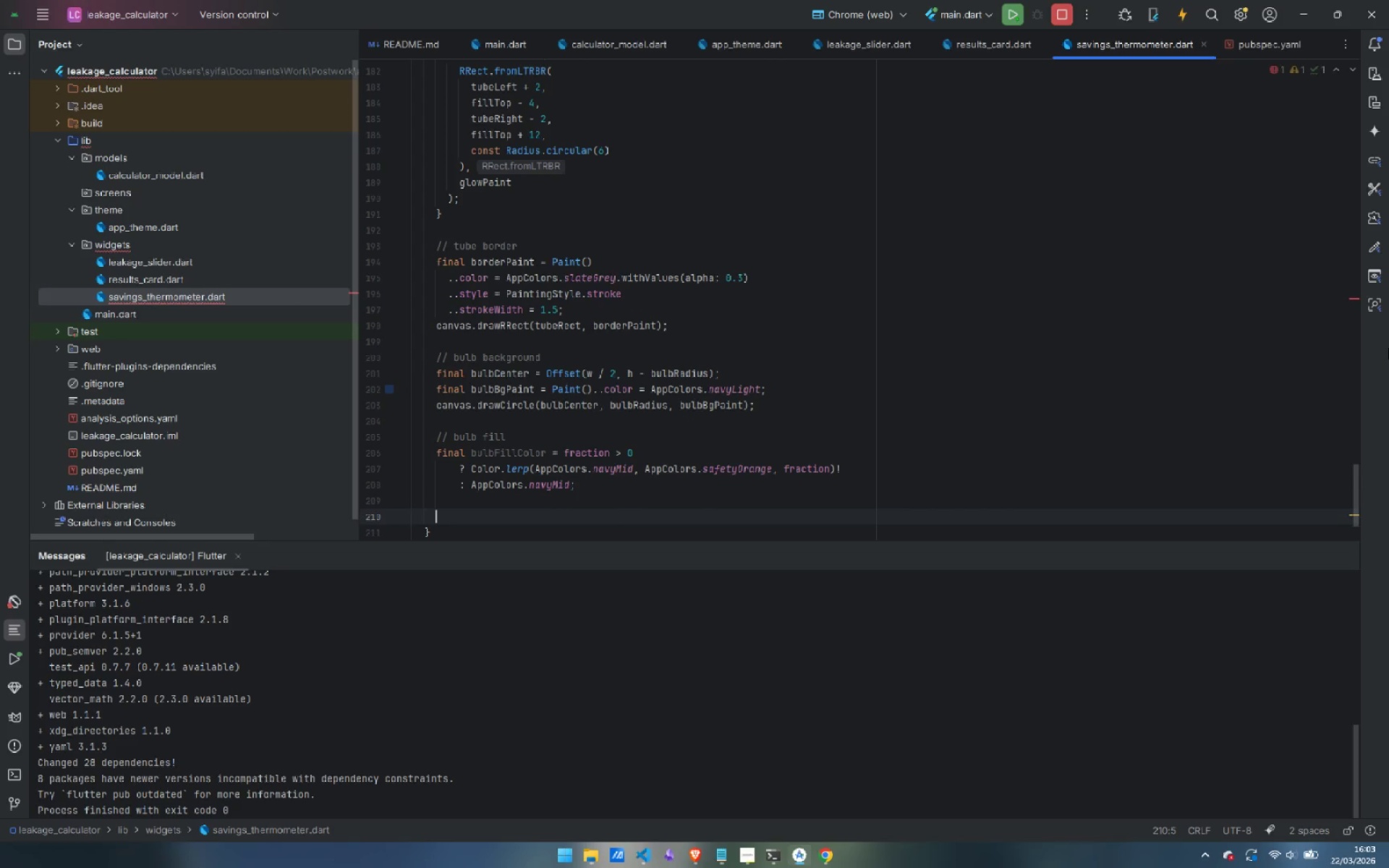 
type(final bulbFina)
key(Backspace)
key(Backspace)
type(llPaint = Paint*()
key(Backspace)
key(Backspace)
type(())
 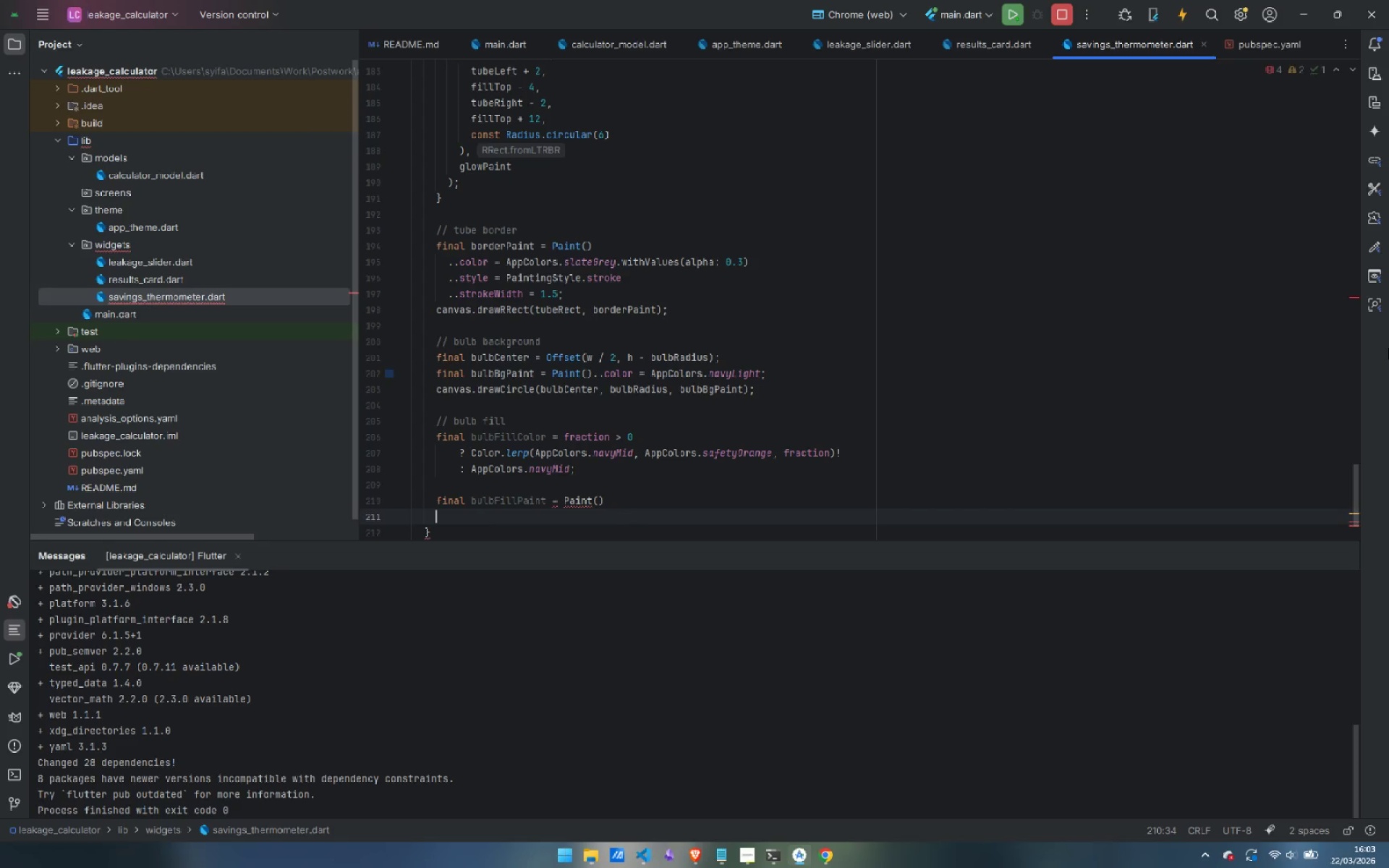 
 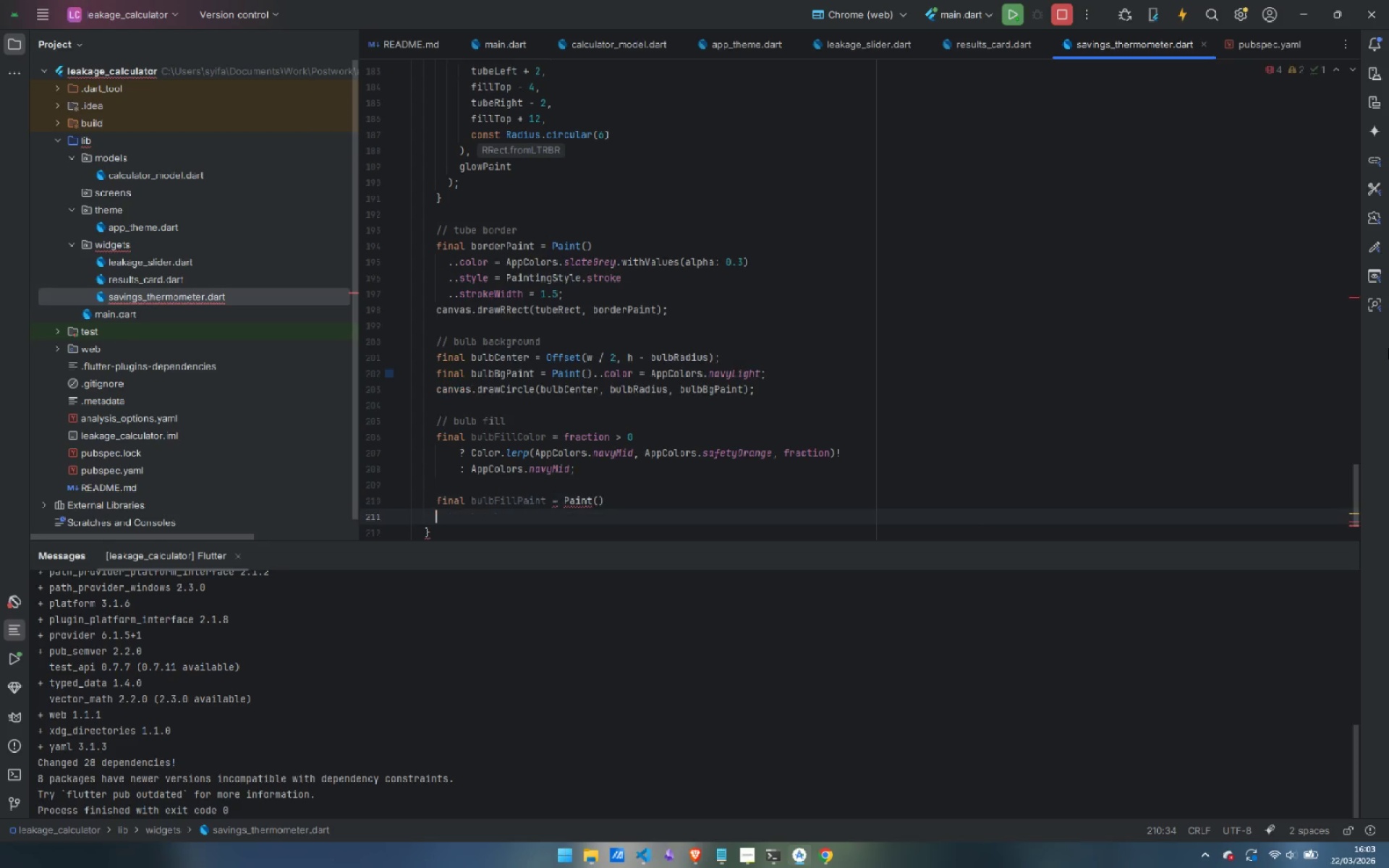 
key(Enter)
 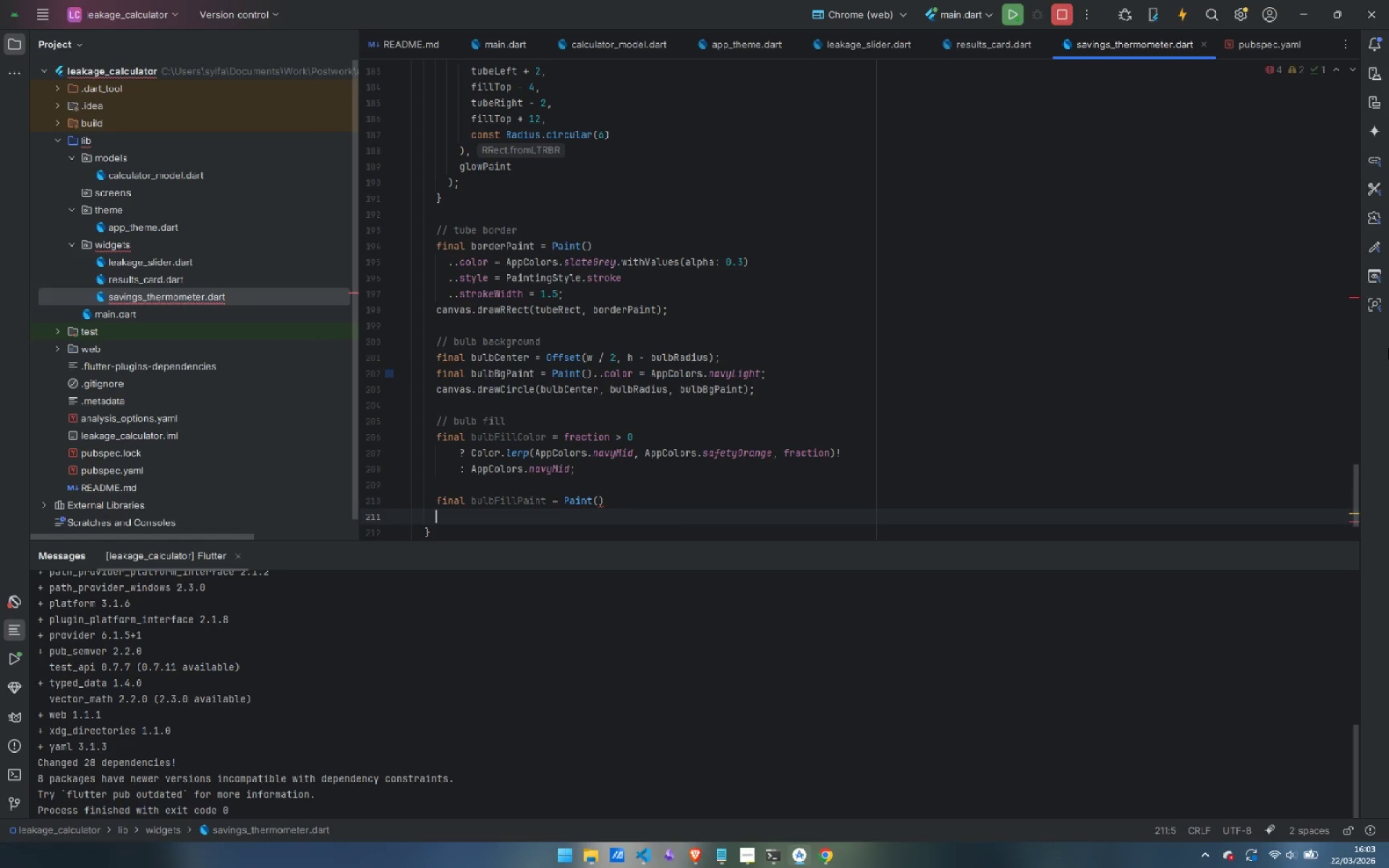 
key(Tab)
type(..shader = RadialGradient()
 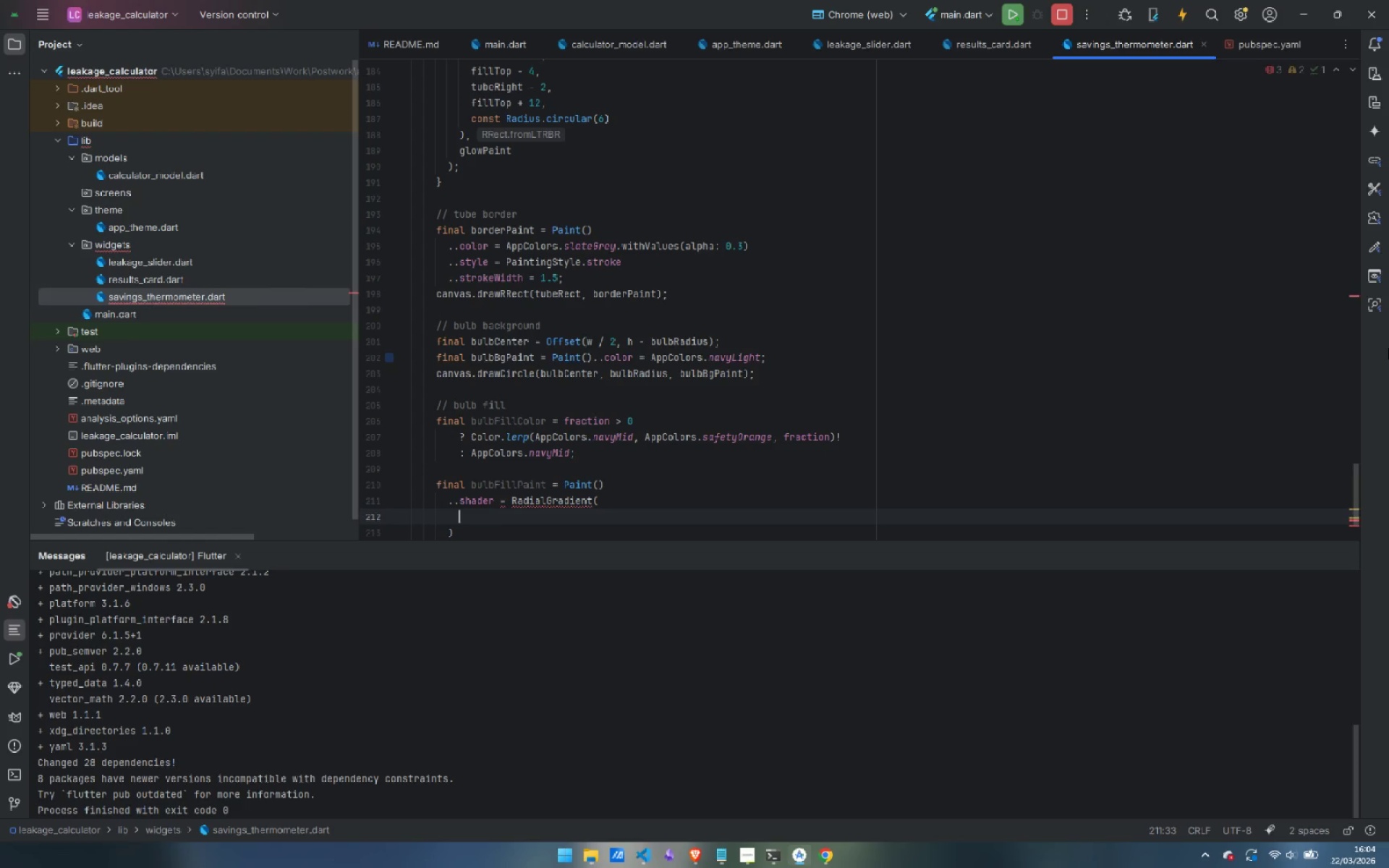 
 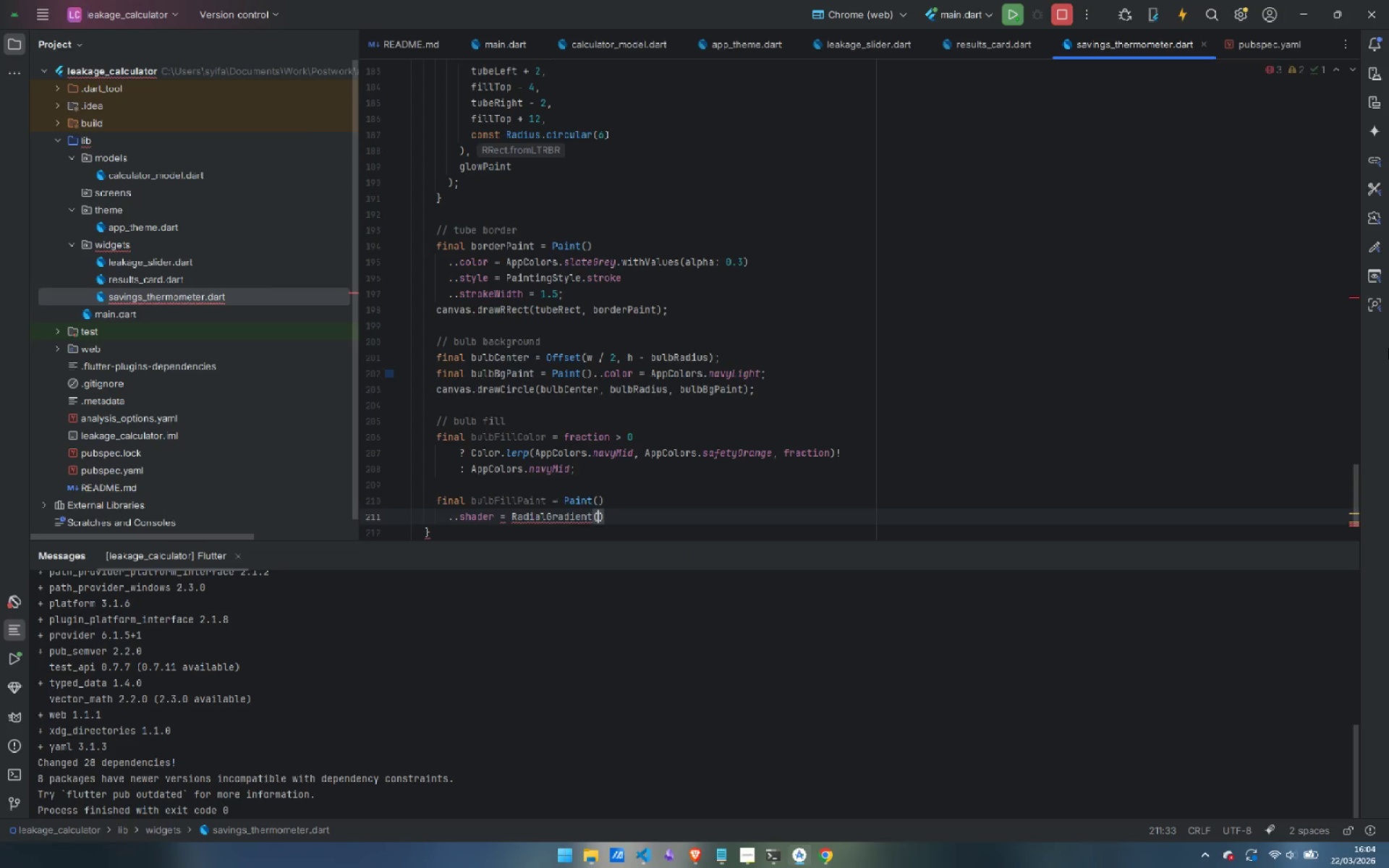 
key(Enter)
 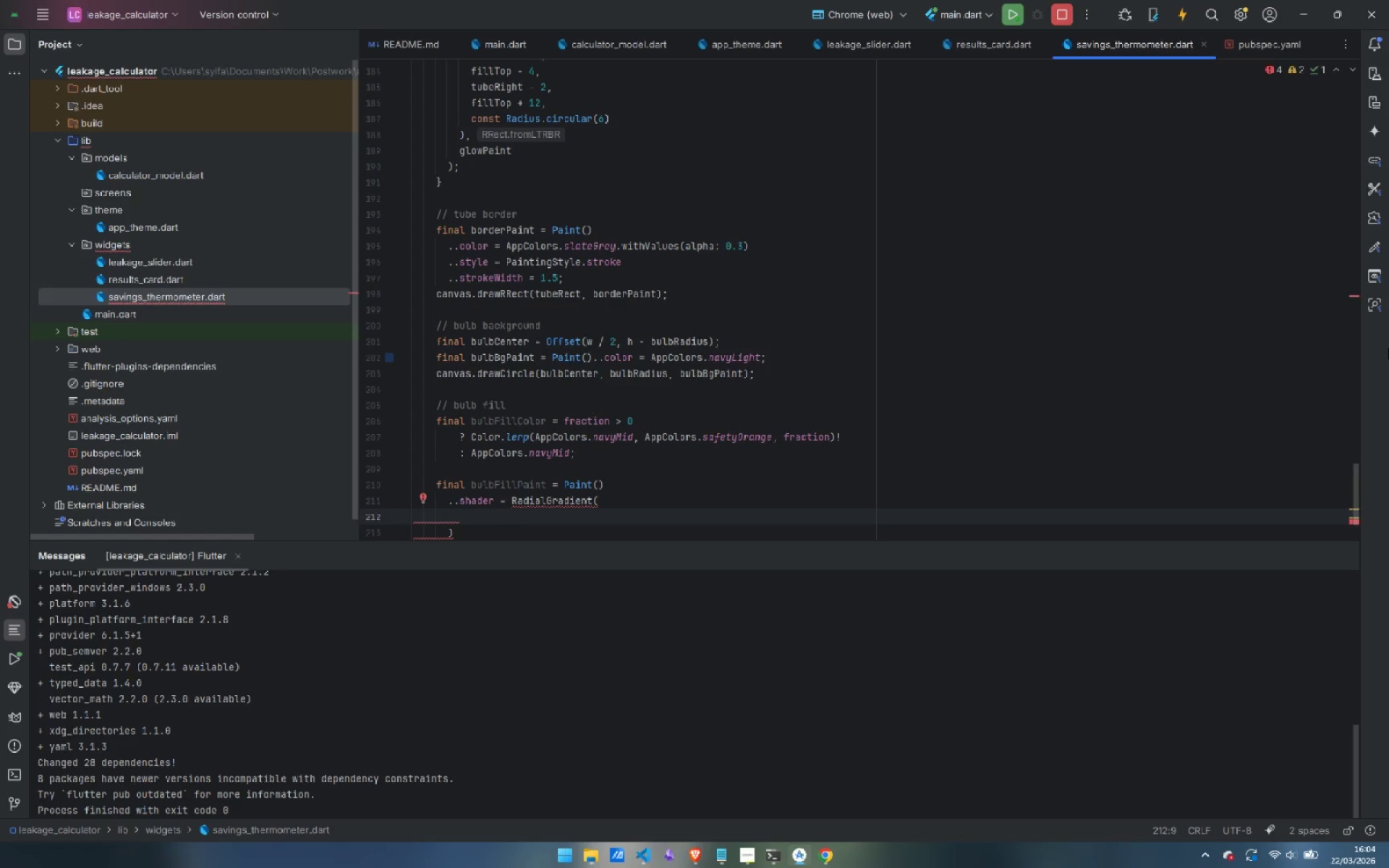 
type(colors: [AppColors.orangeGlow, bulb)
 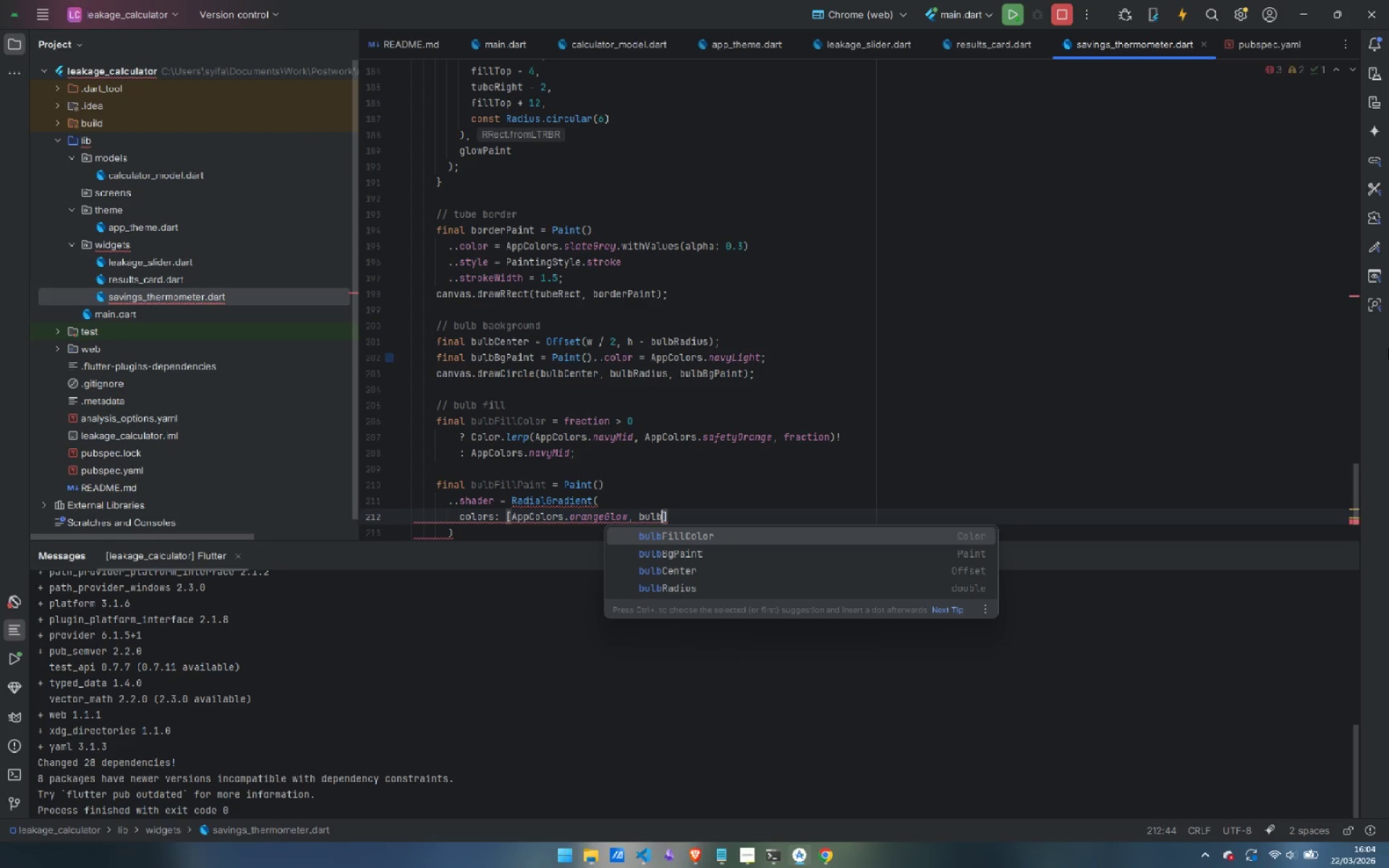 
key(Enter)
 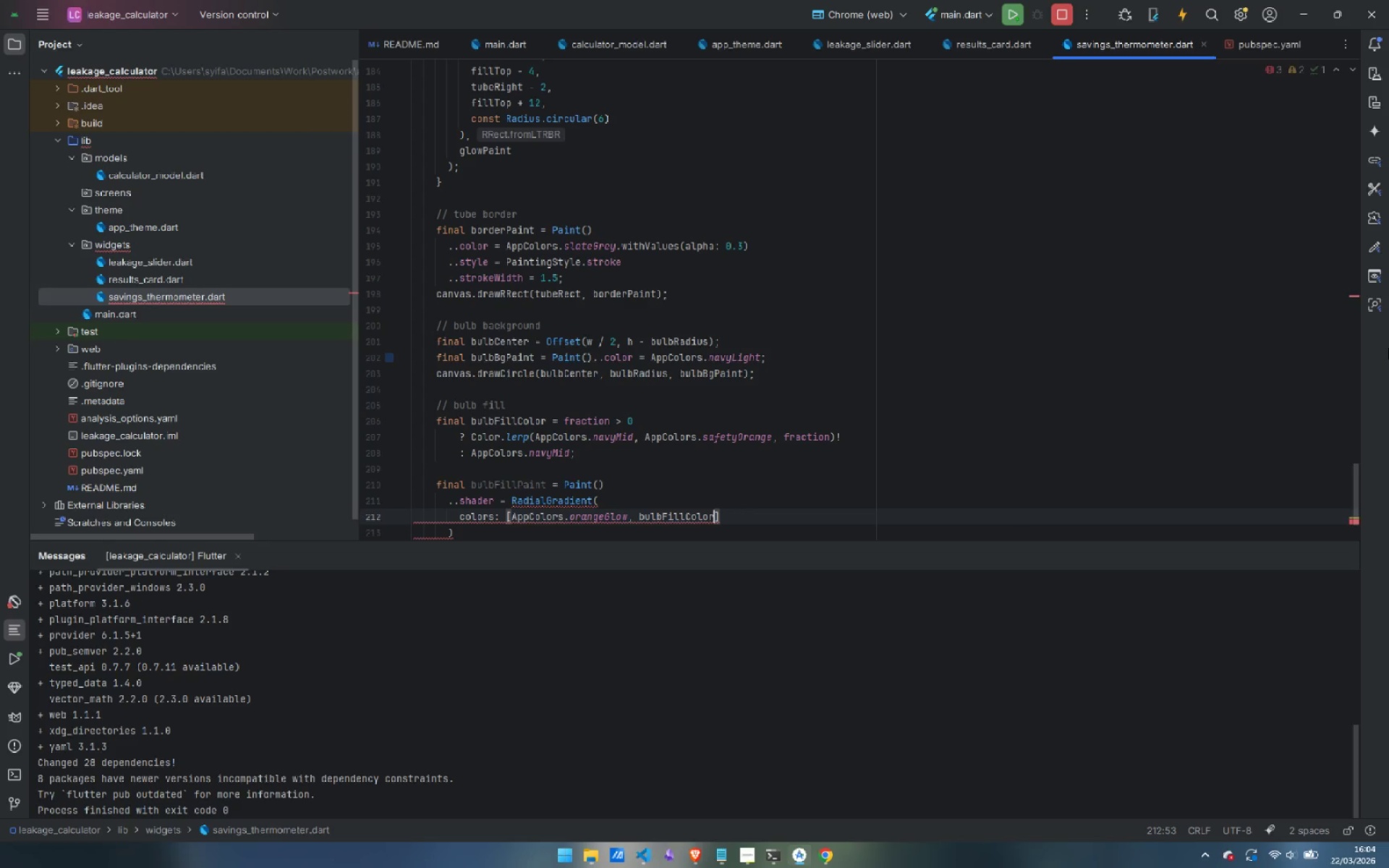 
key(ArrowRight)
 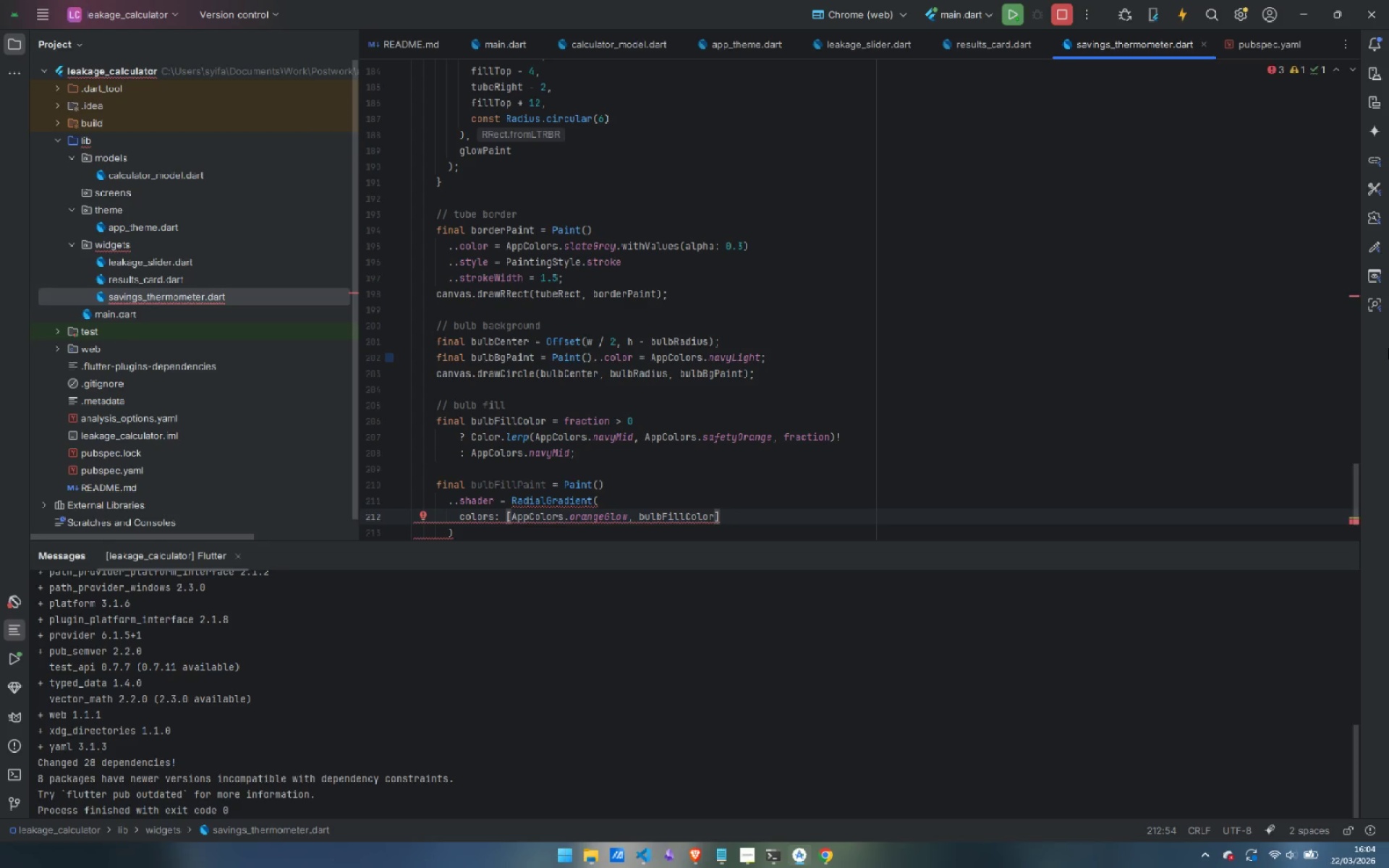 
key(Comma)
 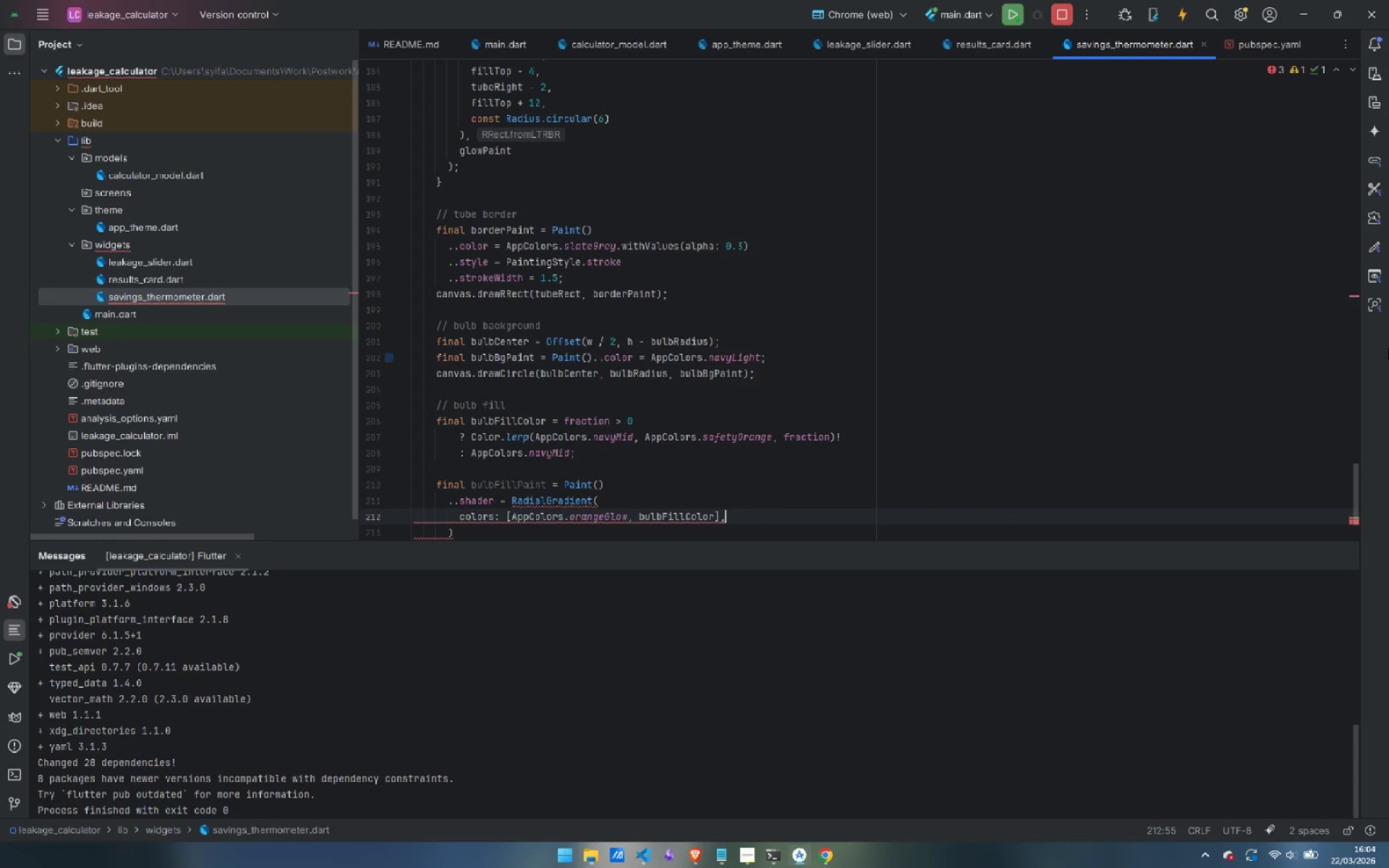 
key(Enter)
 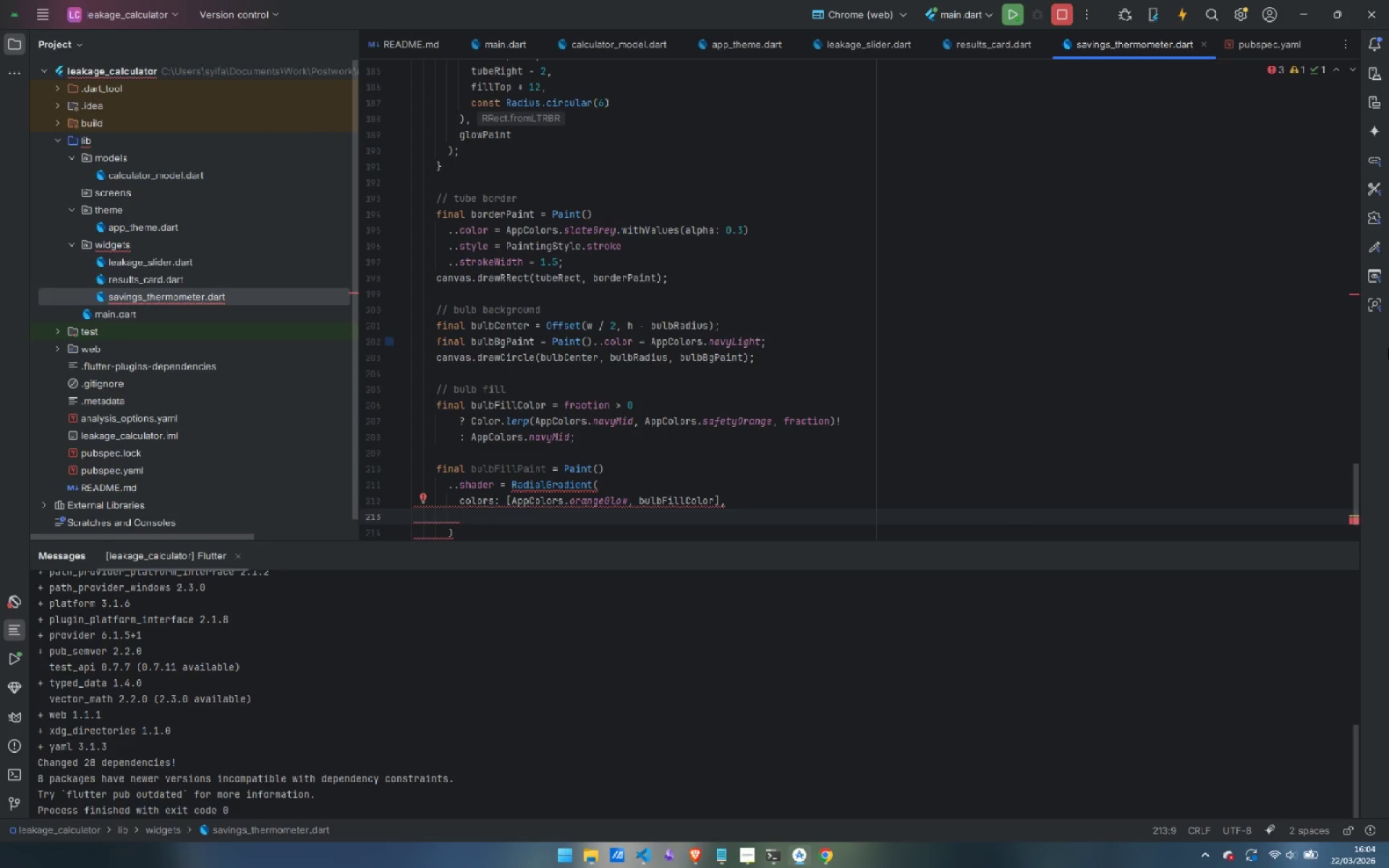 
type(center: cponm)
key(Backspace)
key(Backspace)
key(Backspace)
key(Backspace)
type(onst Alignment(-0.3, -0.3)
 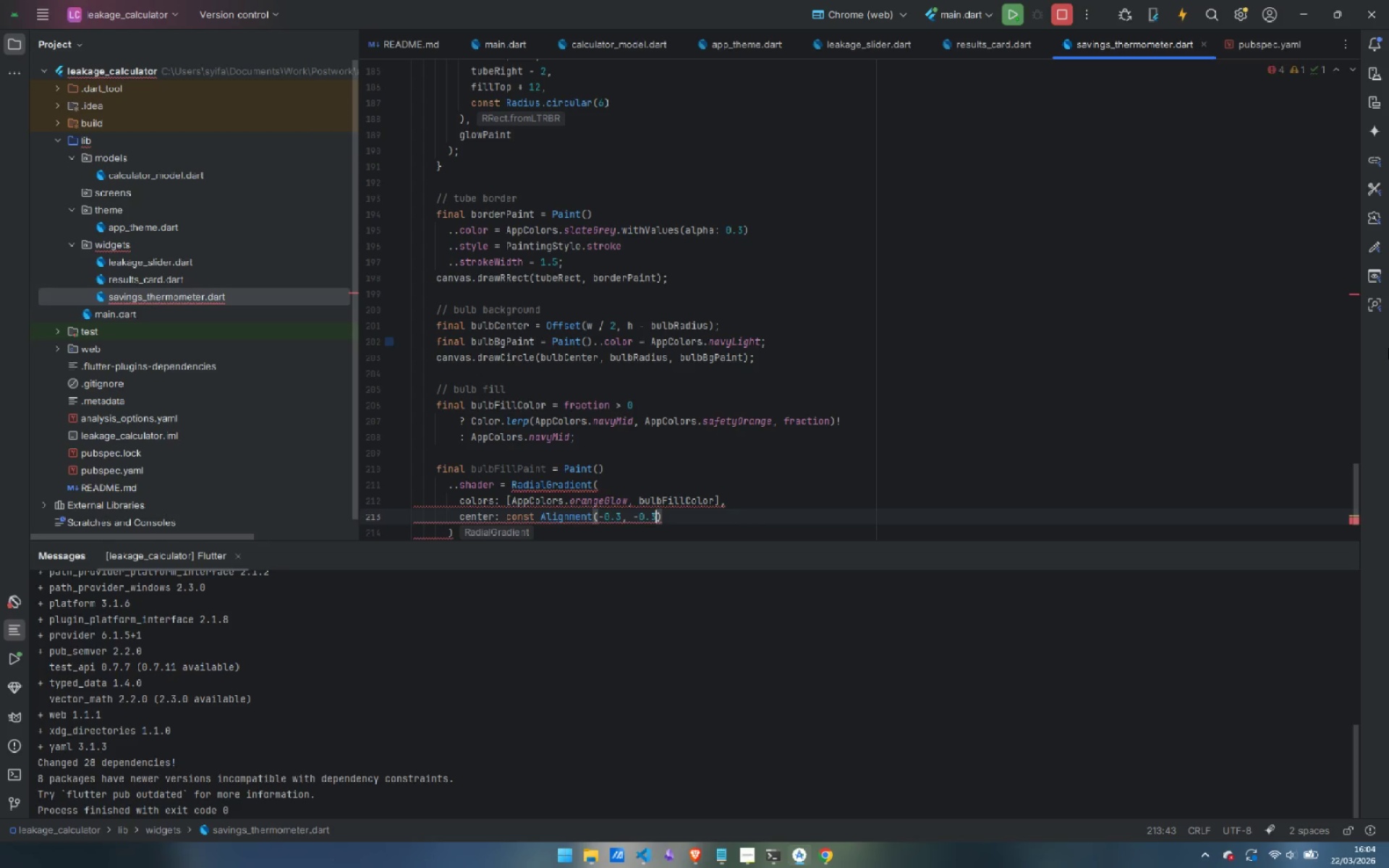 
key(ArrowRight)
 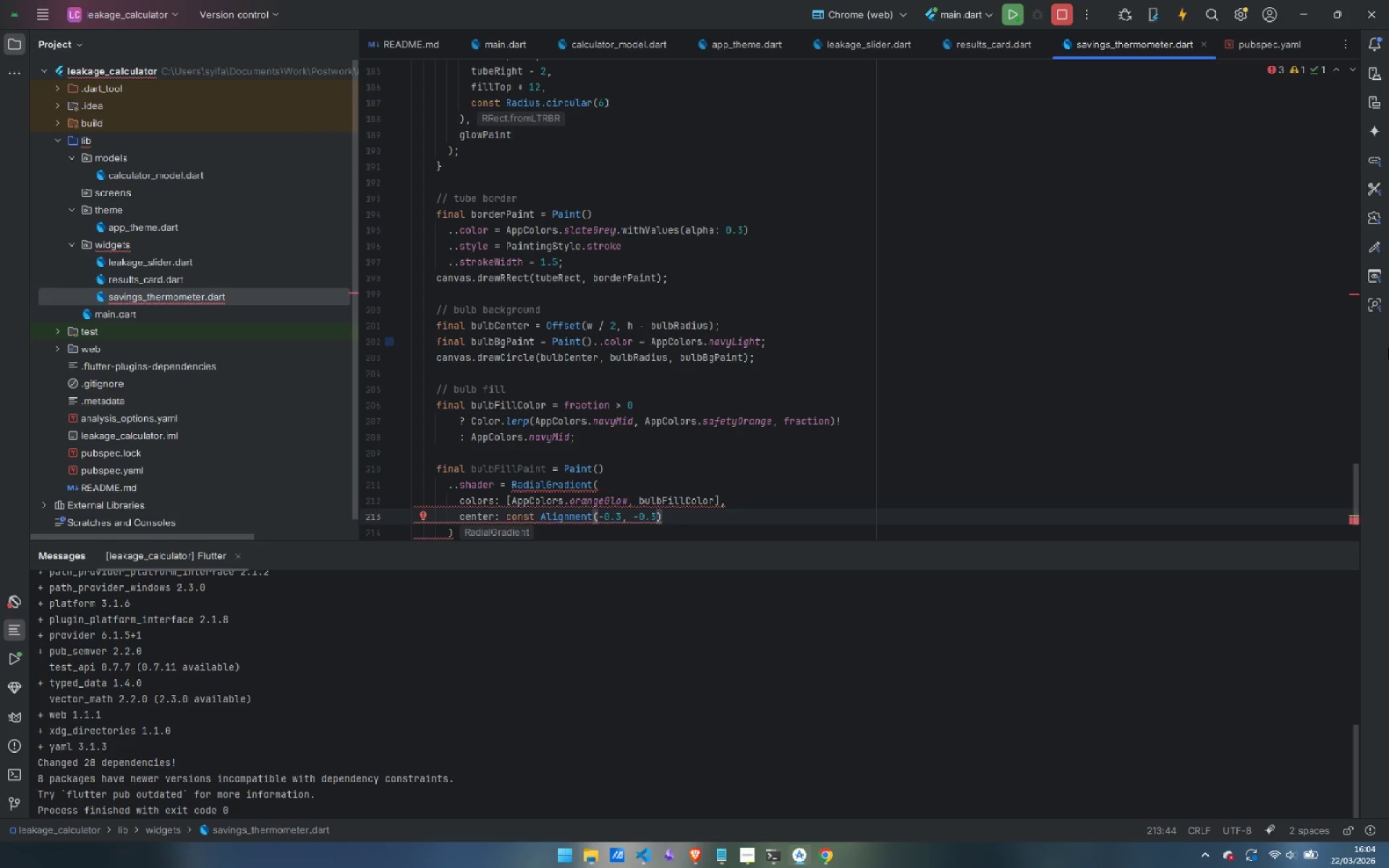 
key(ArrowDown)
 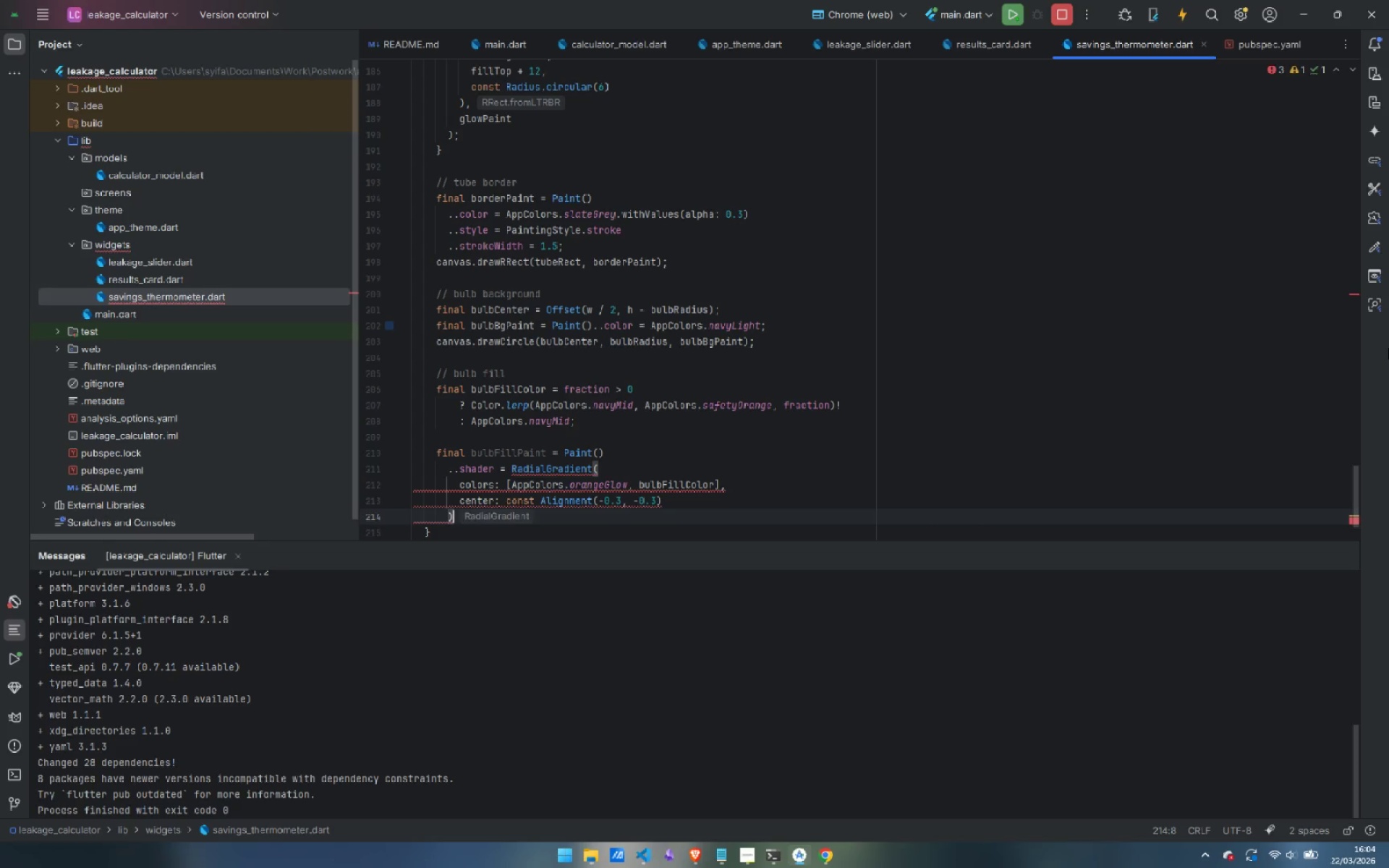 
type(.crea)
 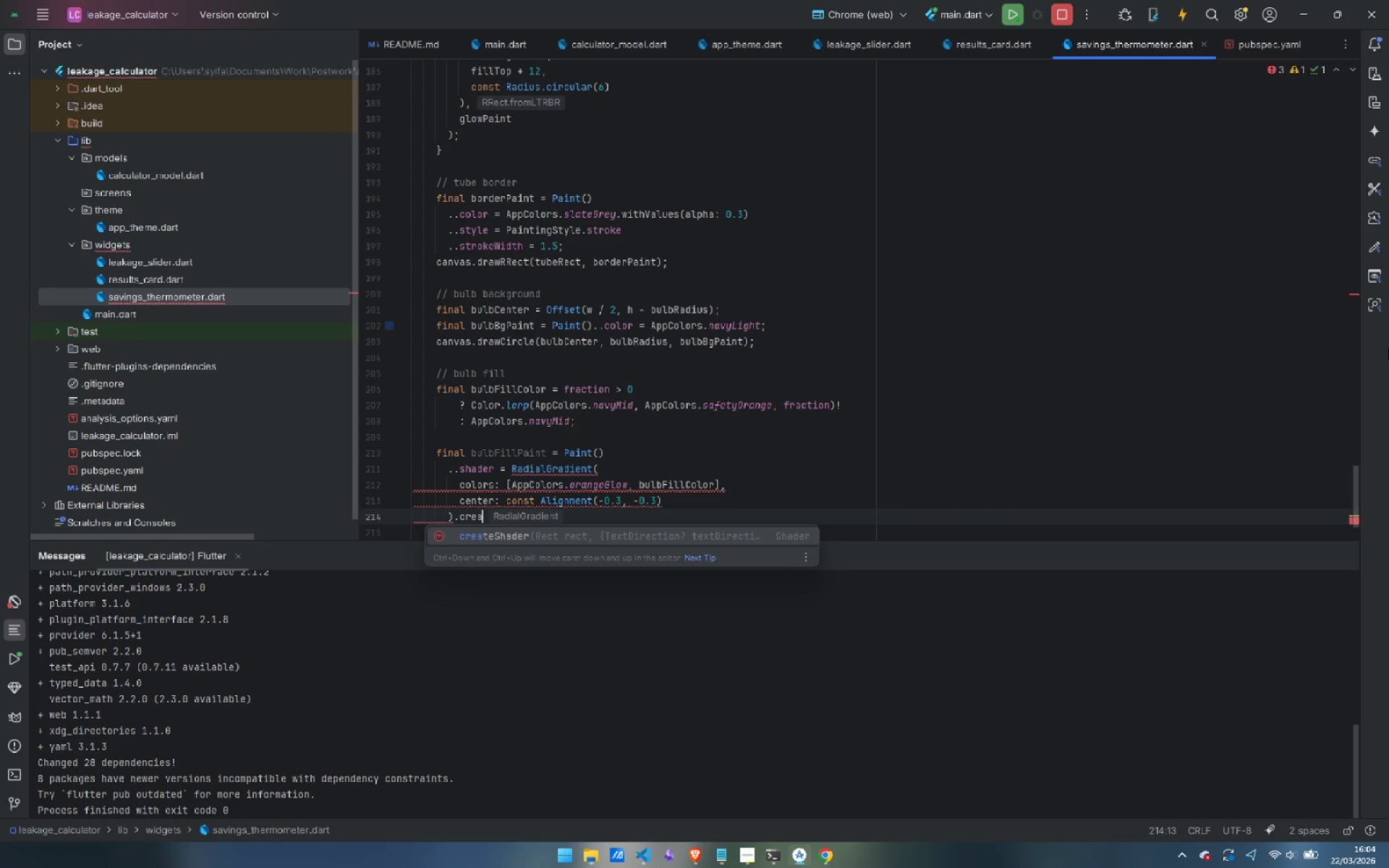 
key(Enter)
 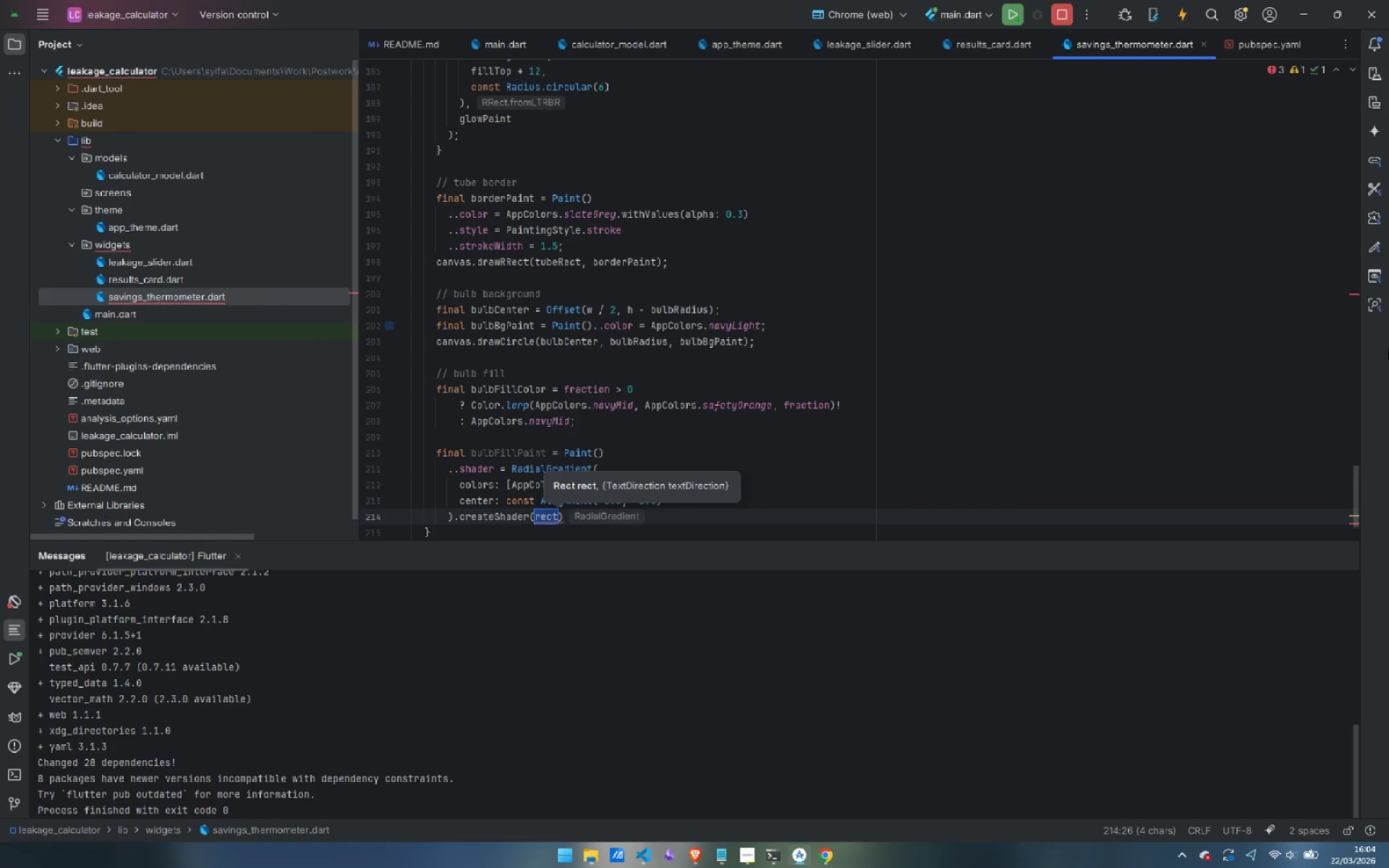 
type(Rect.fromCurcle(center: bulbCenter, radius: bulbRaiud)
key(Backspace)
key(Backspace)
key(Backspace)
type(dius)
 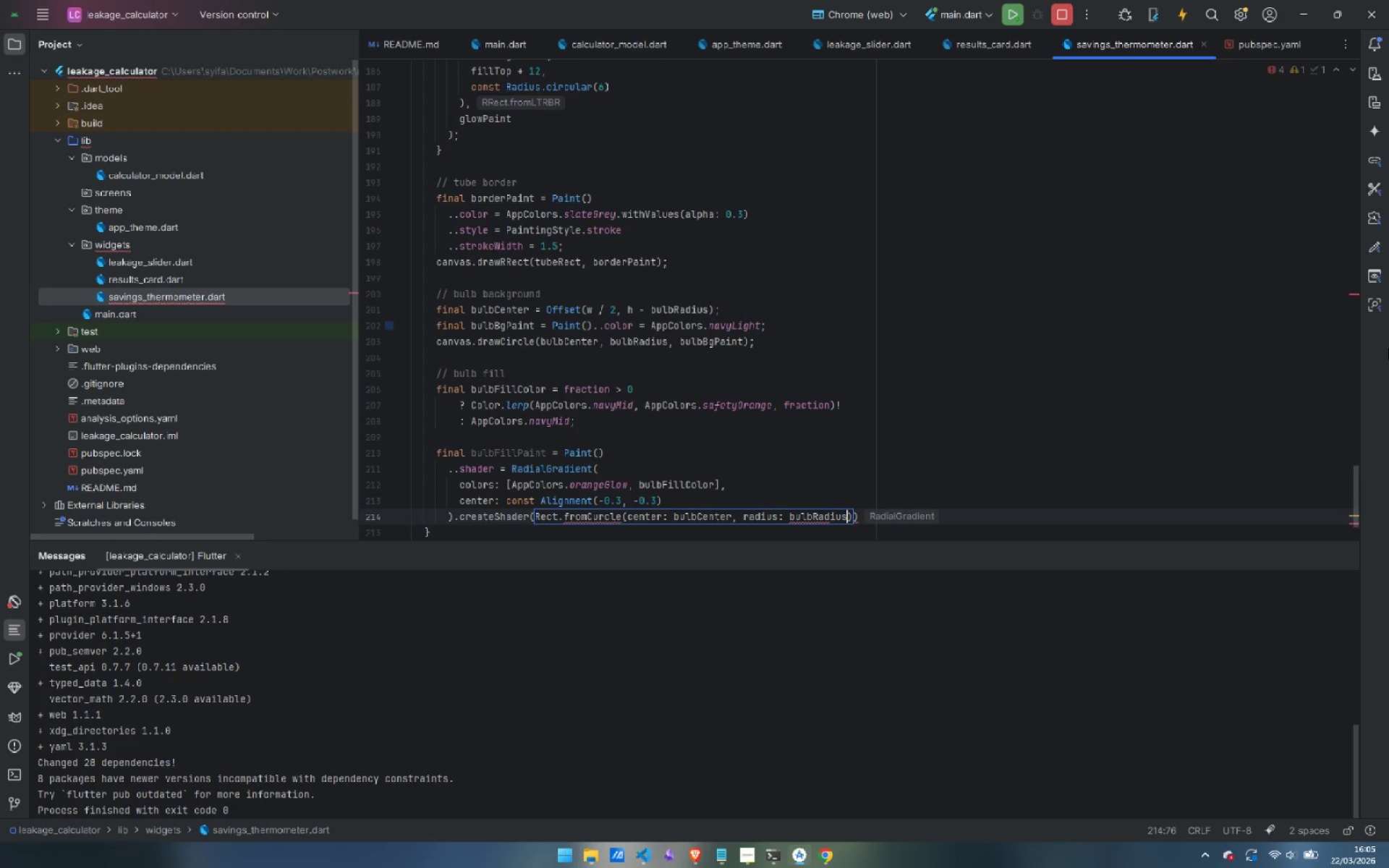 
wait(13.64)
 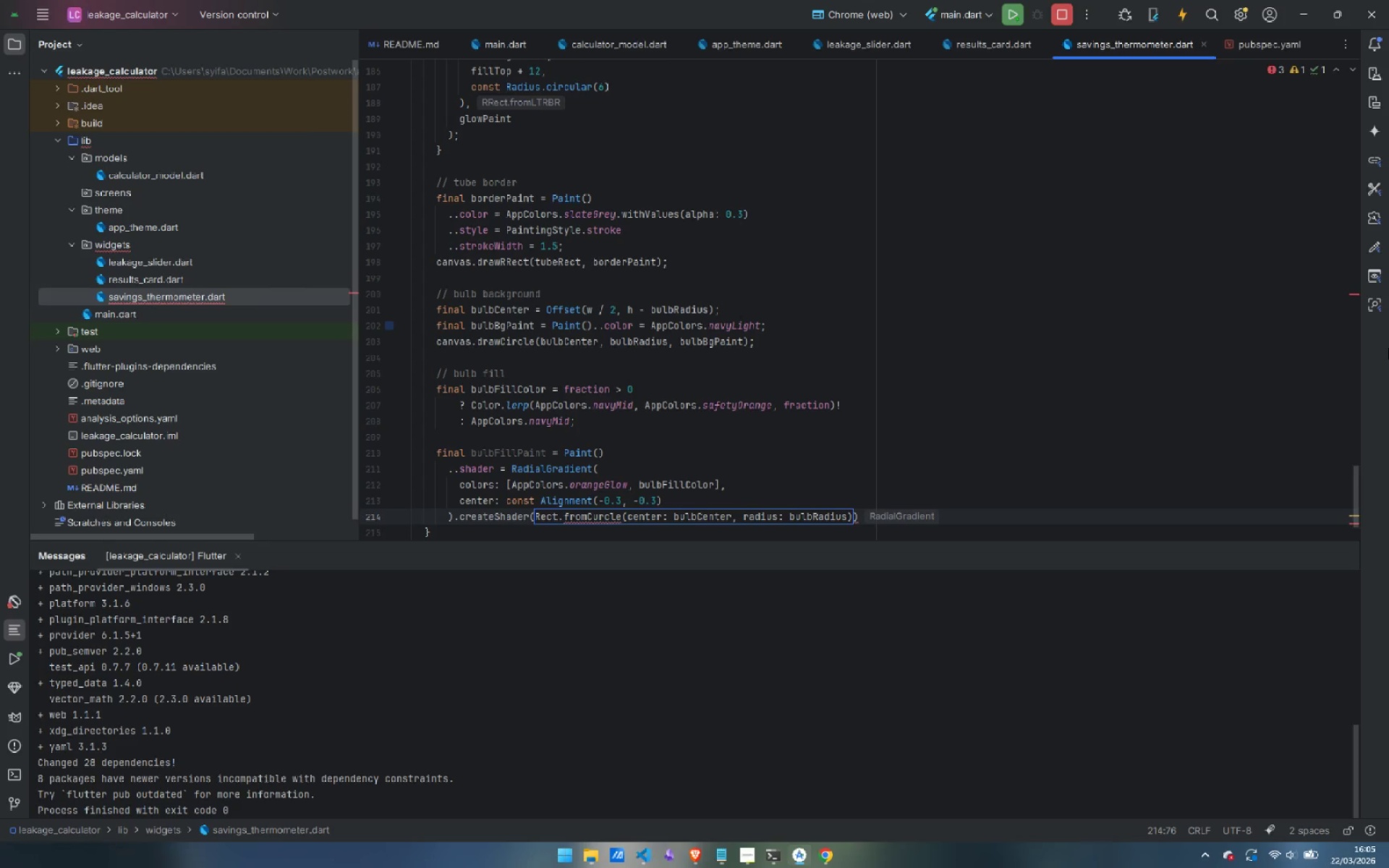 
key(ArrowRight)
 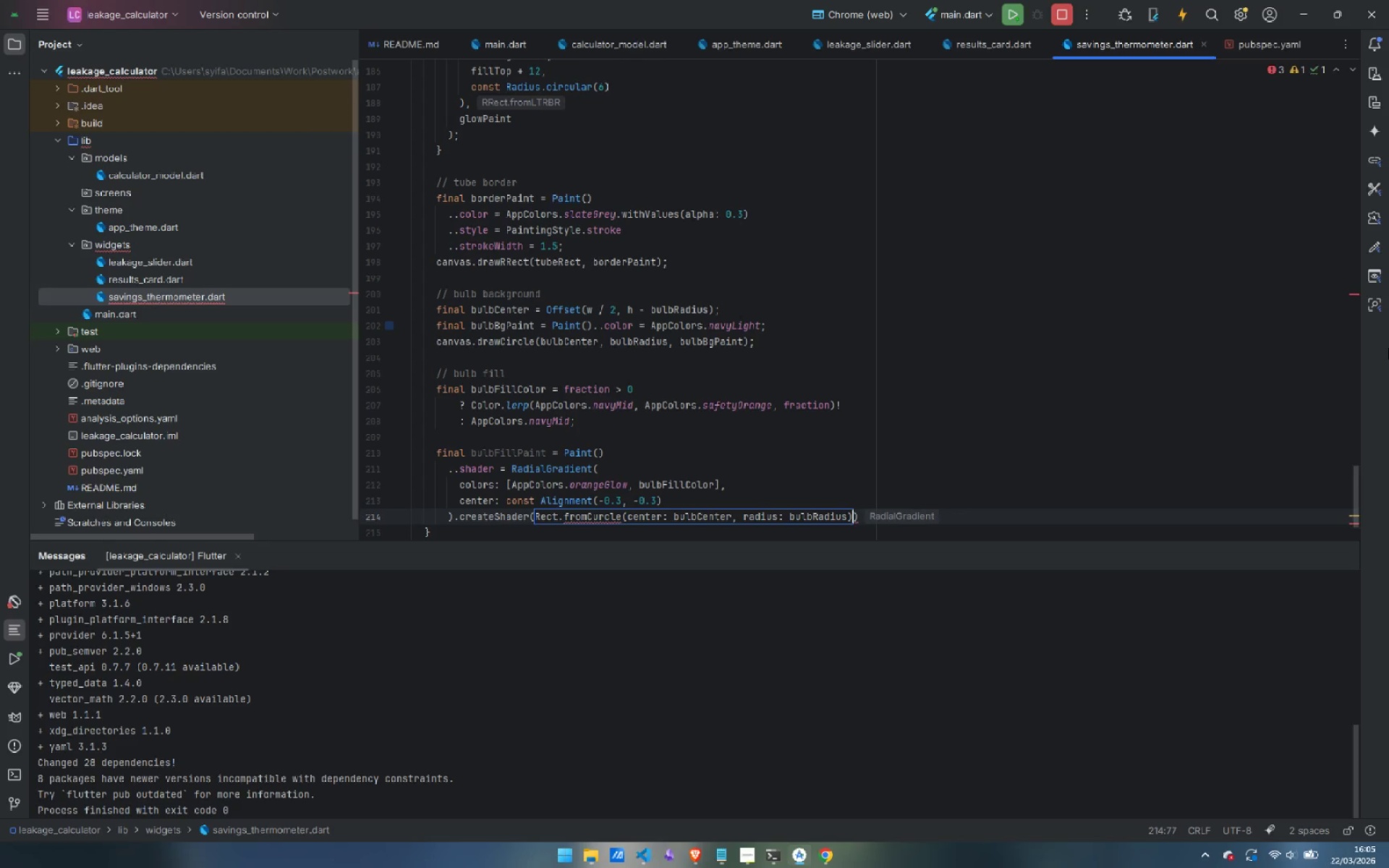 
key(ArrowRight)
 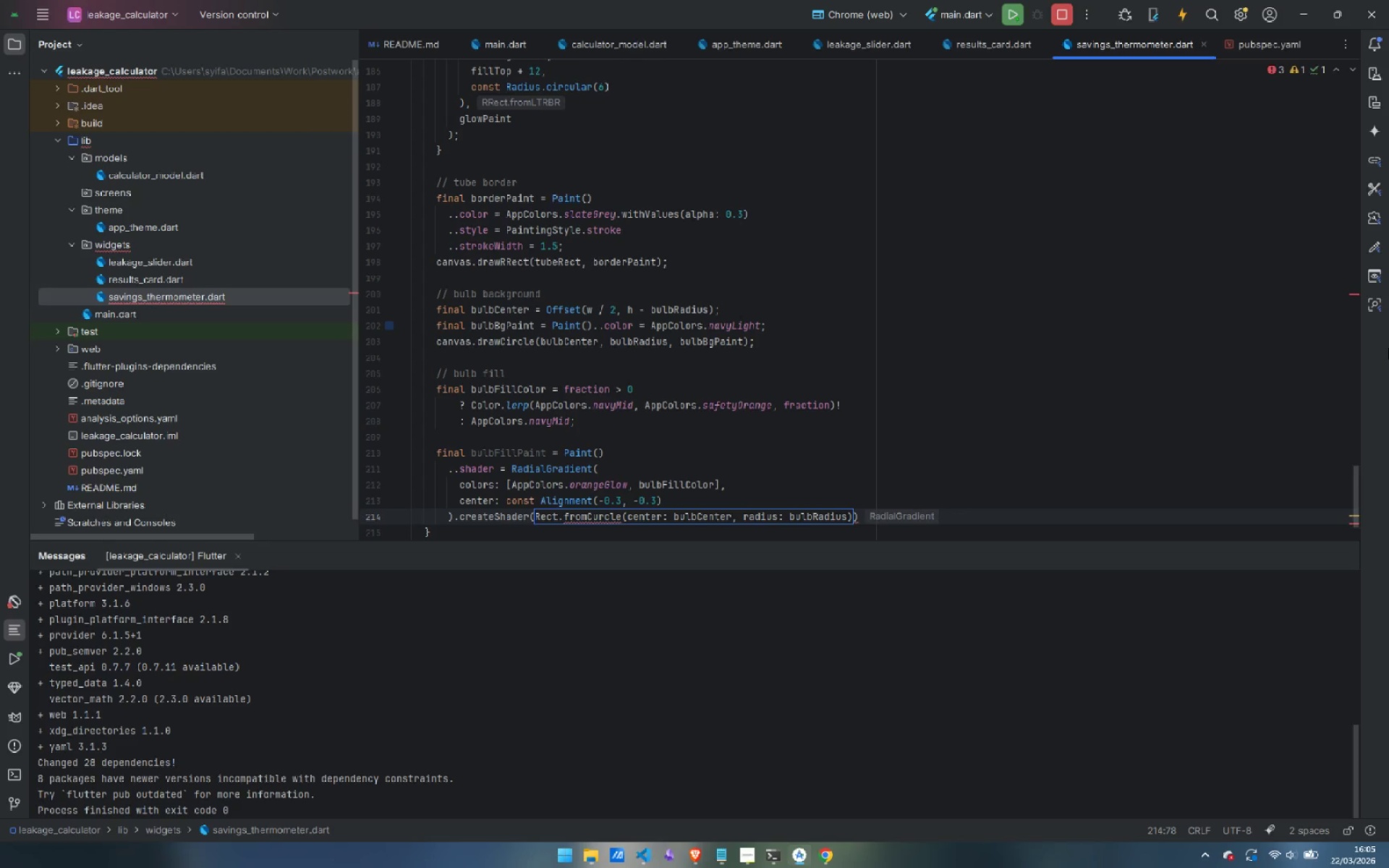 
key(Semicolon)
 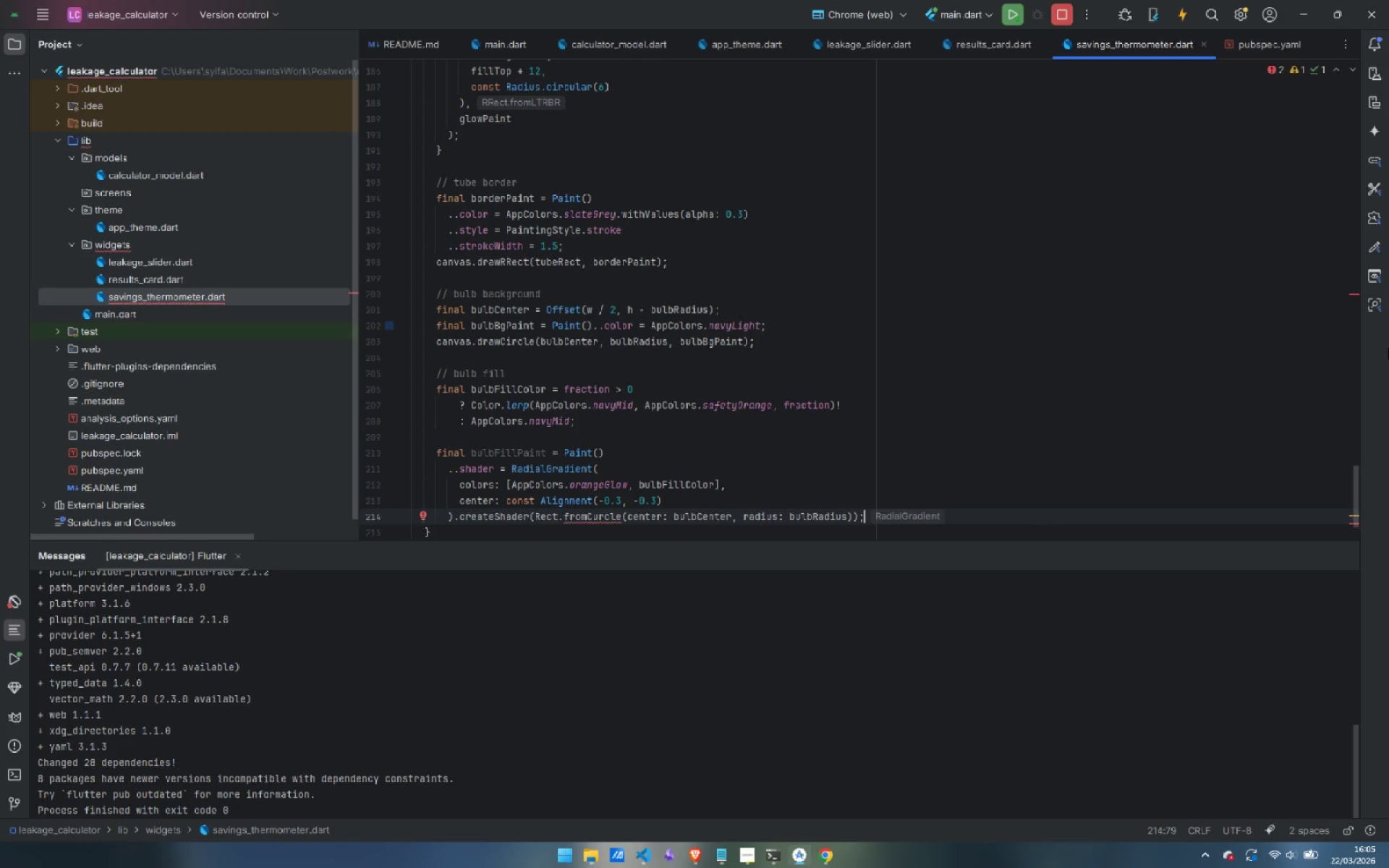 
key(Control+ArrowLeft)
 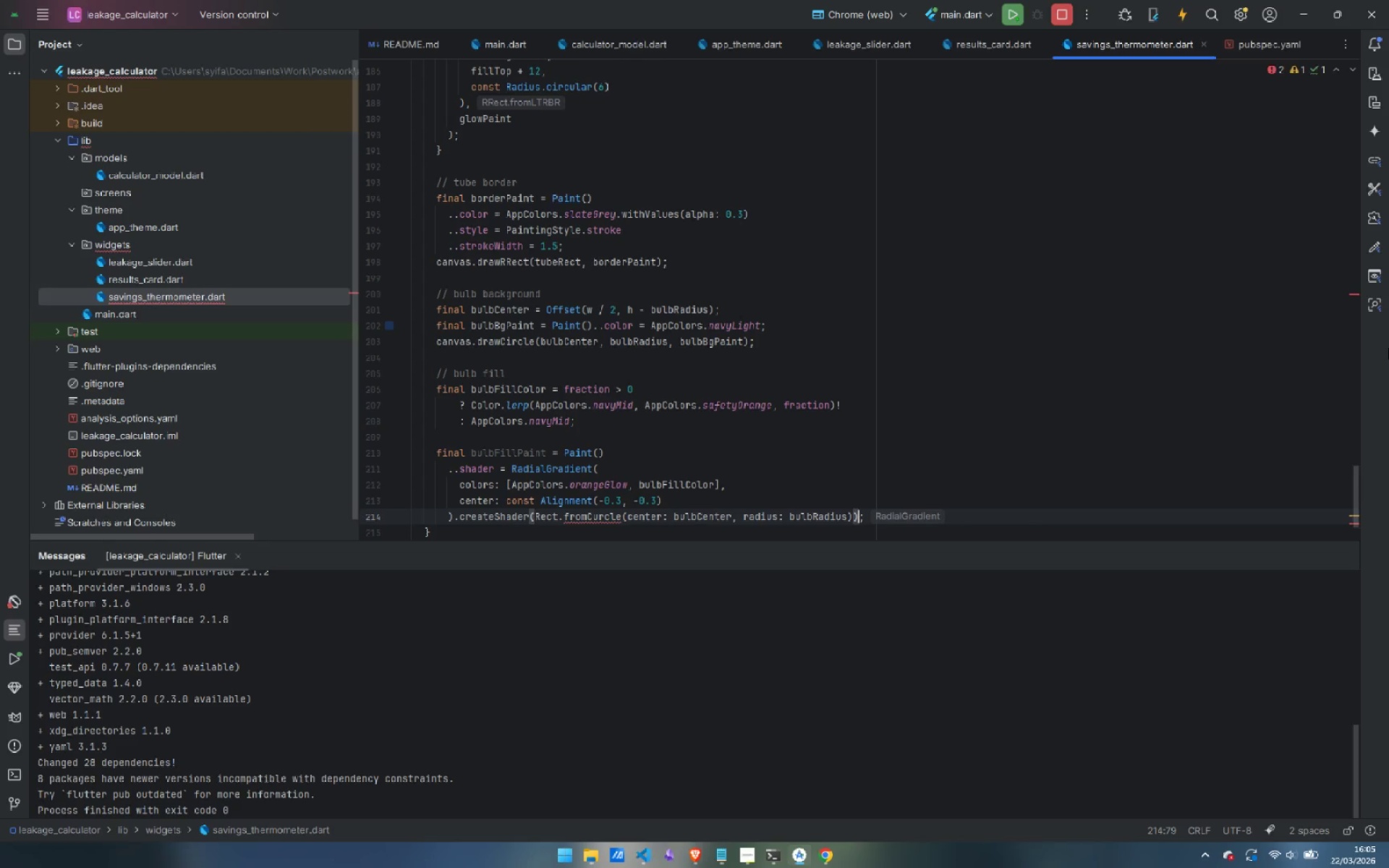 
key(Control+ArrowLeft)
 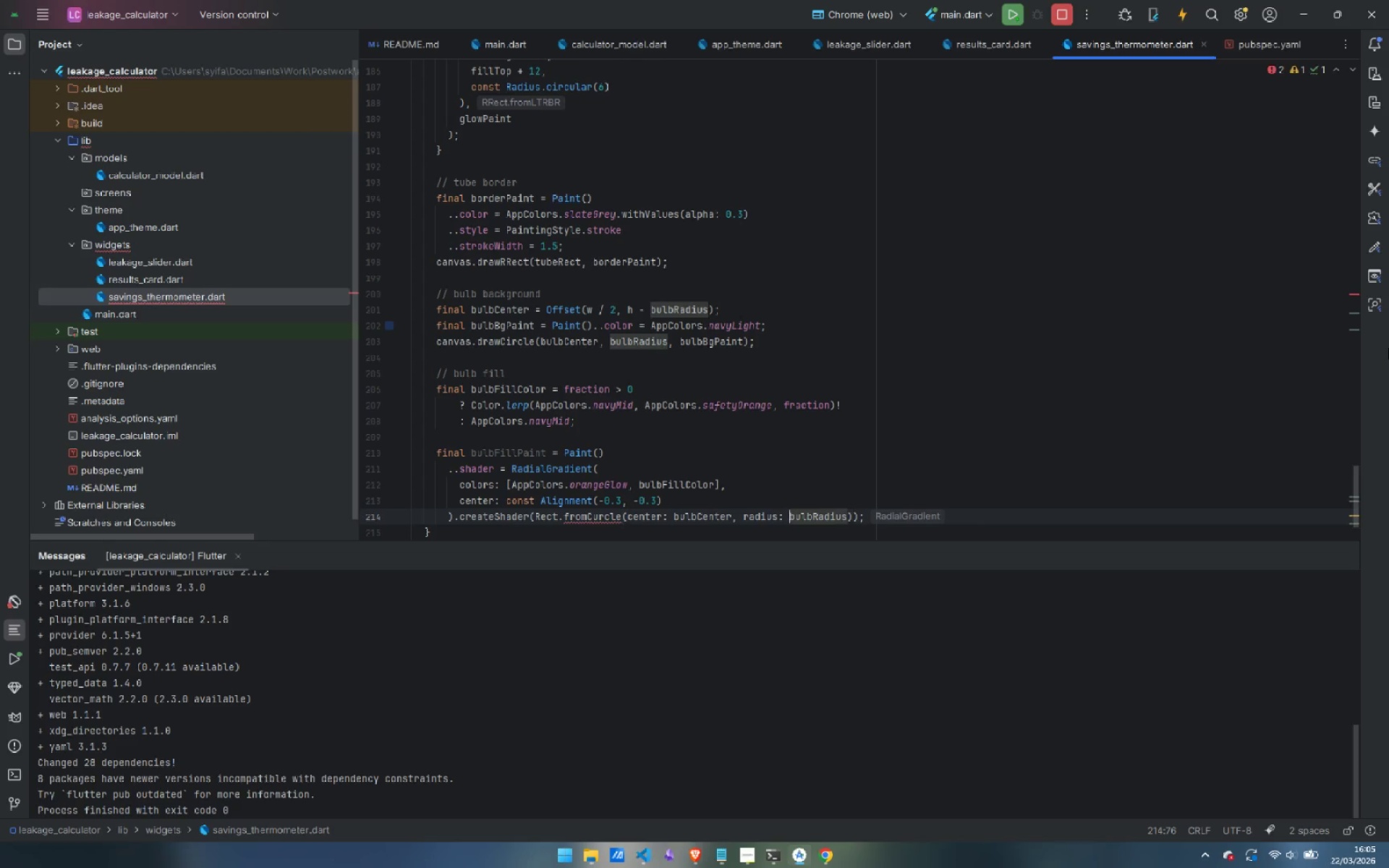 
key(Control+ArrowLeft)
 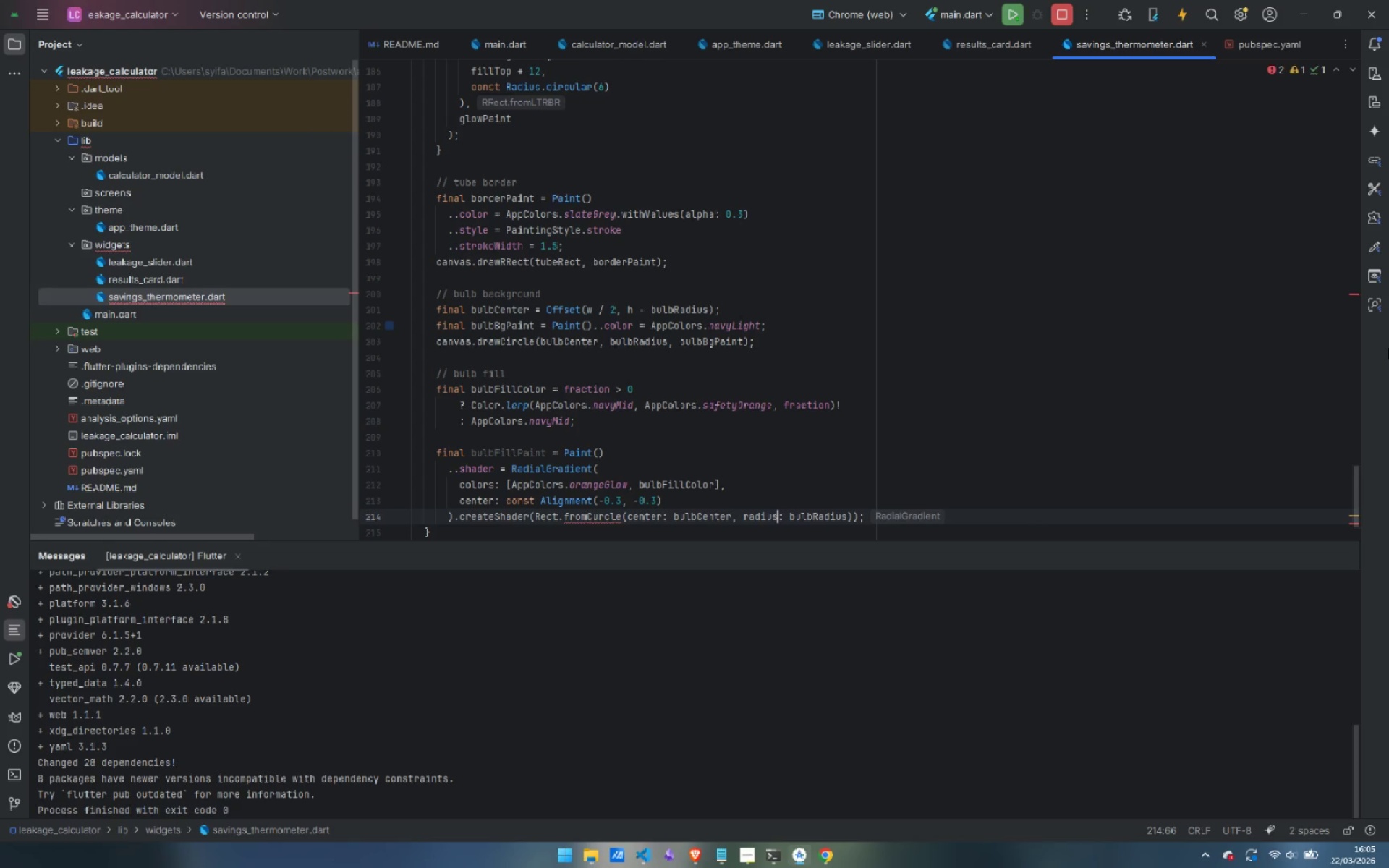 
key(Control+ArrowLeft)
 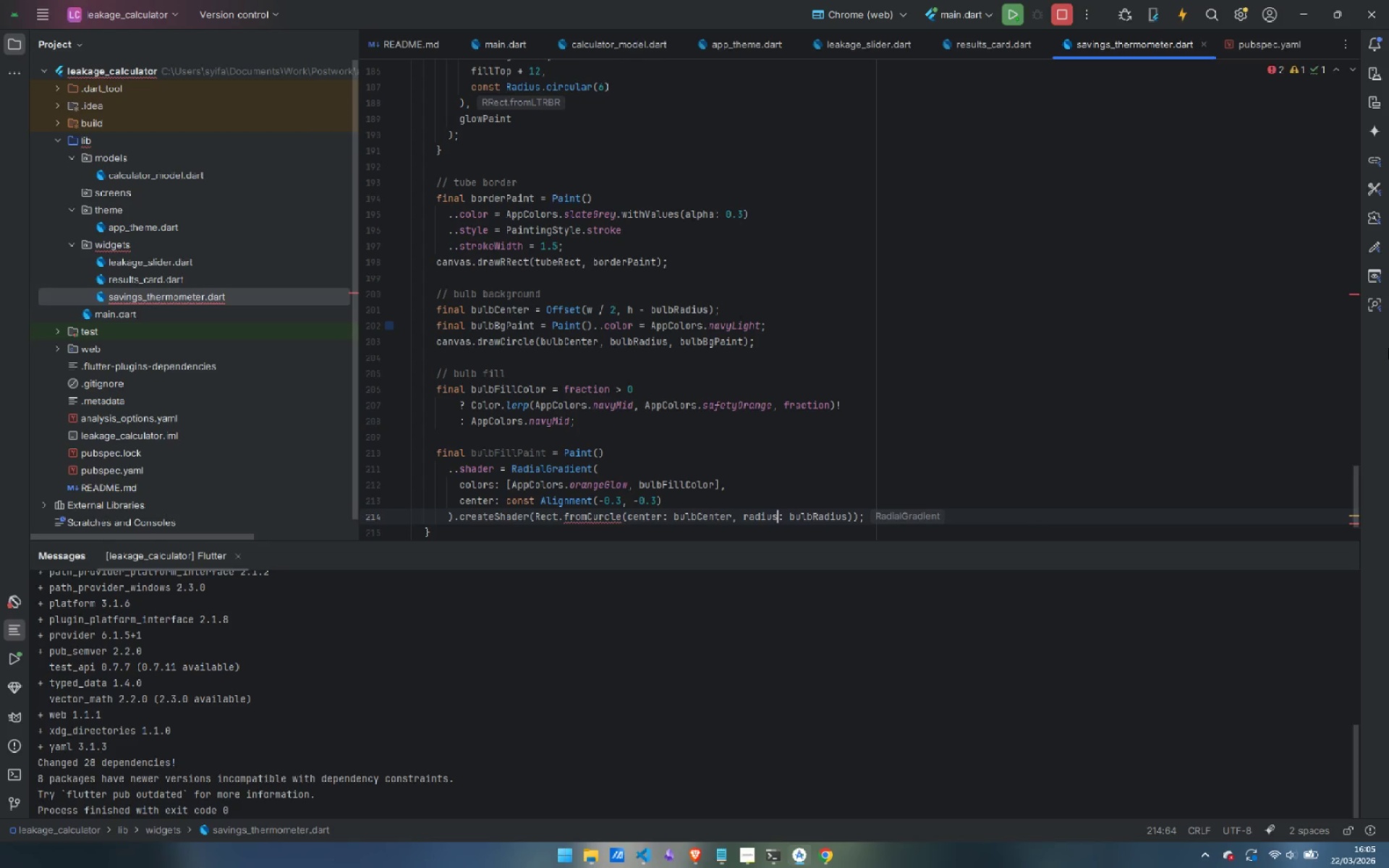 
key(Control+ArrowLeft)
 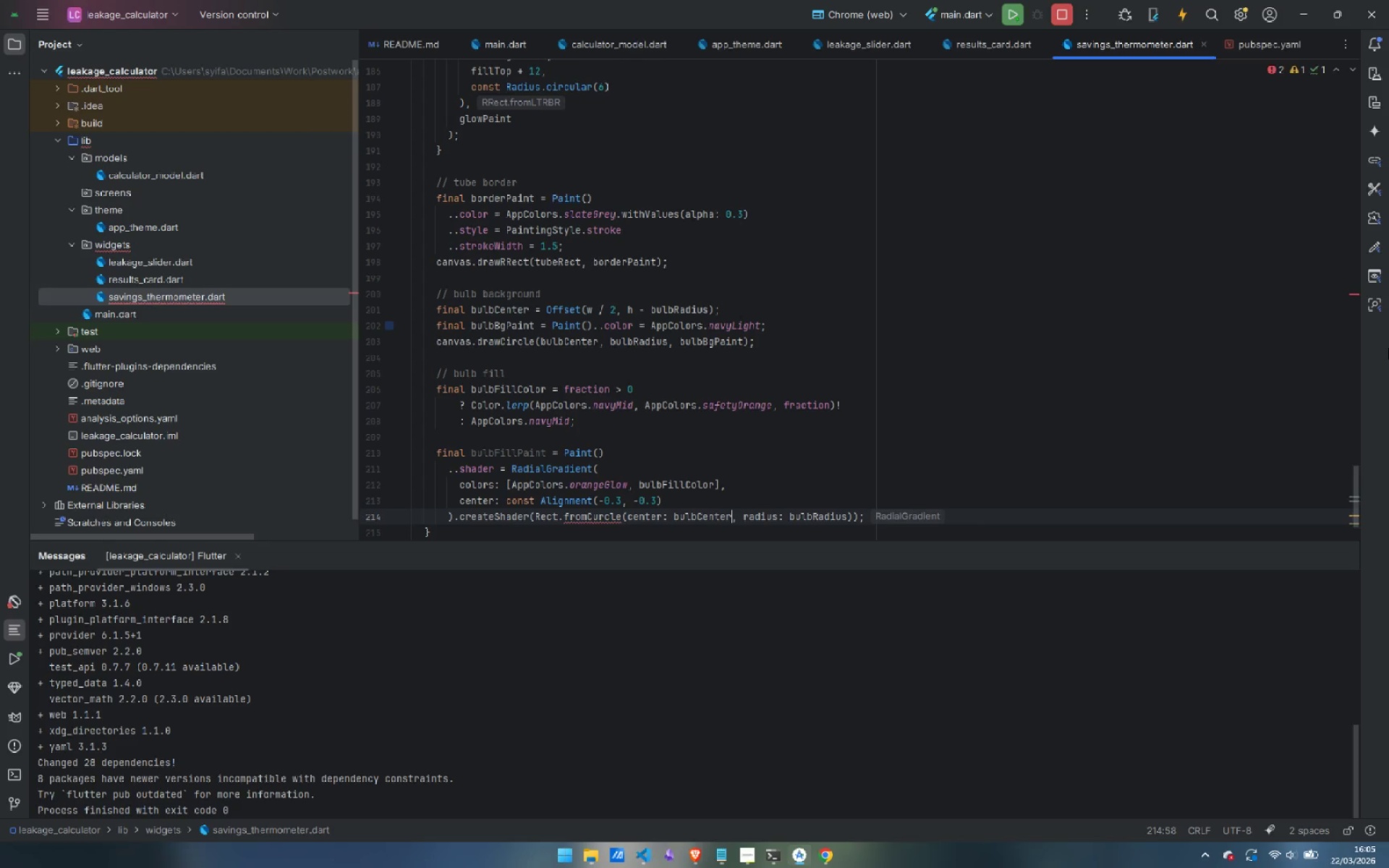 
key(Control+ArrowLeft)
 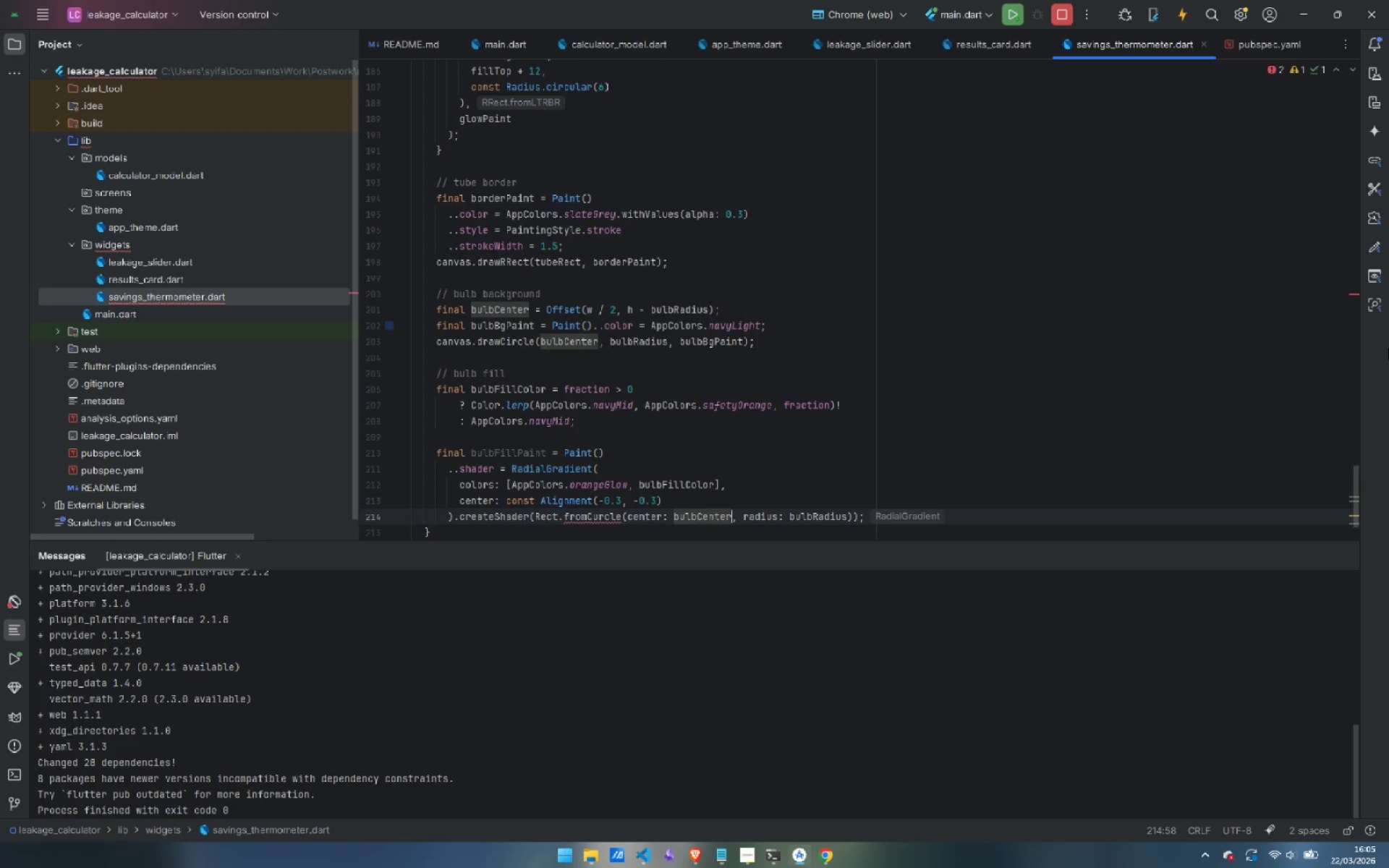 
key(Control+ArrowLeft)
 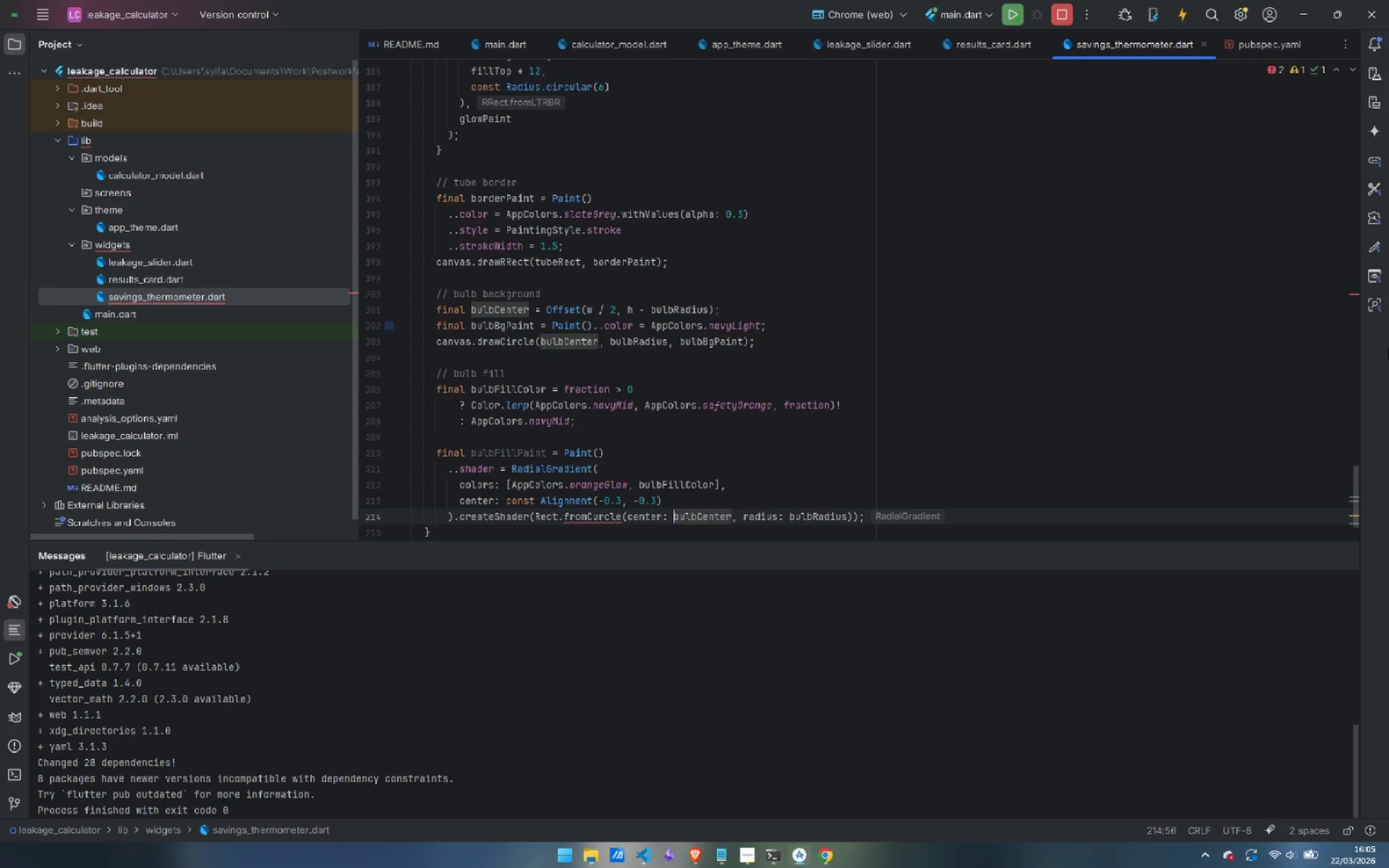 
key(Control+ArrowLeft)
 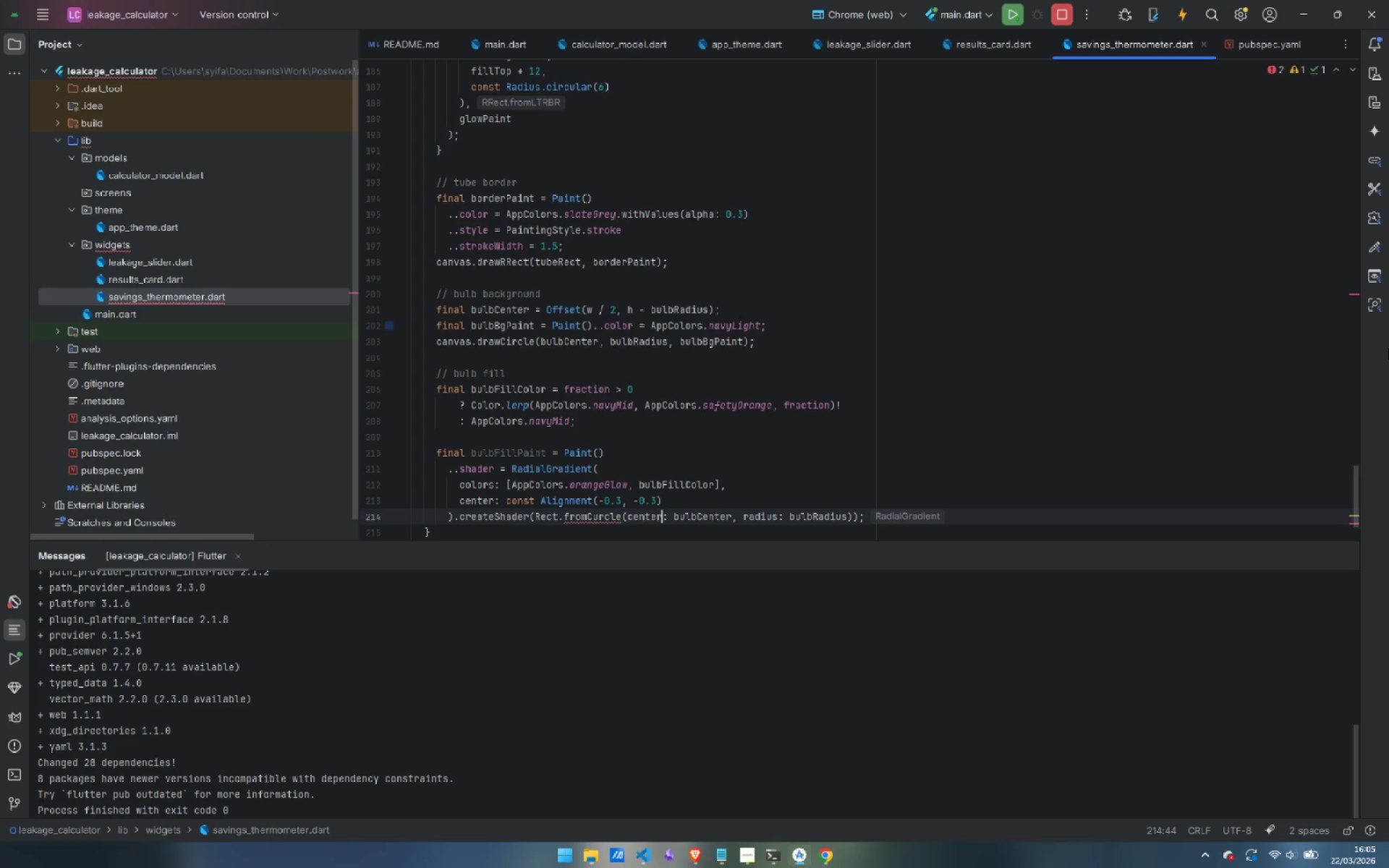 
key(Control+ArrowLeft)
 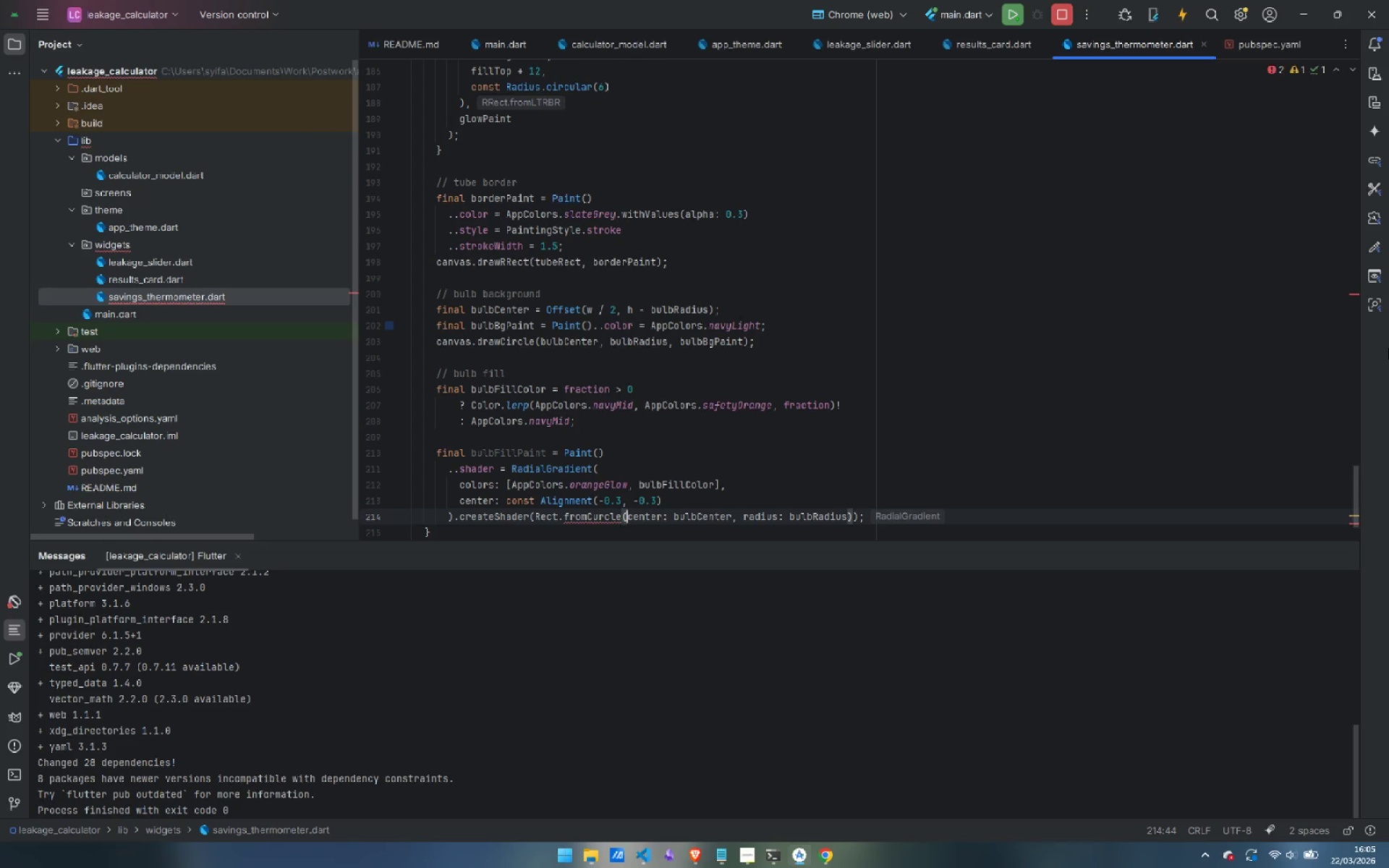 
key(Control+ArrowLeft)
 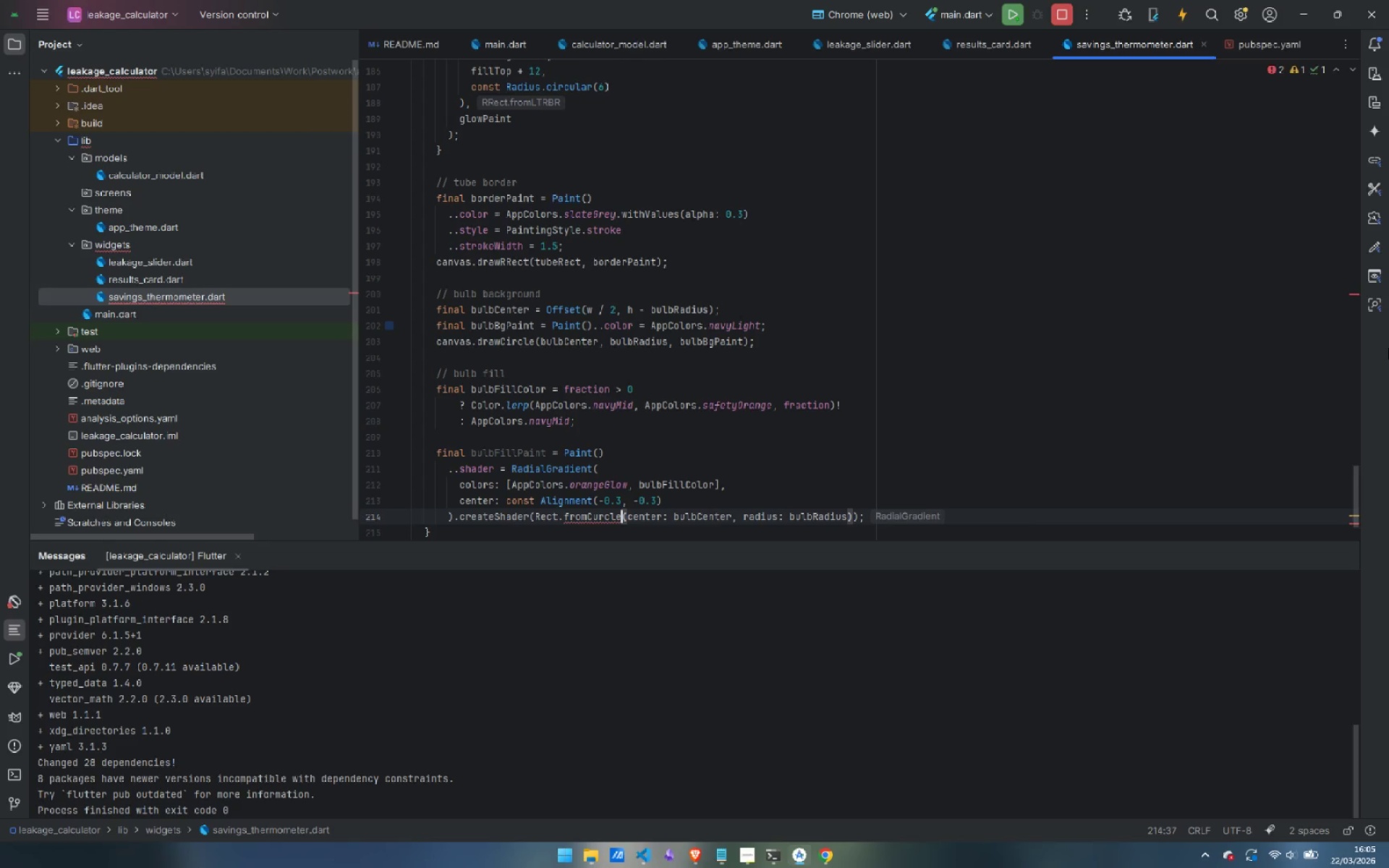 
key(Control+ArrowLeft)
 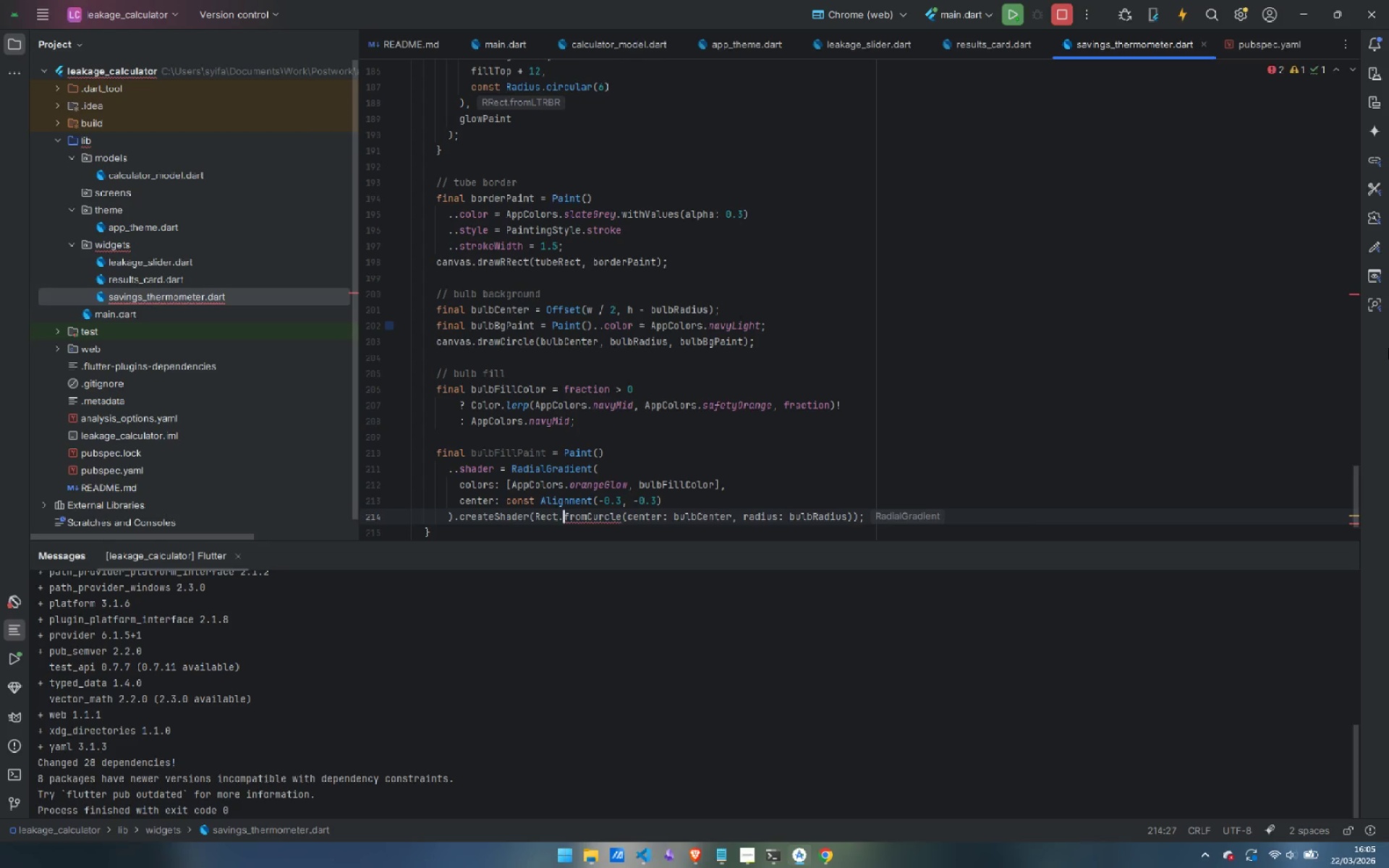 
key(ArrowRight)
 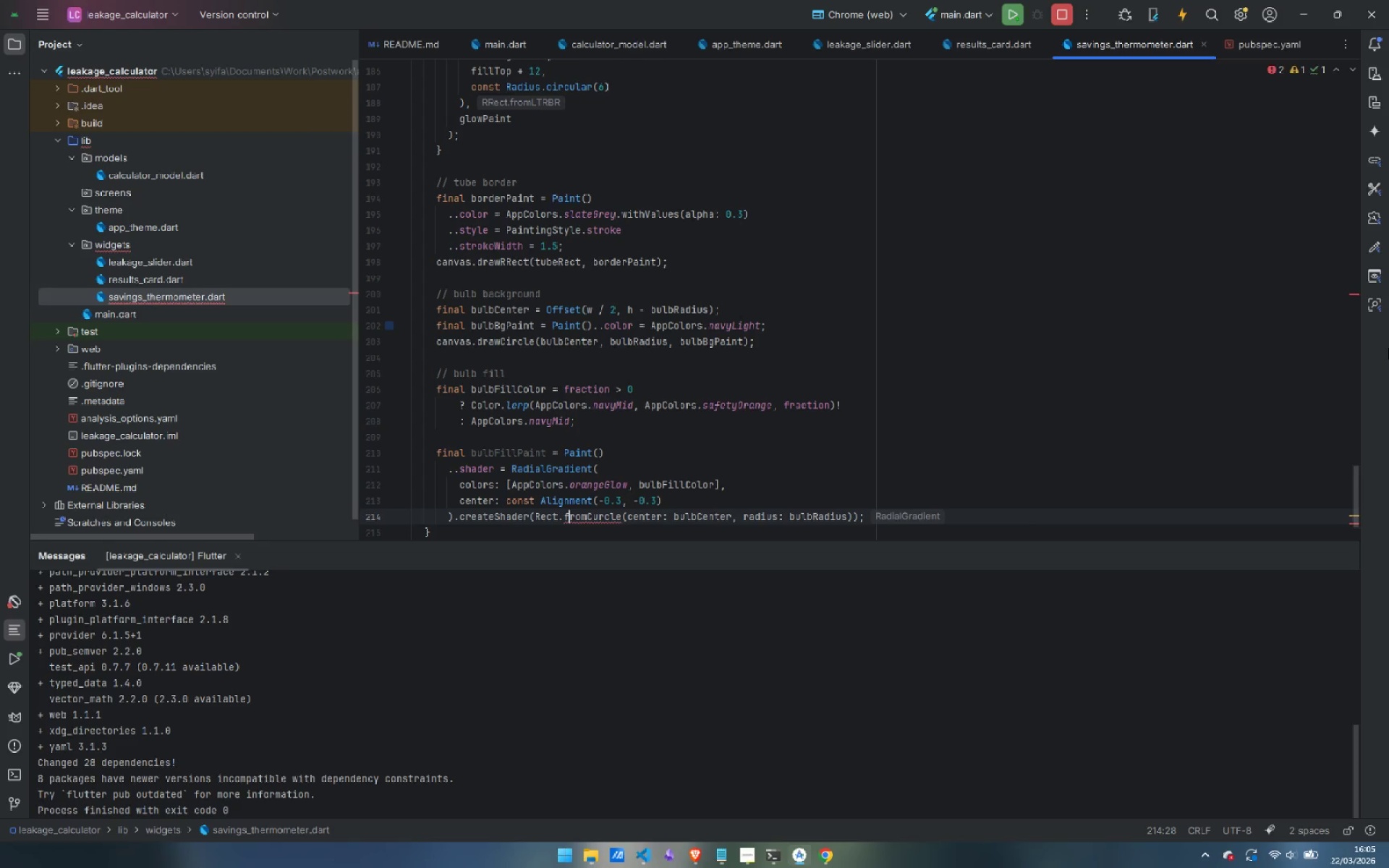 
key(ArrowRight)
 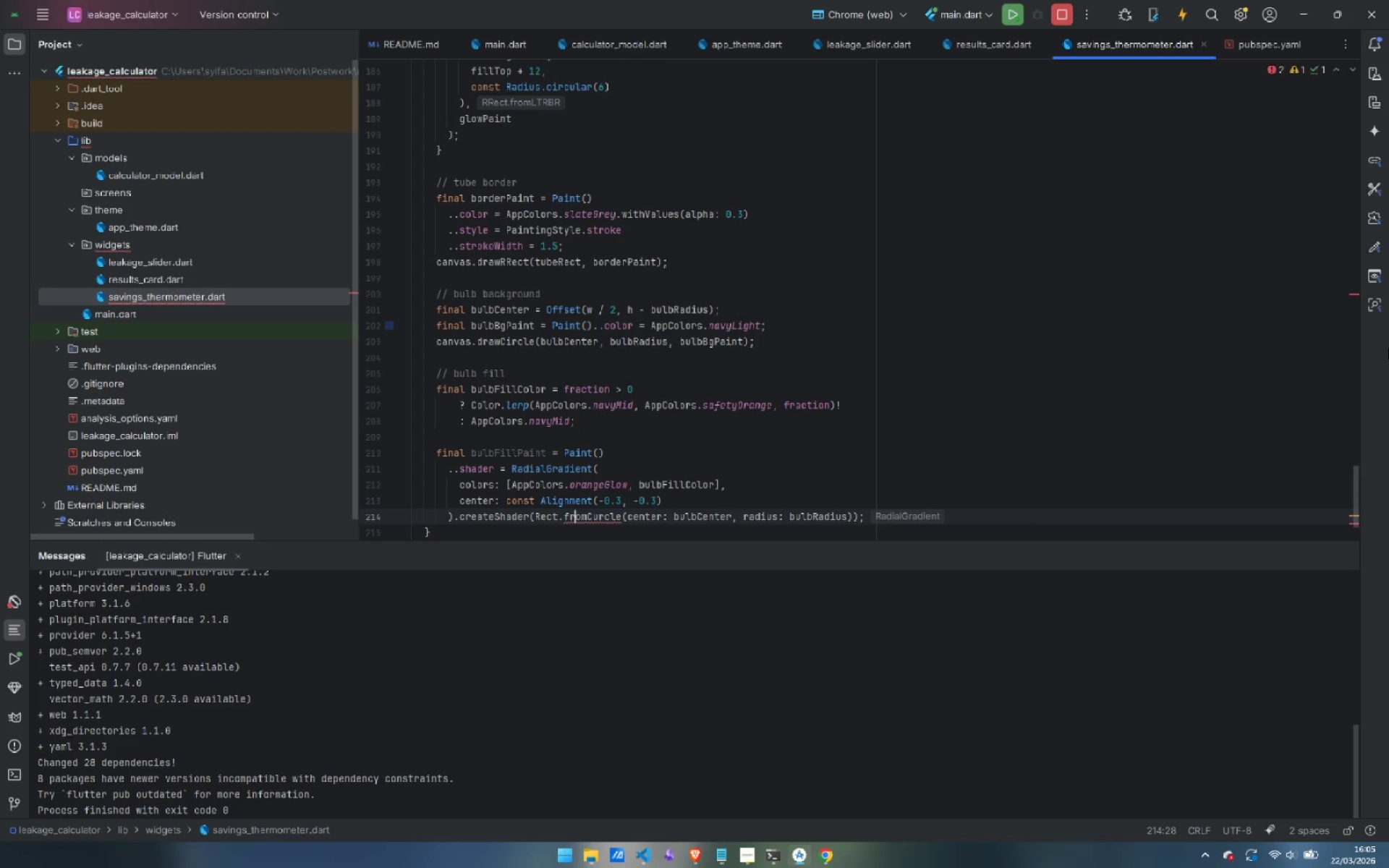 
key(ArrowRight)
 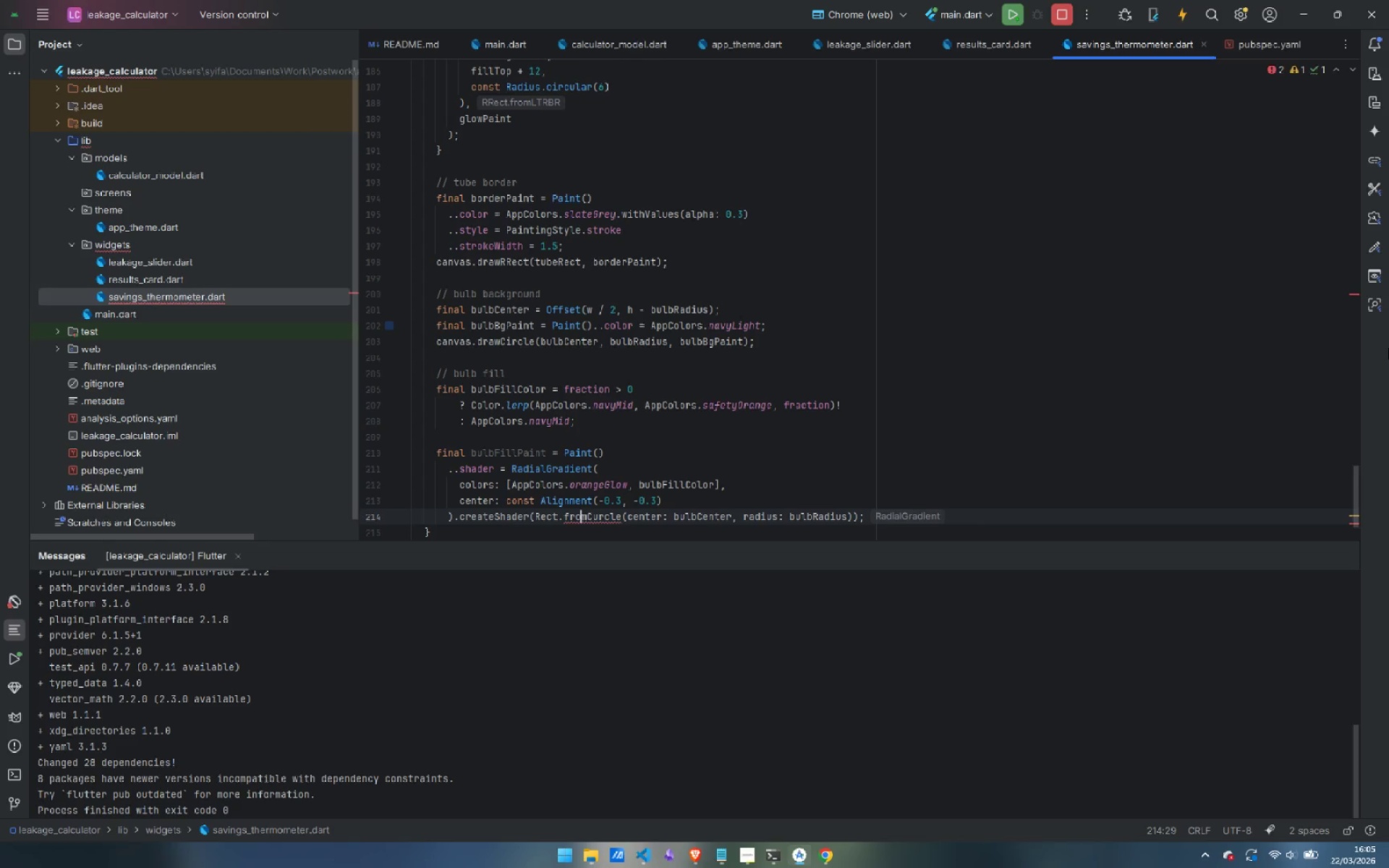 
key(ArrowRight)
 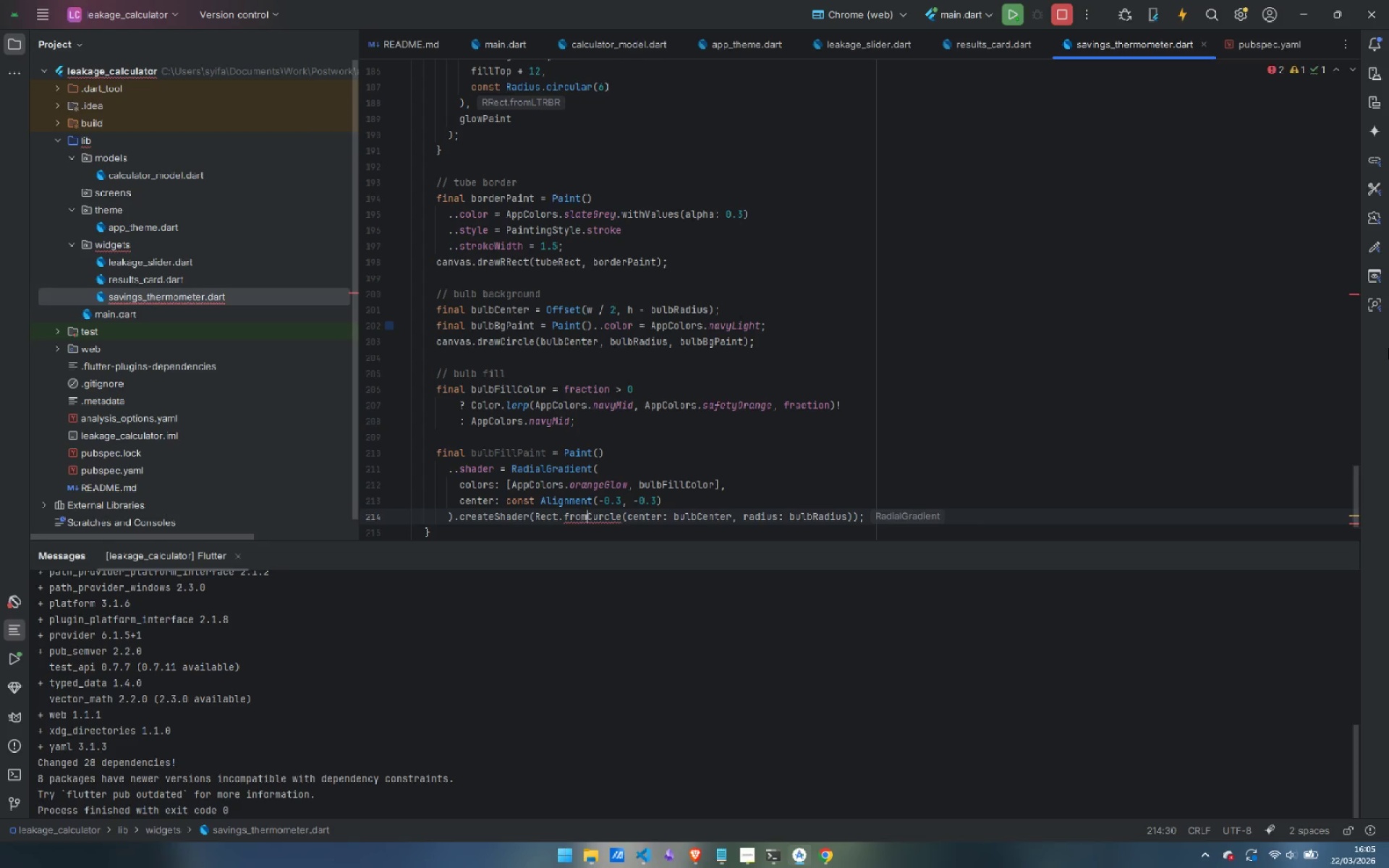 
key(ArrowRight)
 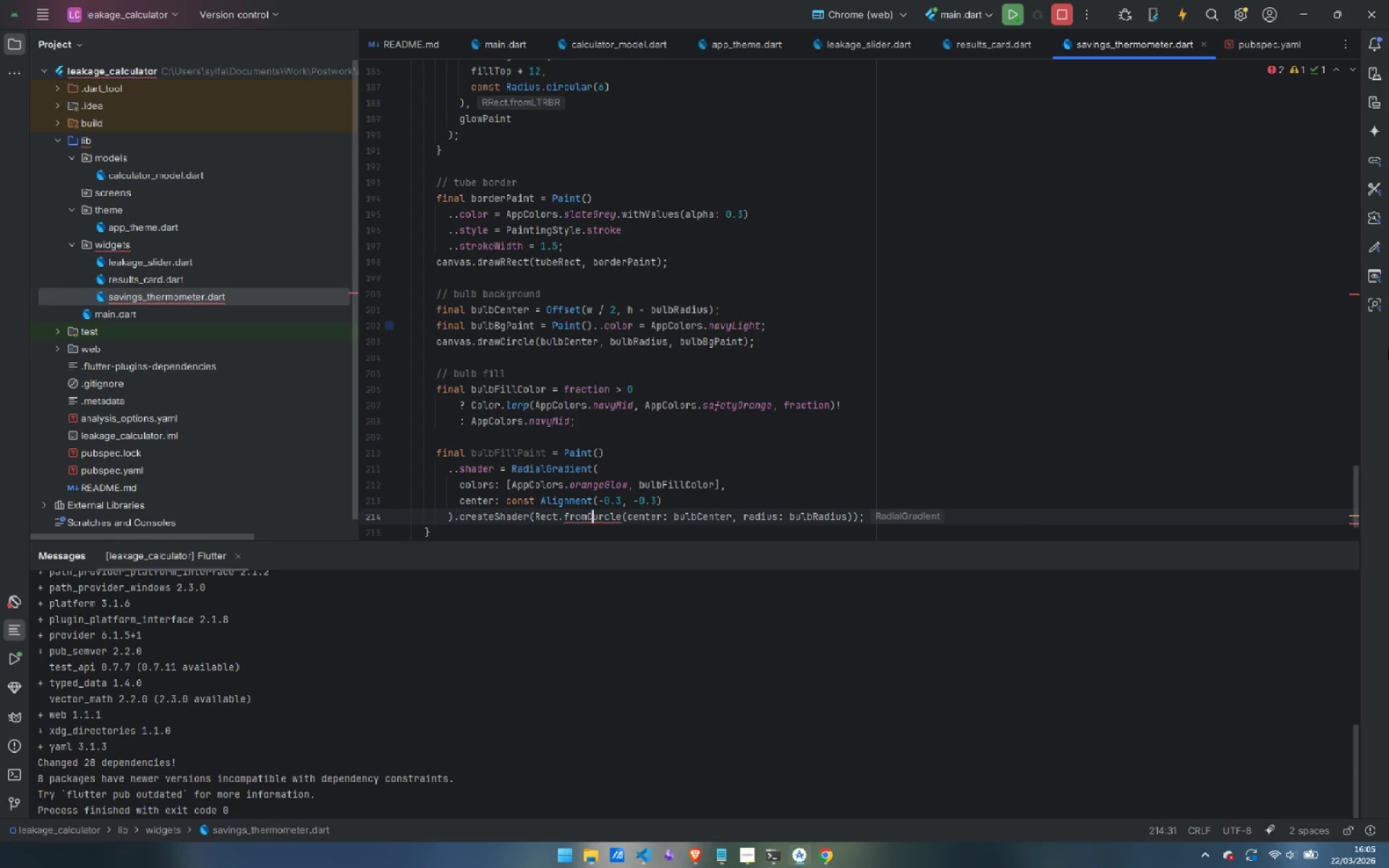 
key(ArrowRight)
 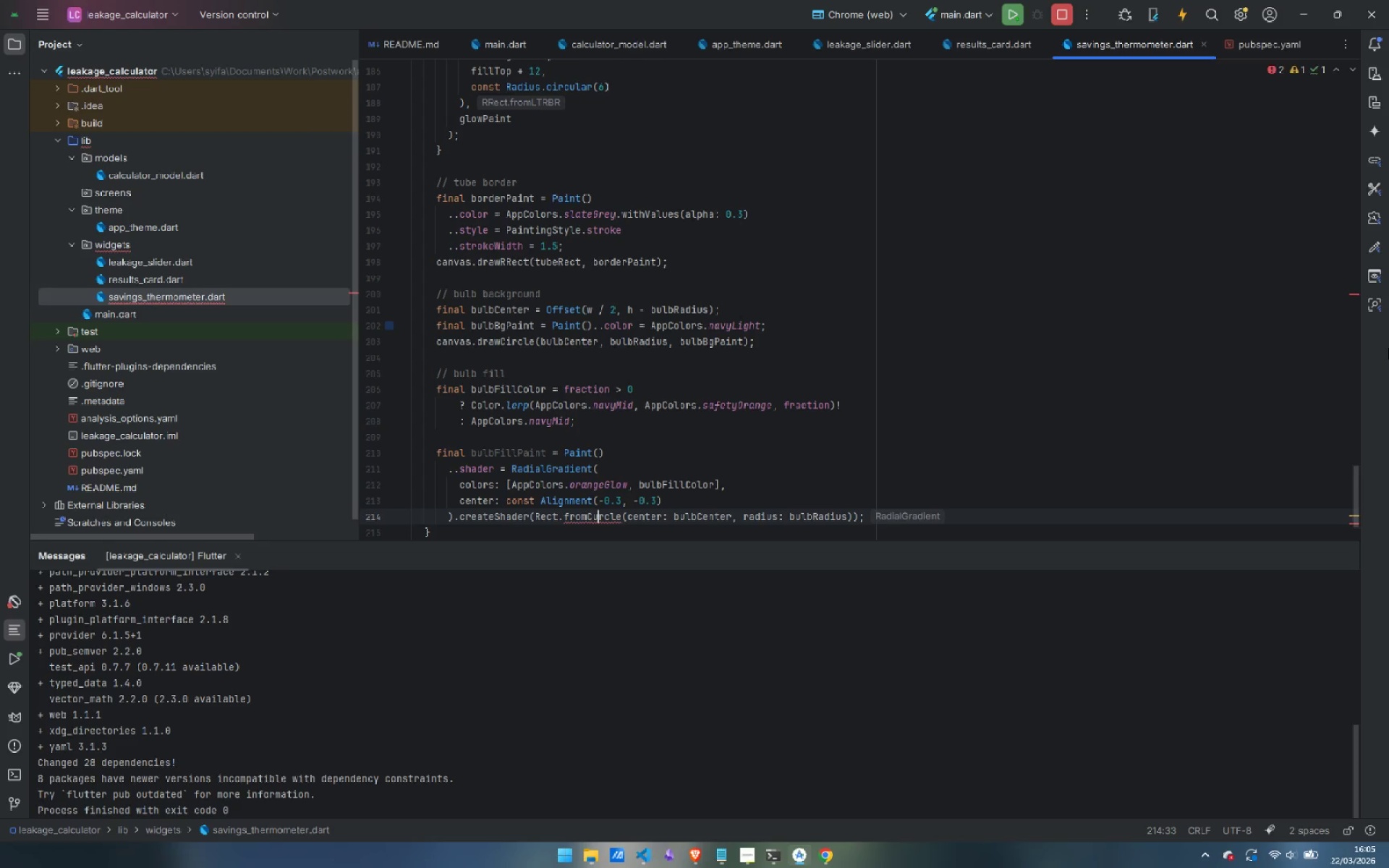 
key(Backspace)
 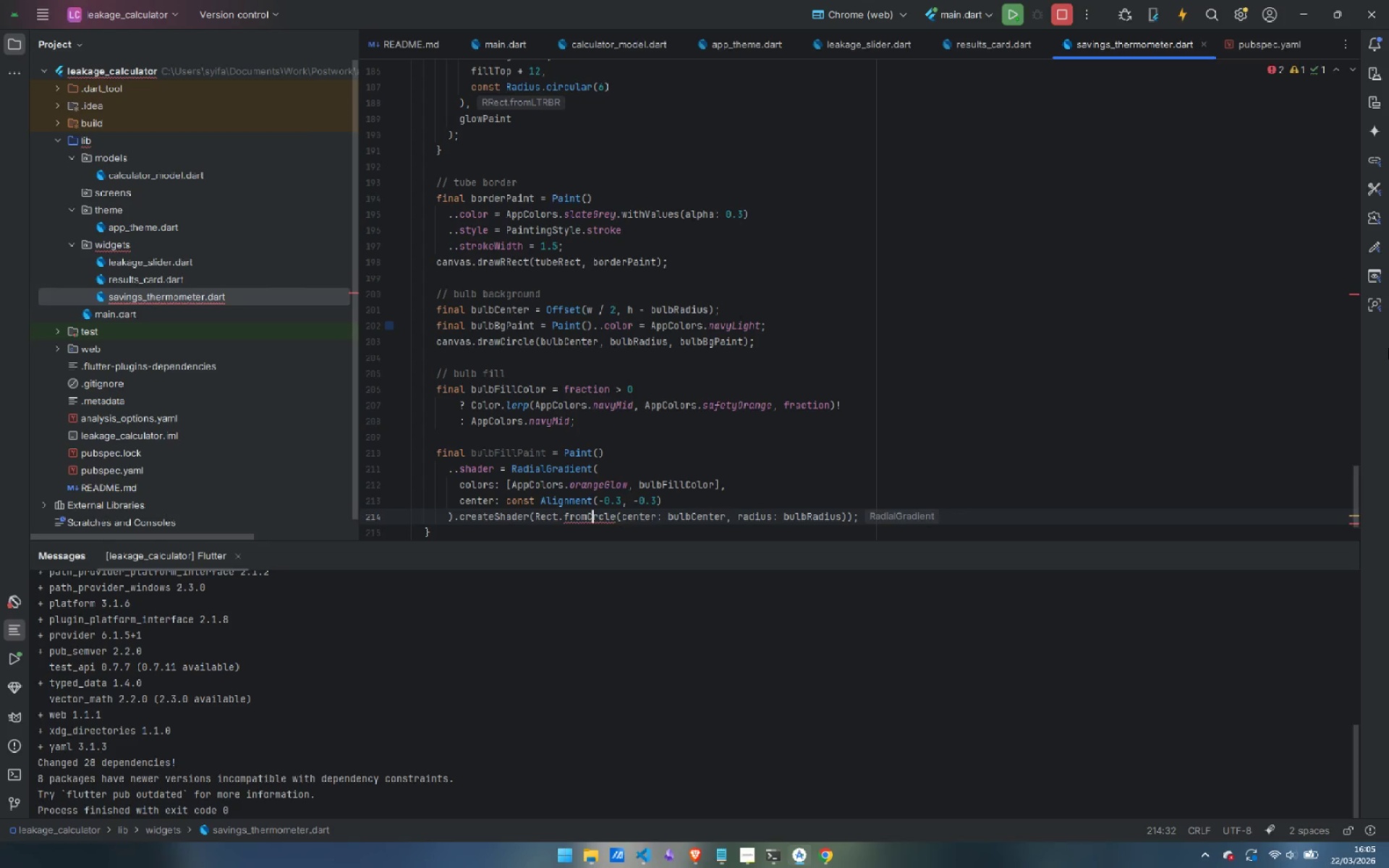 
key(I)
 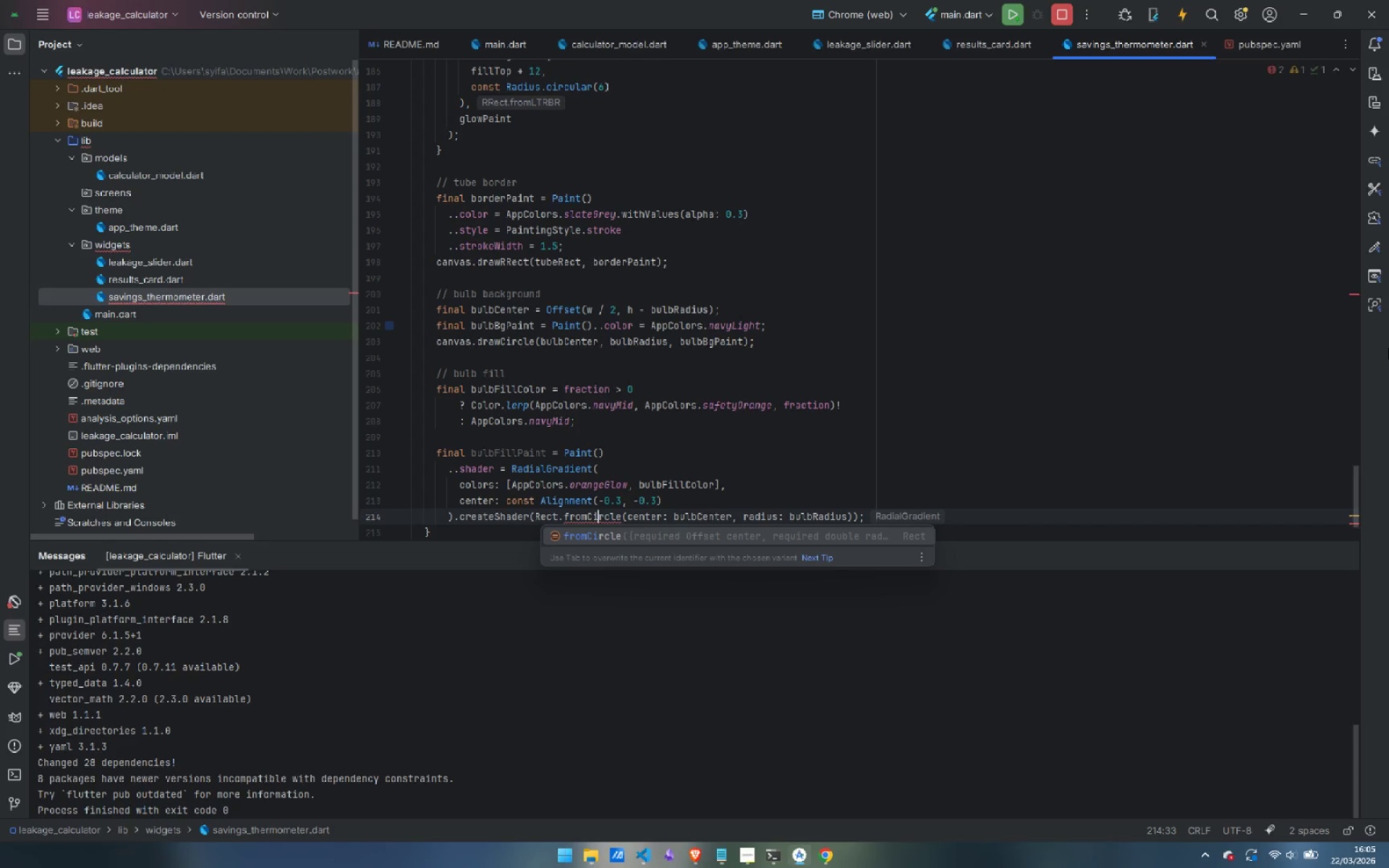 
key(Control+ArrowRight)
 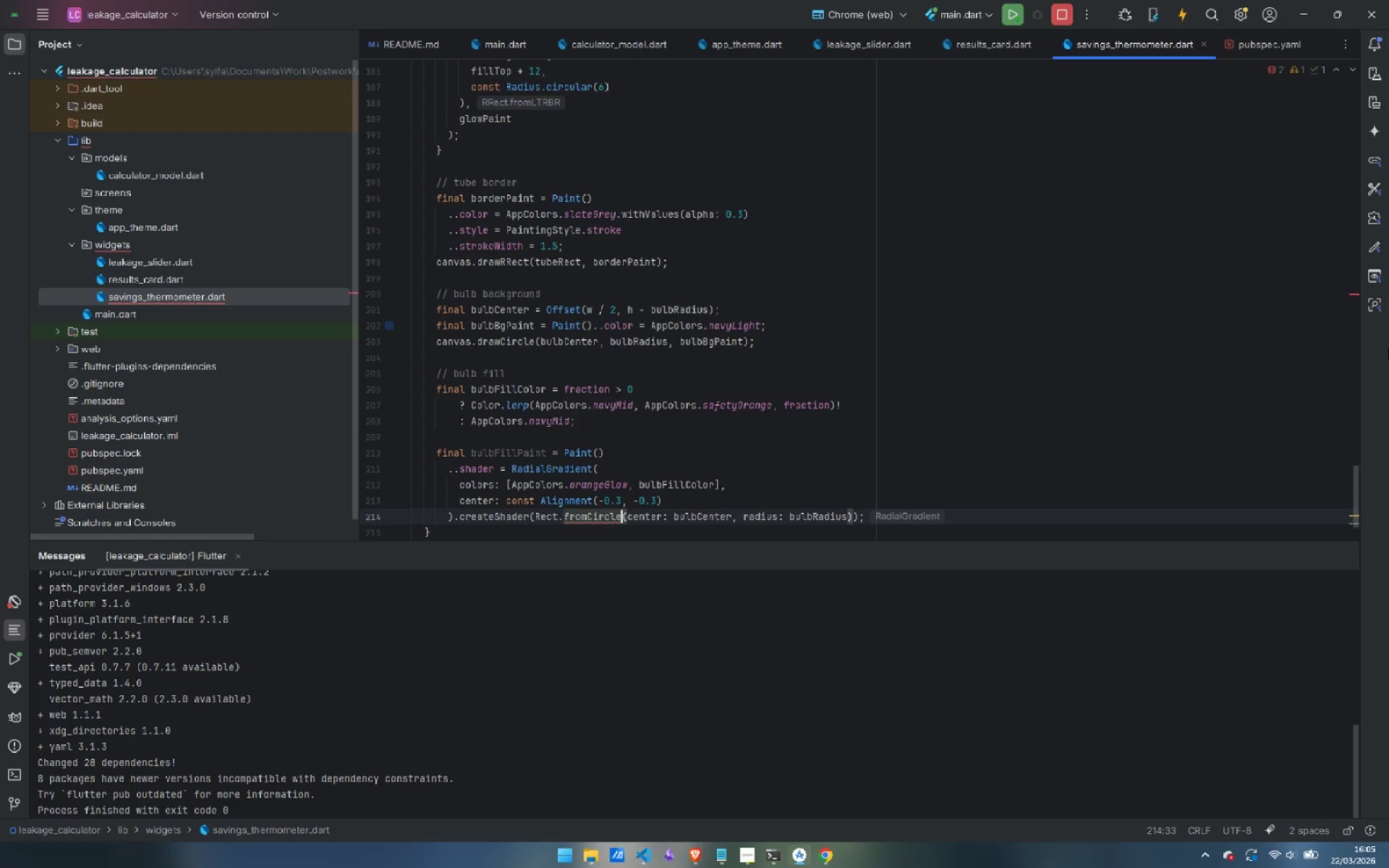 
key(Control+ArrowRight)
 